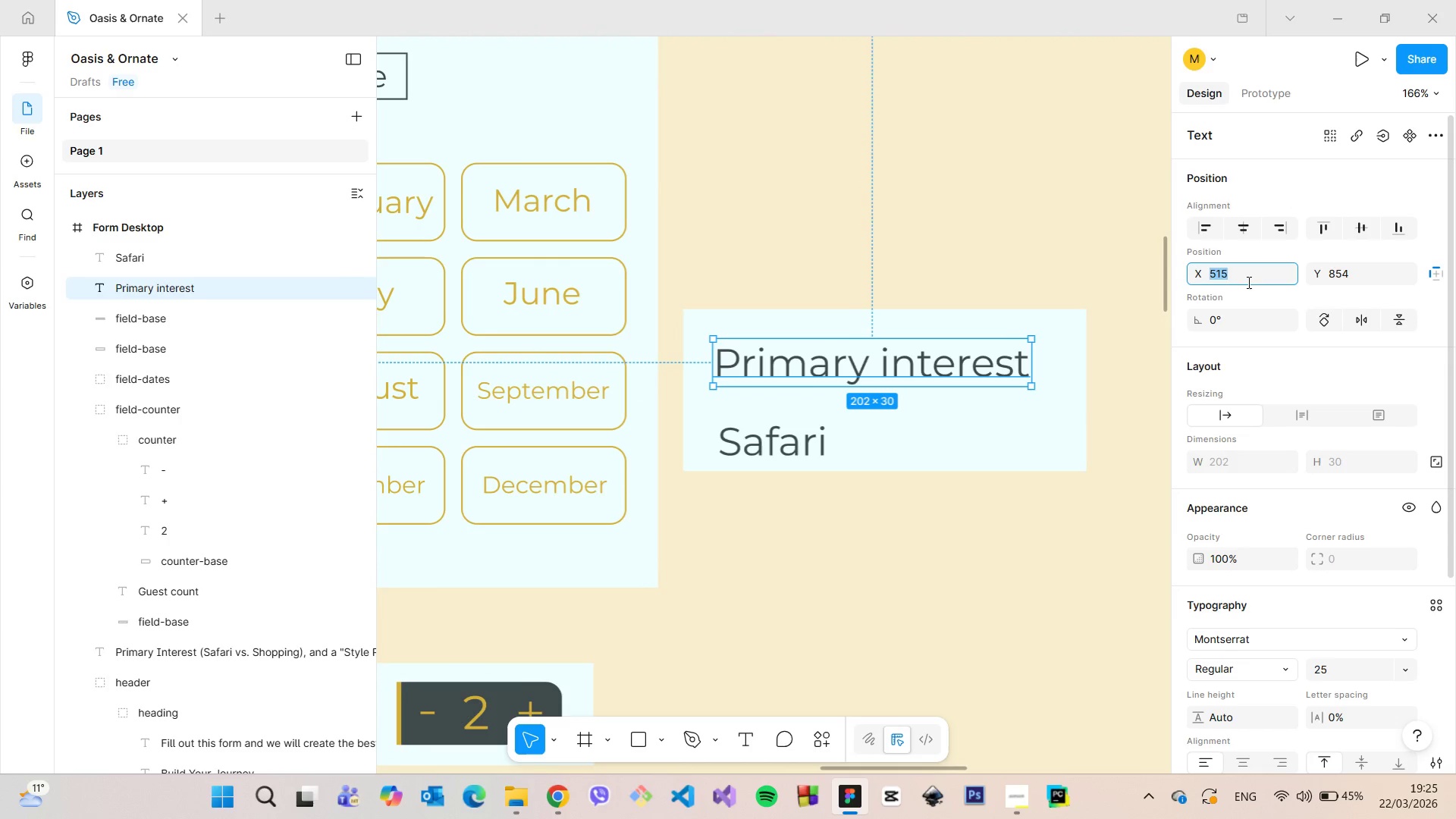 
key(ArrowUp)
 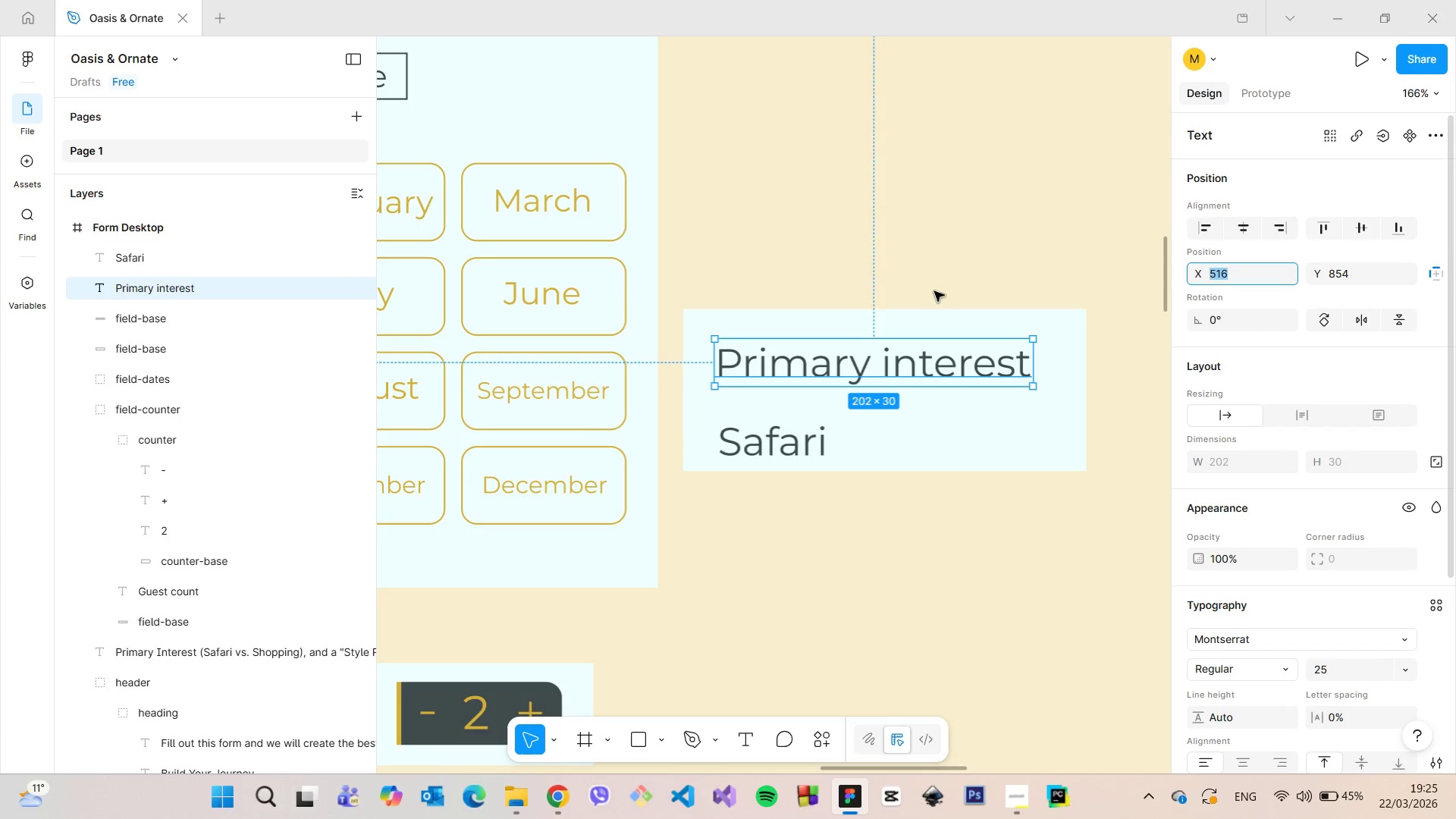 
hold_key(key=AltLeft, duration=1.34)
 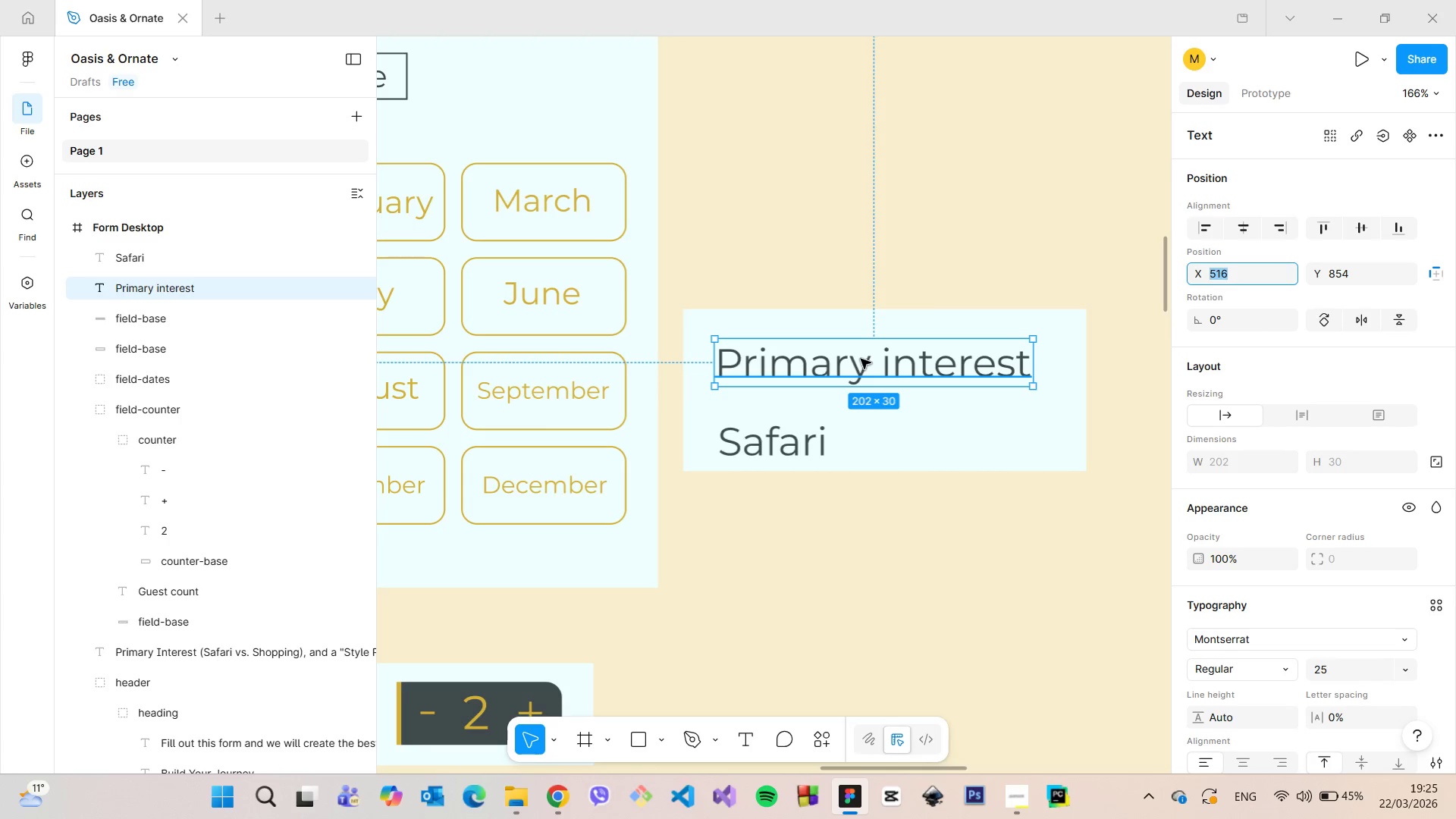 
left_click([861, 359])
 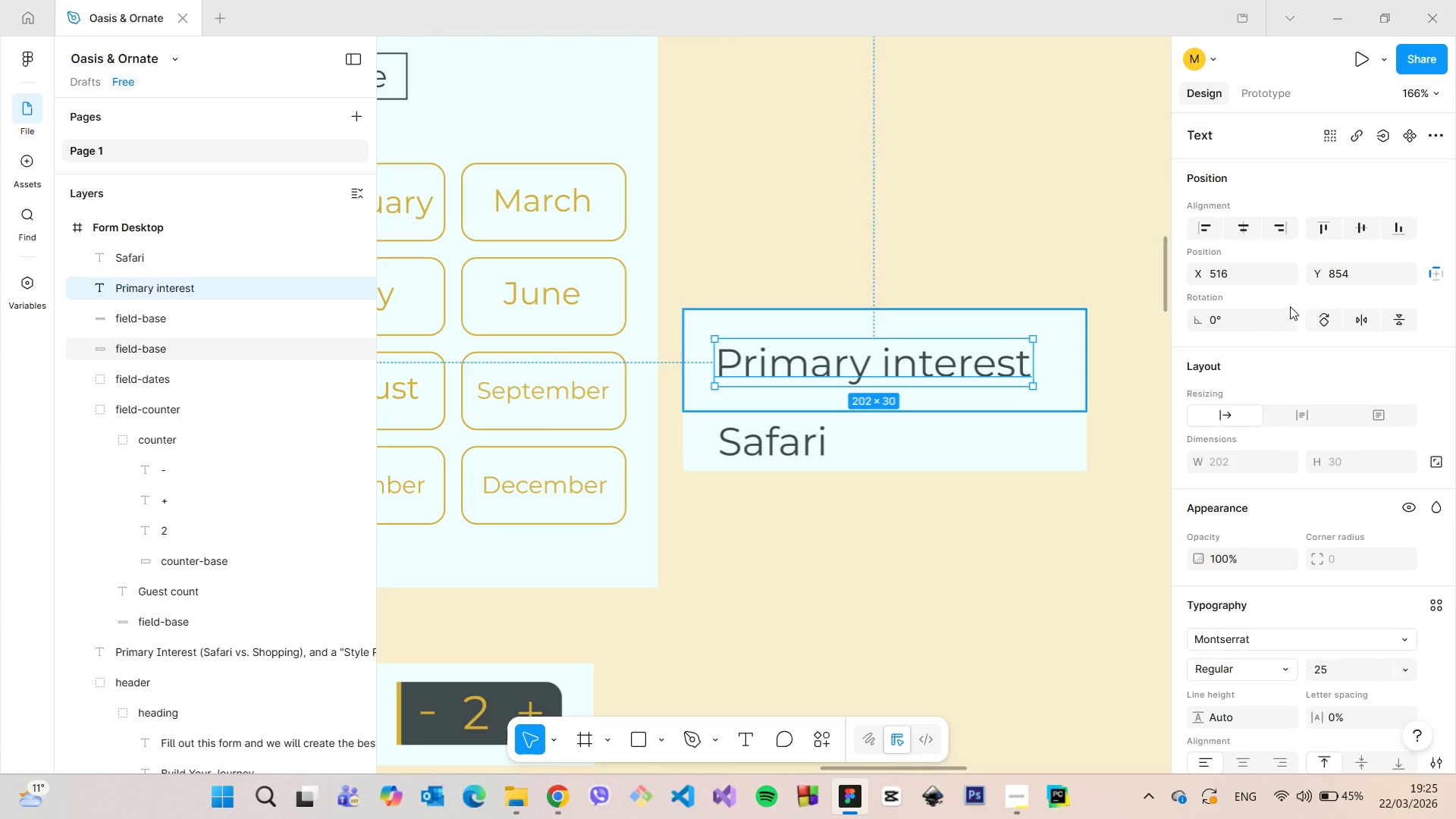 
left_click([1360, 284])
 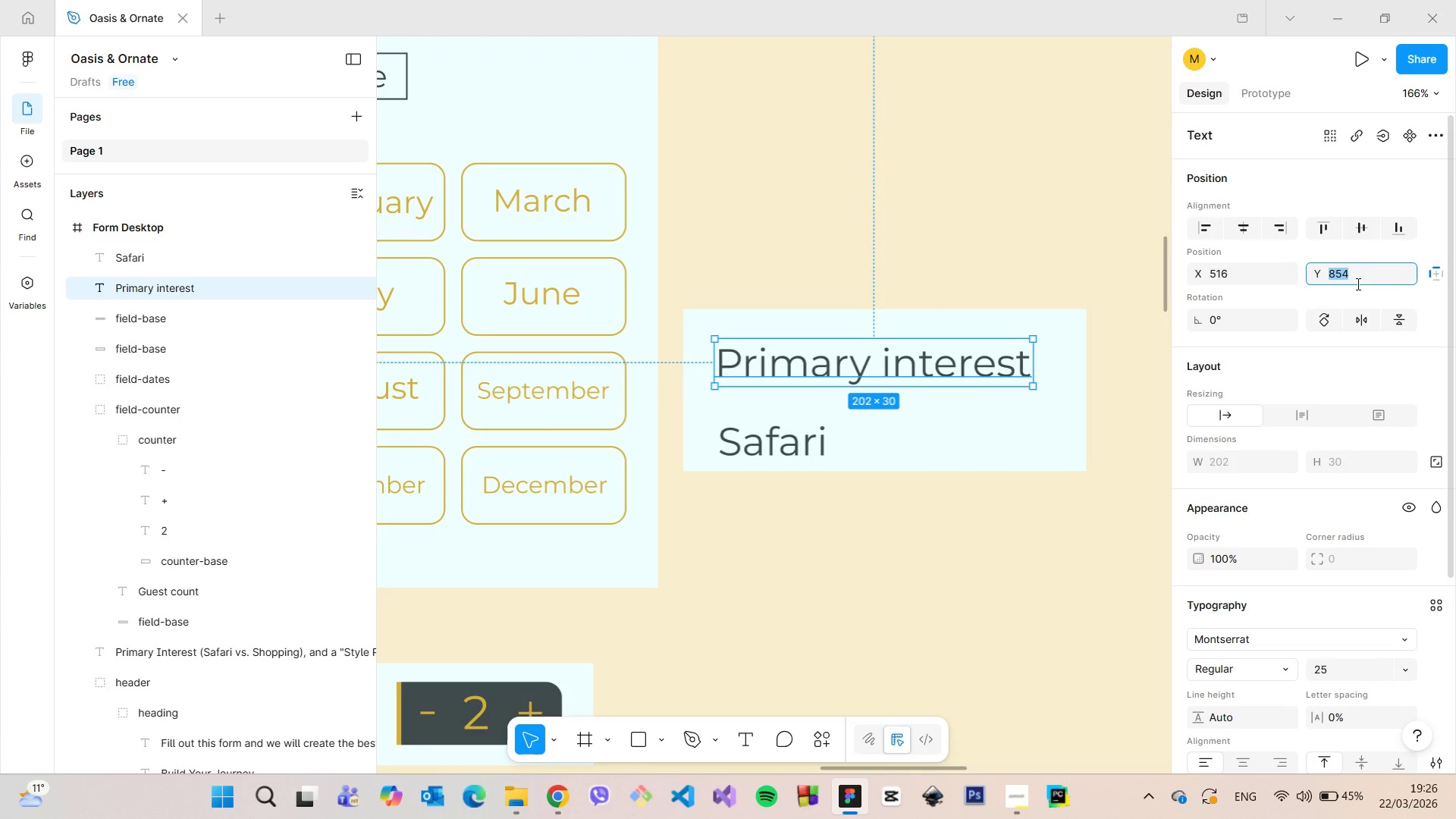 
key(ArrowDown)
 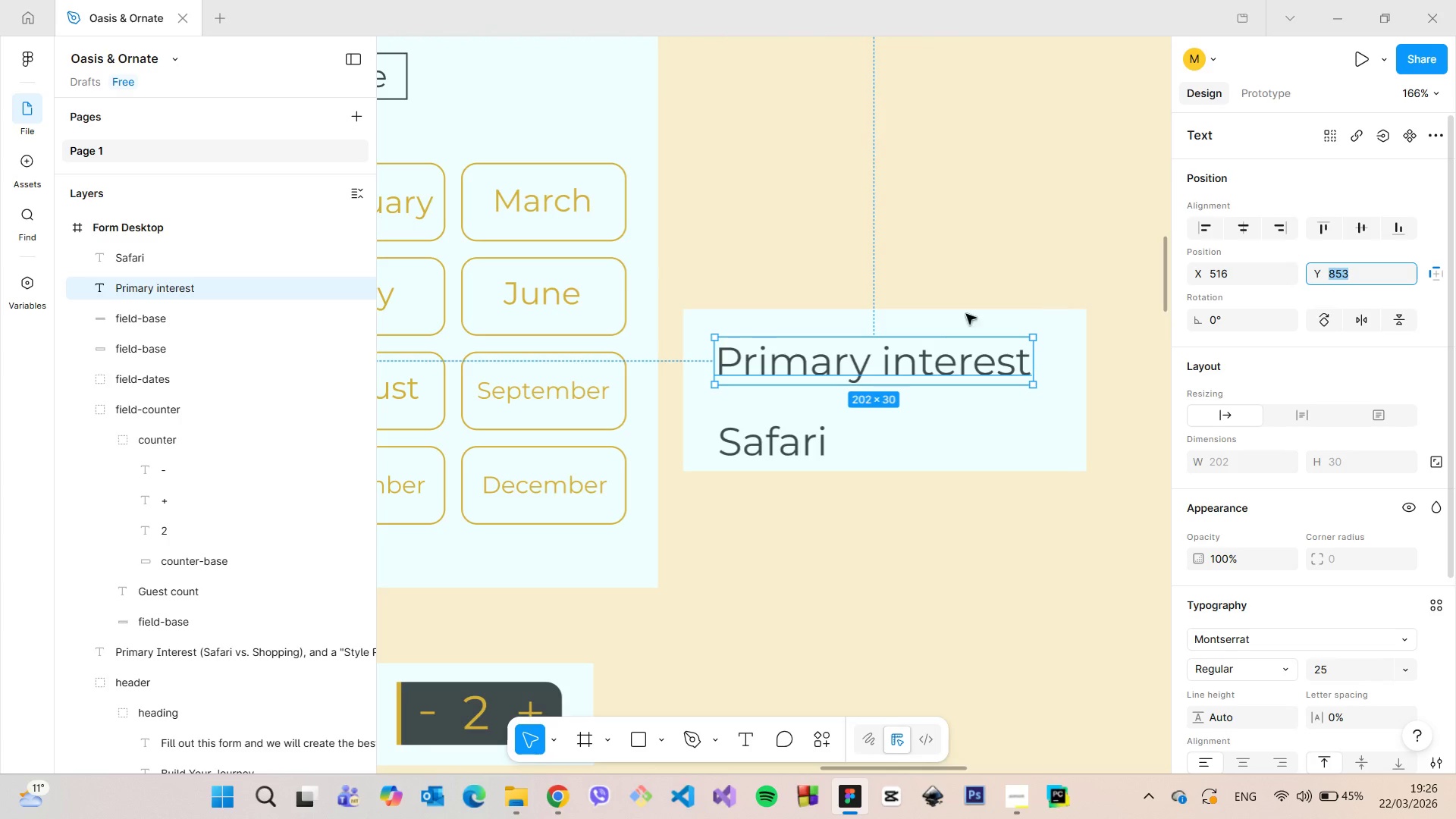 
hold_key(key=AltLeft, duration=1.5)
 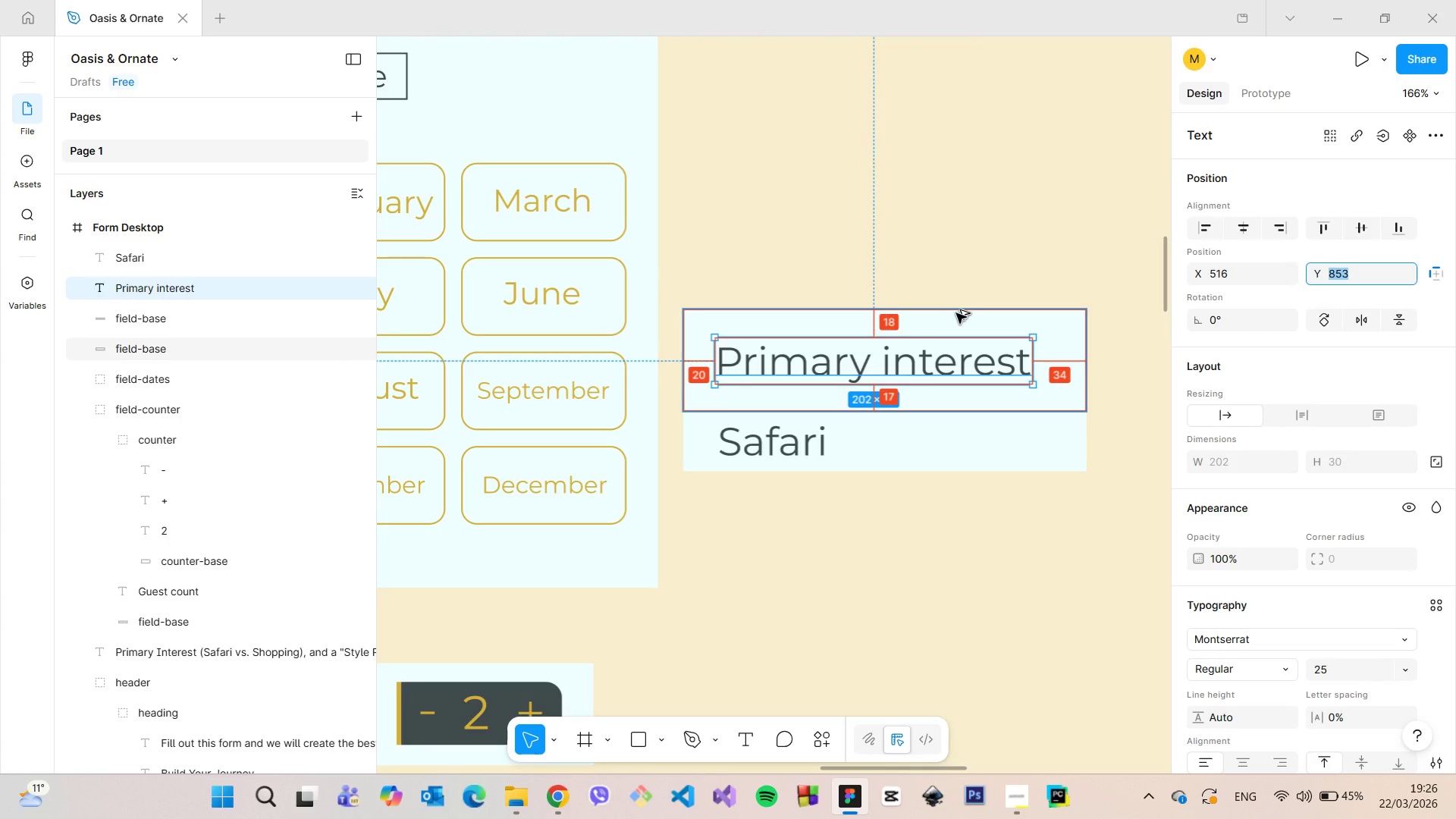 
key(Alt+AltLeft)
 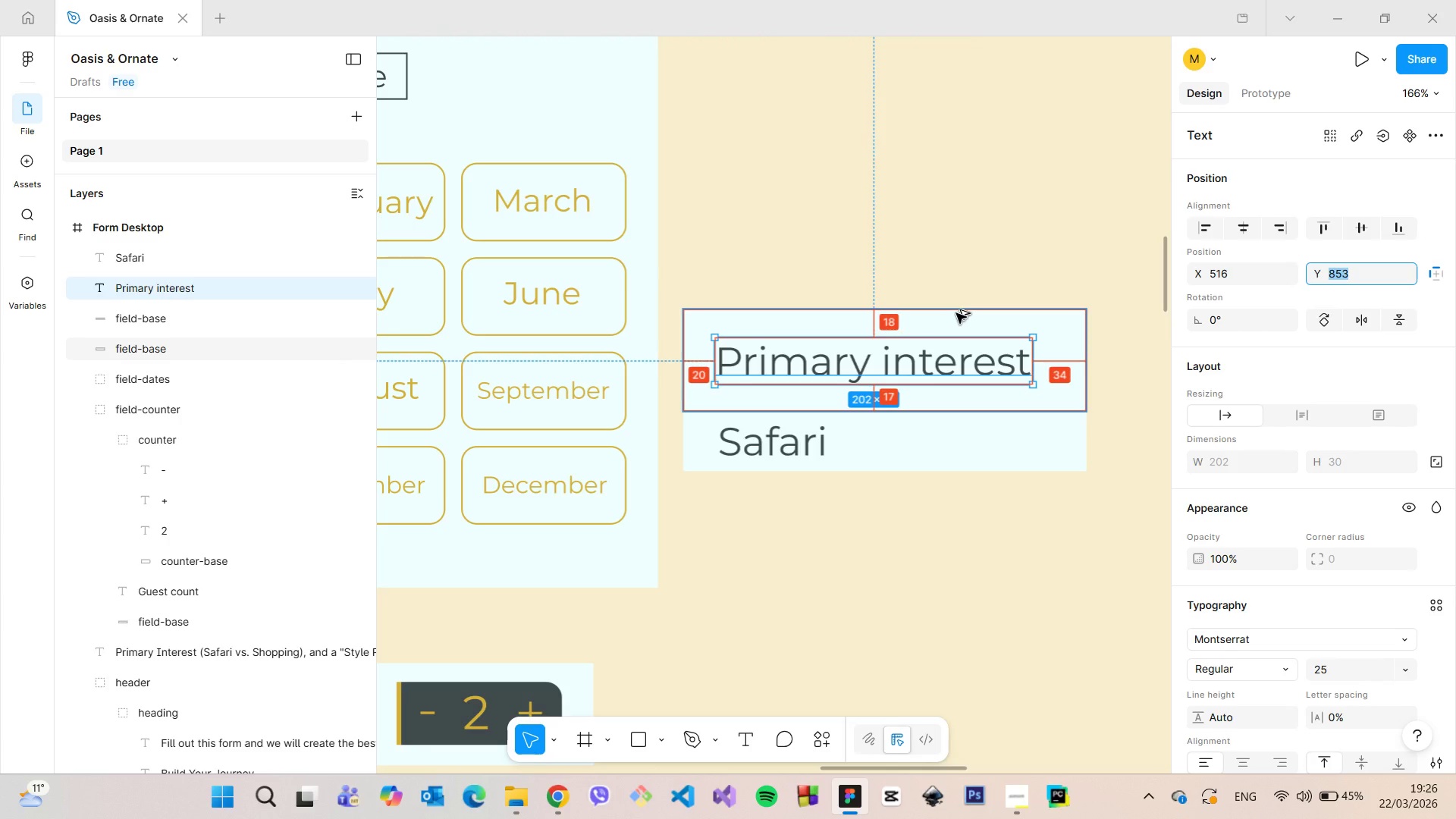 
key(Alt+AltLeft)
 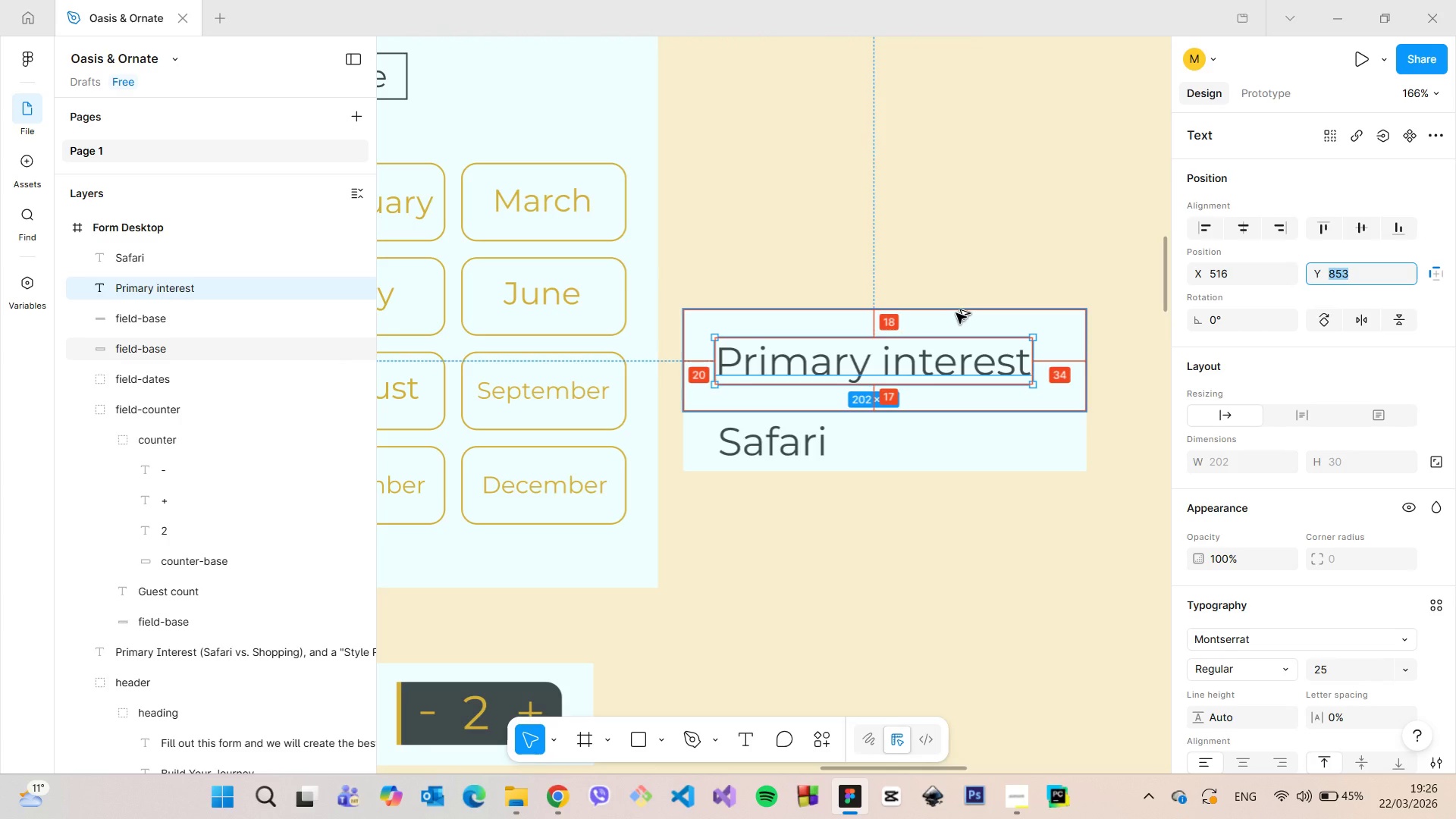 
key(Alt+AltLeft)
 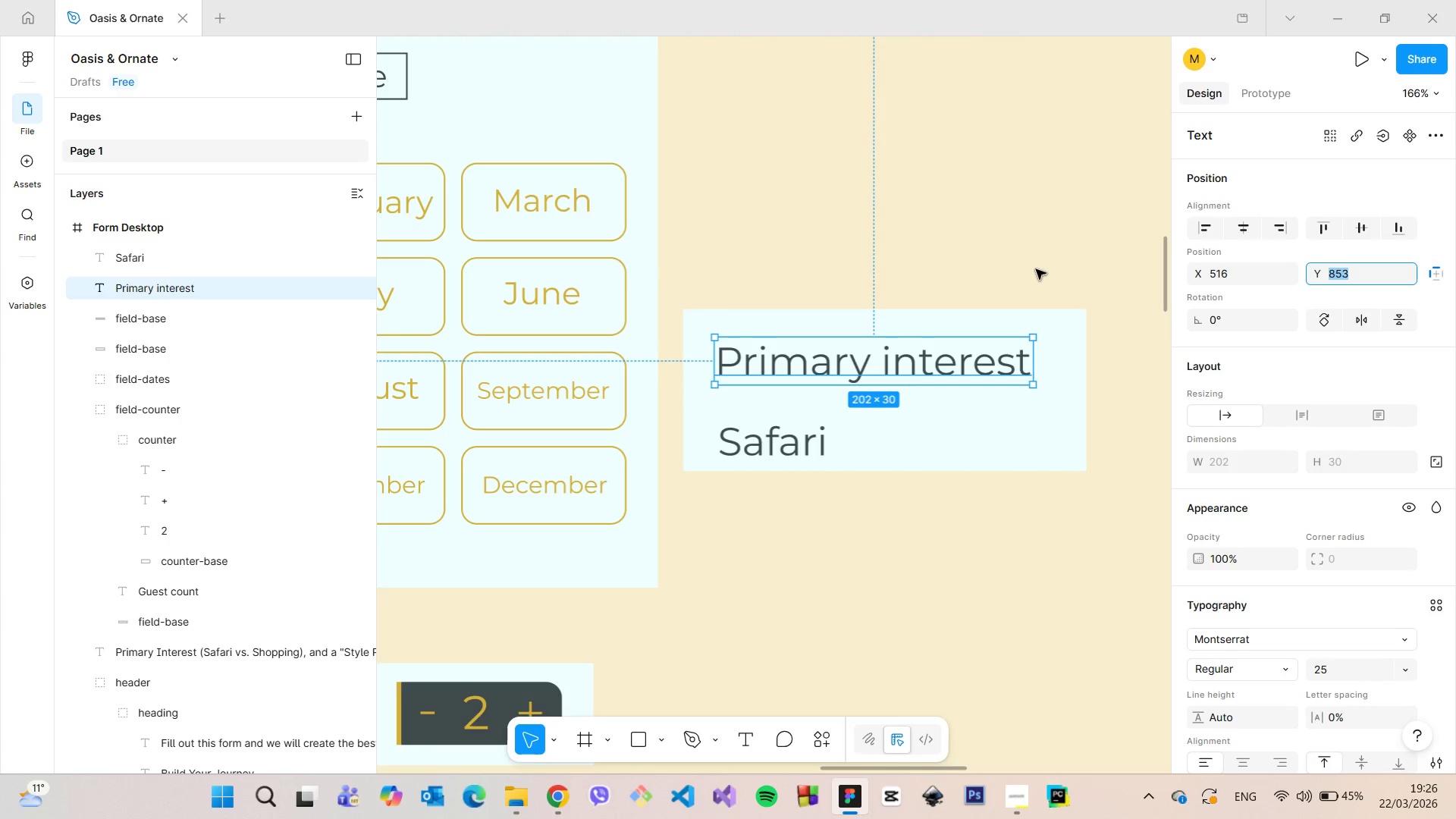 
left_click([1036, 269])
 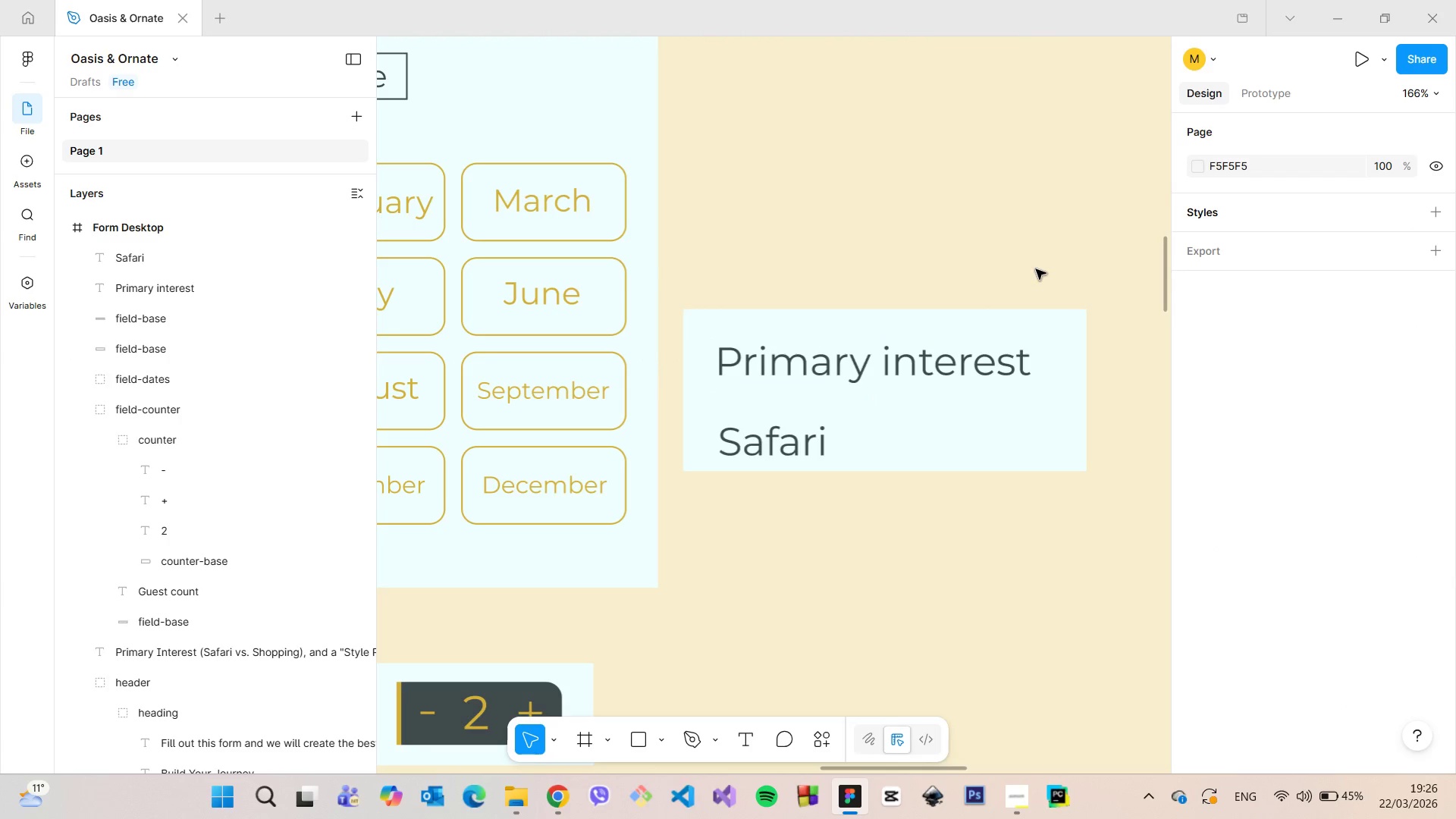 
scroll: coordinate [1091, 318], scroll_direction: down, amount: 12.0
 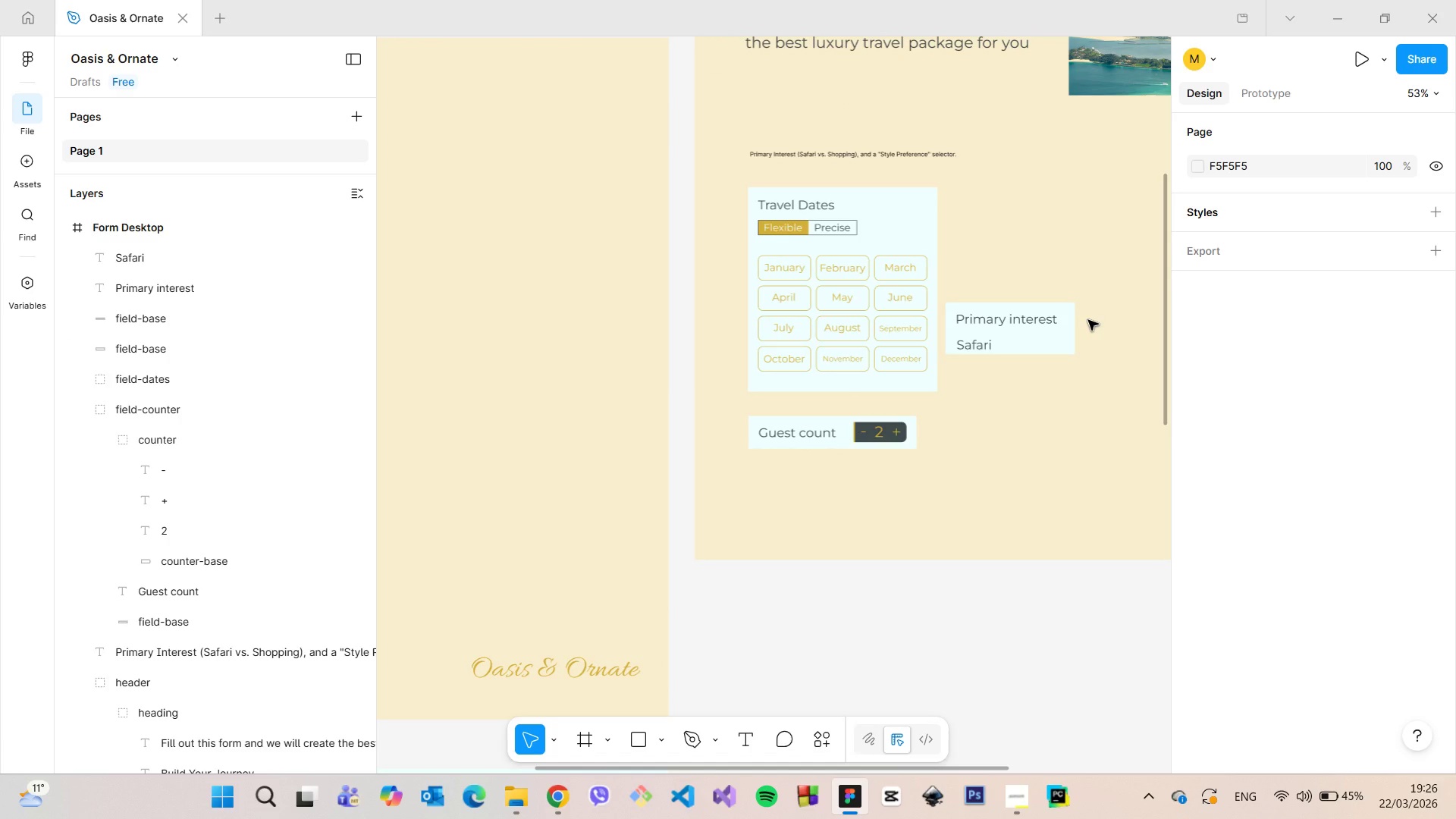 
scroll: coordinate [1072, 318], scroll_direction: up, amount: 8.0
 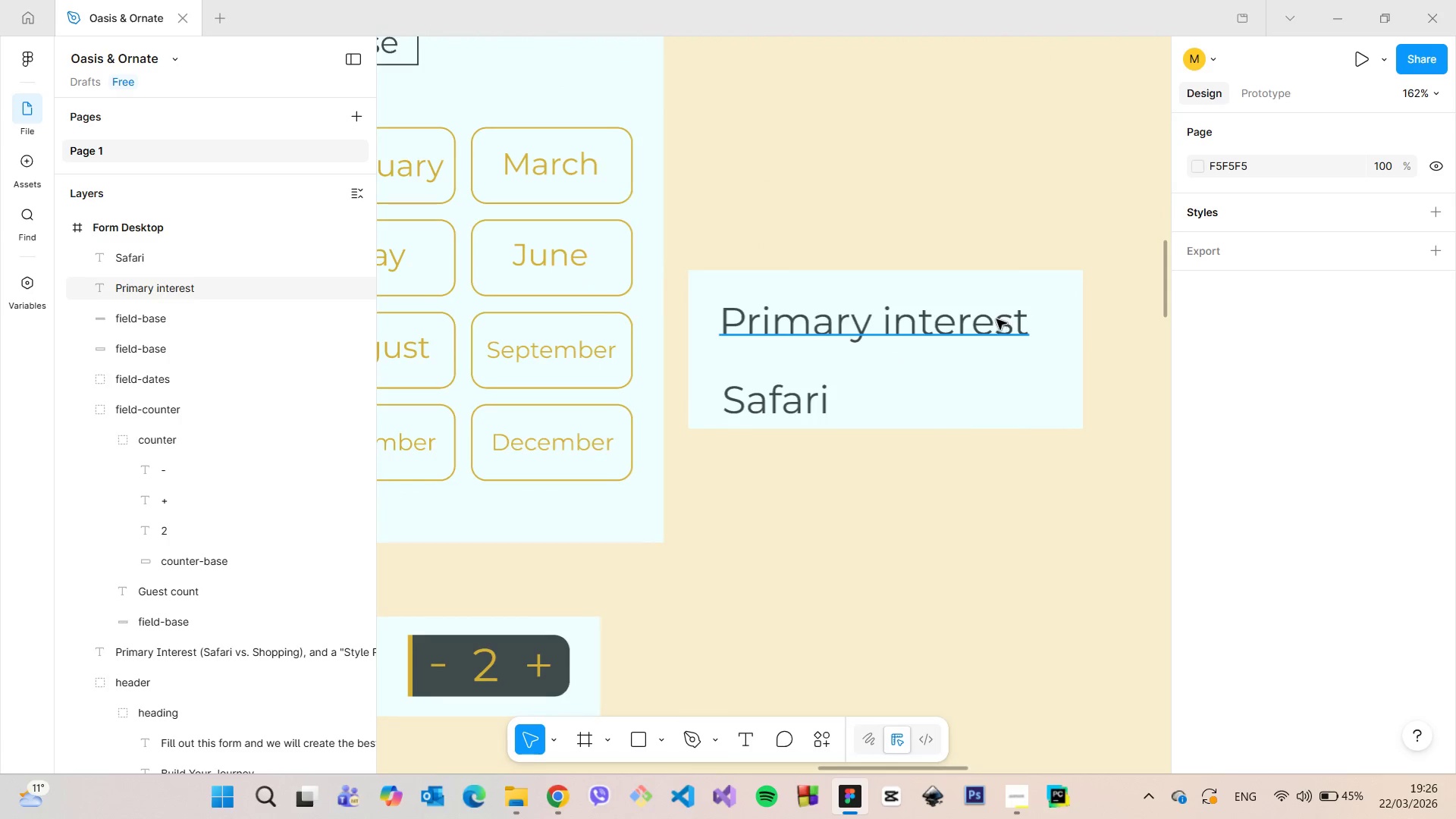 
left_click([996, 319])
 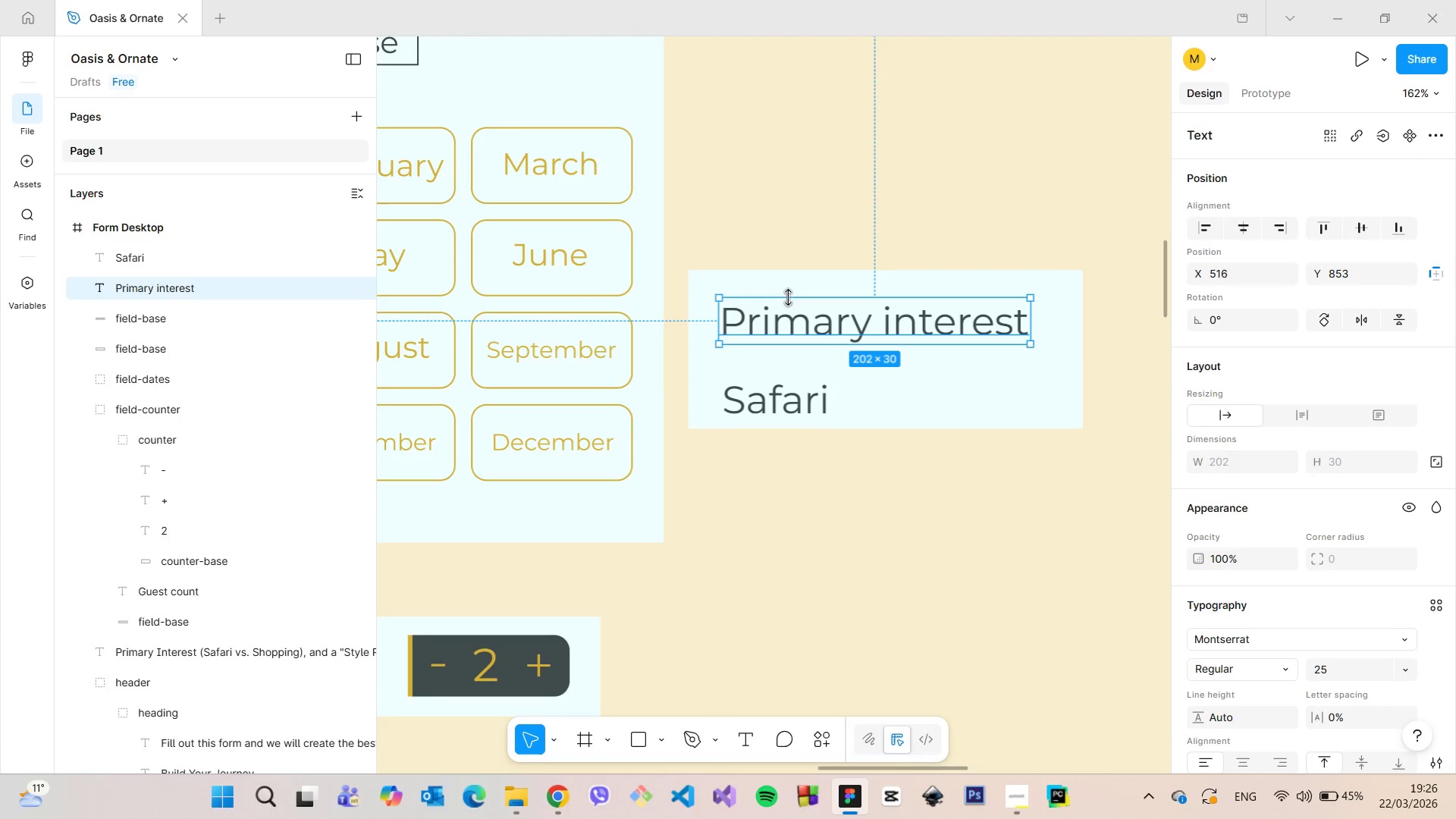 
hold_key(key=AltLeft, duration=0.59)
 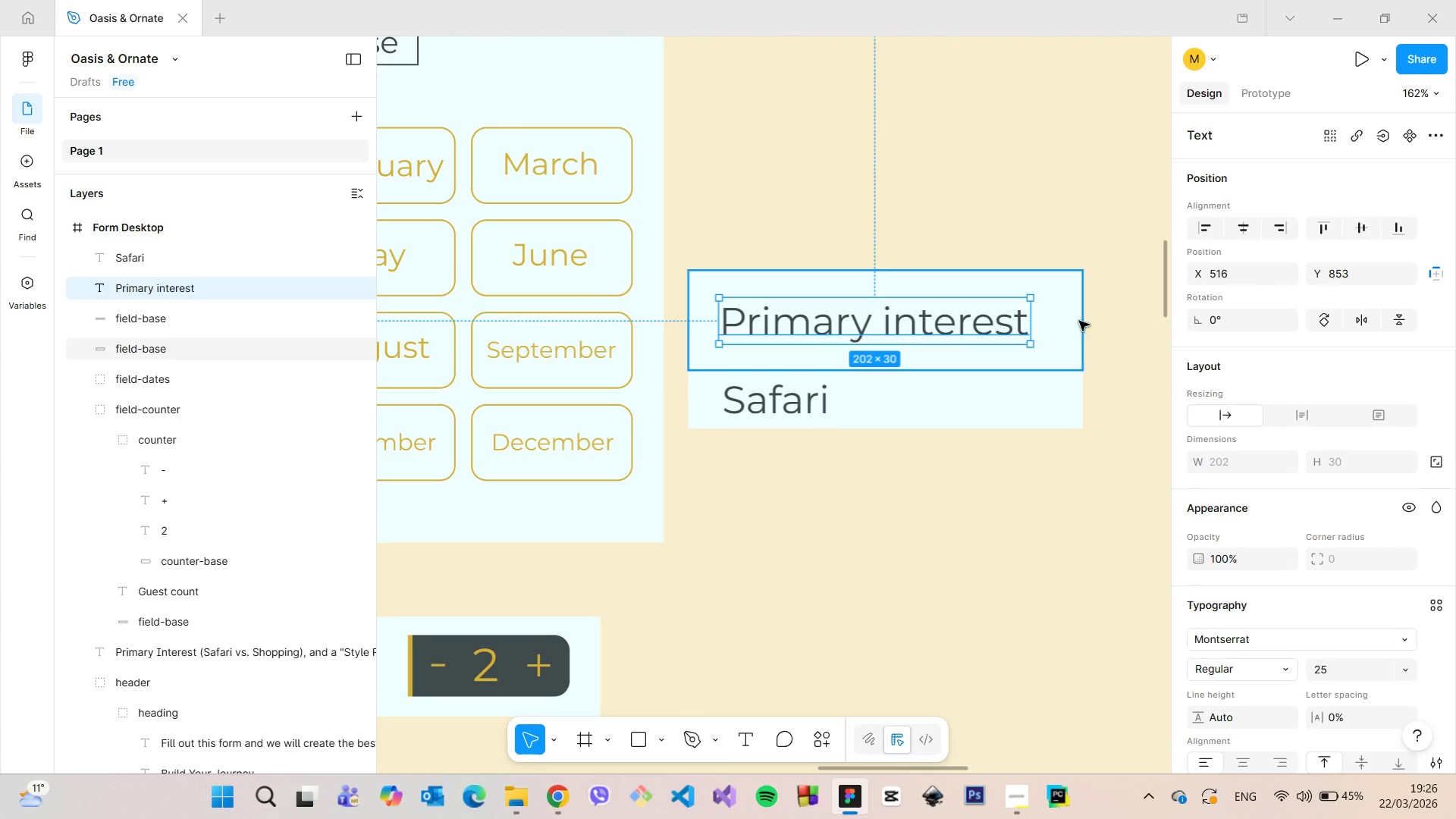 
left_click_drag(start_coordinate=[1081, 321], to_coordinate=[1056, 319])
 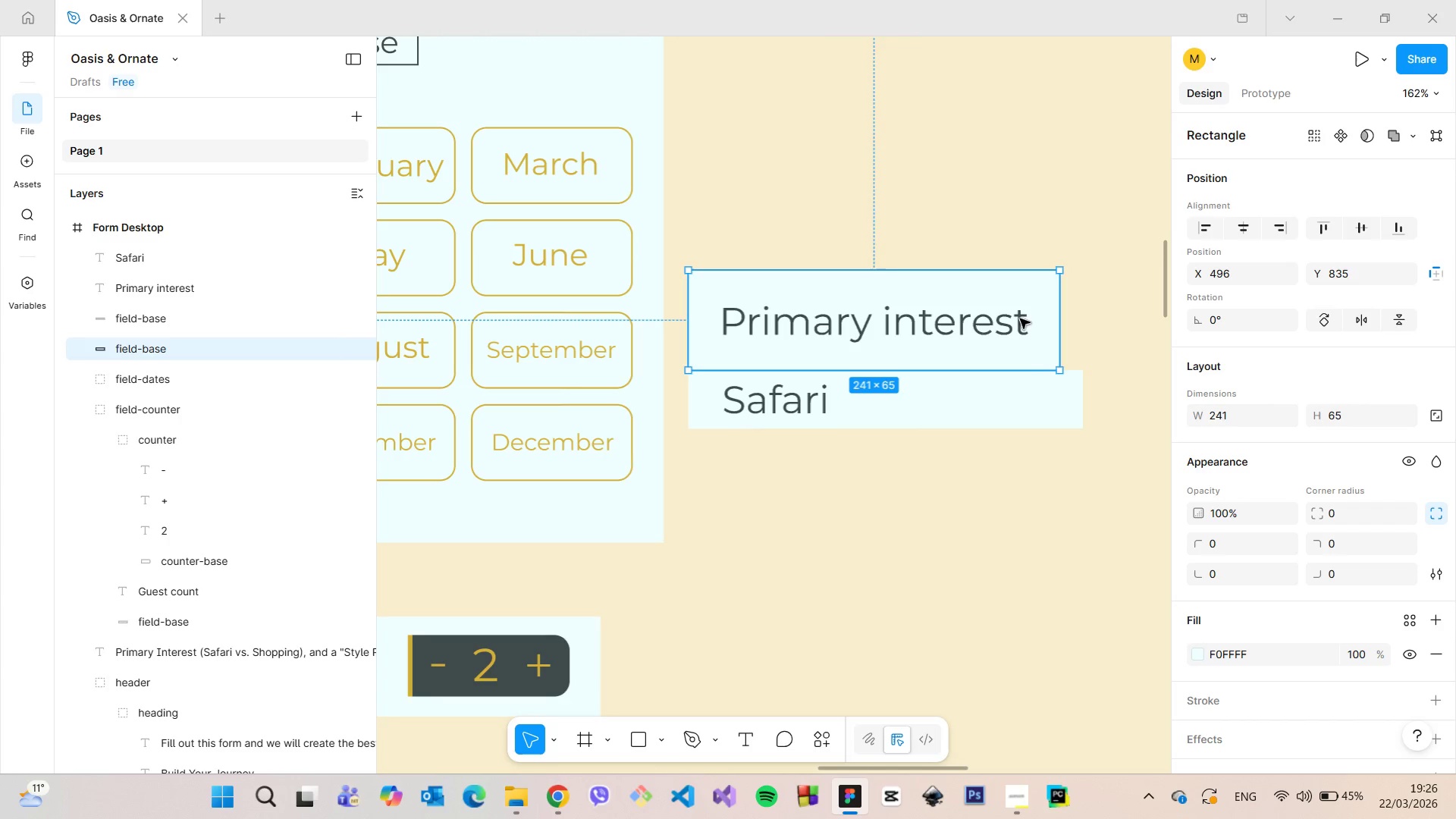 
hold_key(key=AltLeft, duration=0.48)
 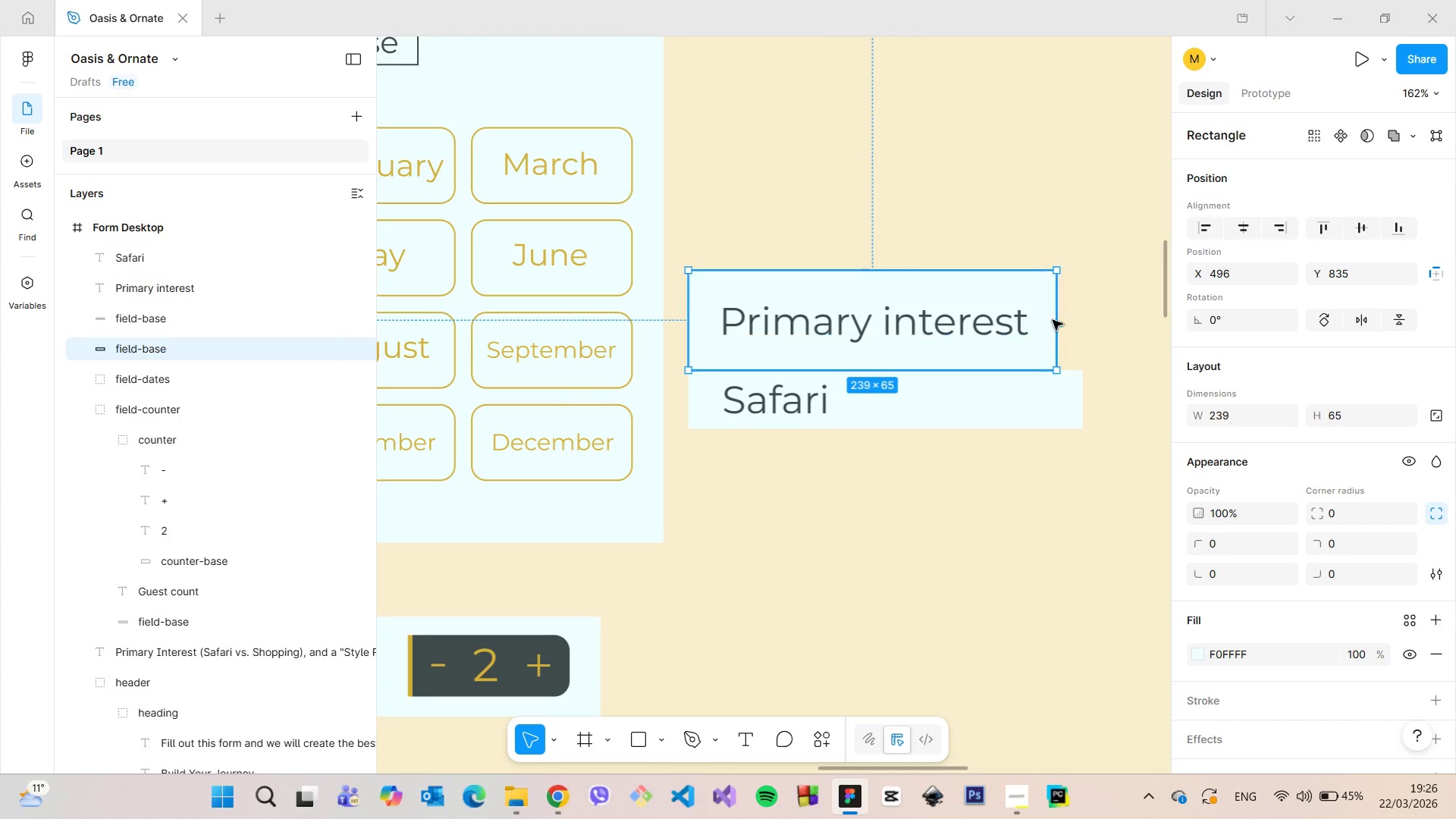 
scroll: coordinate [1072, 332], scroll_direction: up, amount: 20.0
 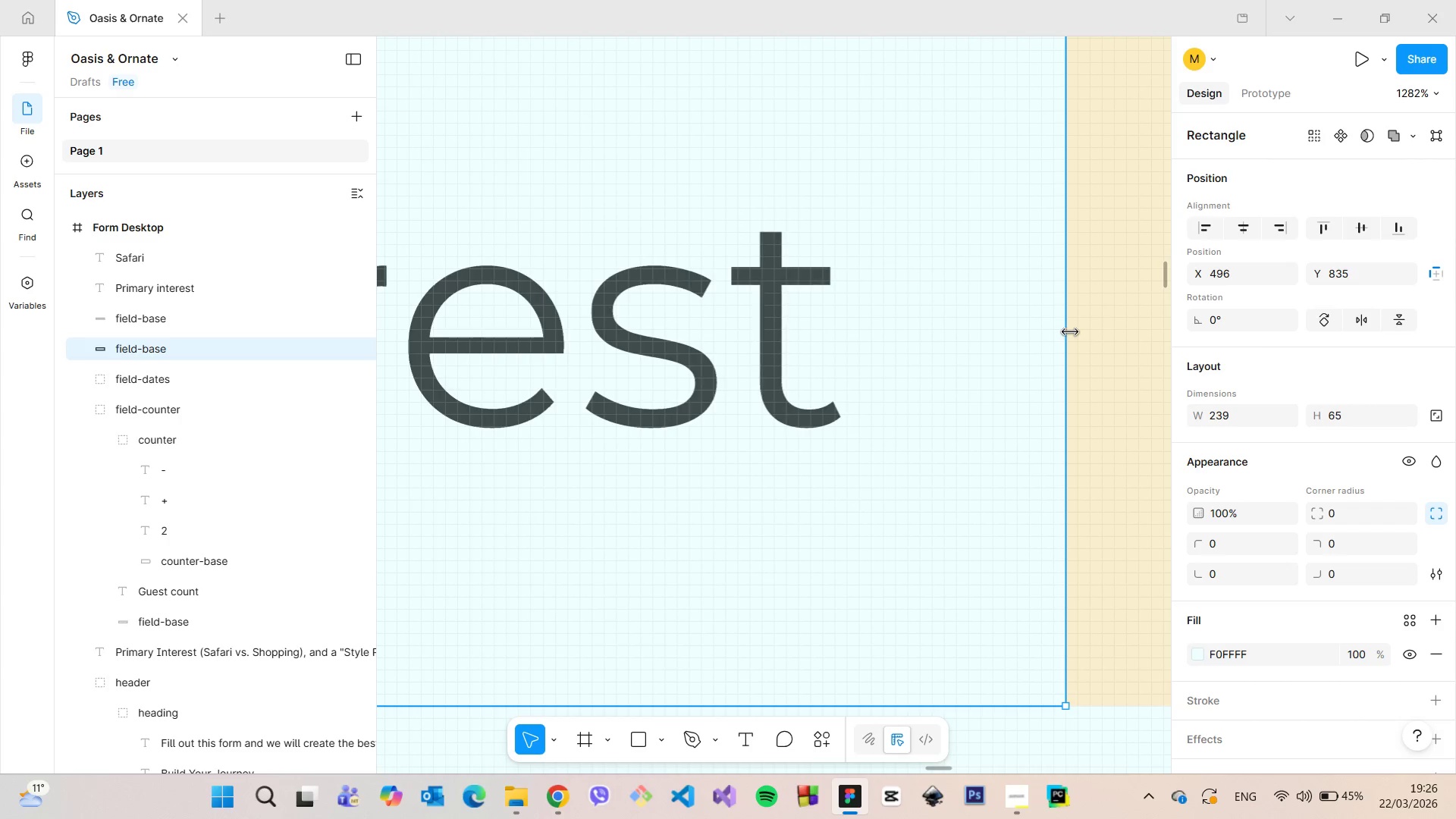 
left_click_drag(start_coordinate=[1070, 332], to_coordinate=[1102, 334])
 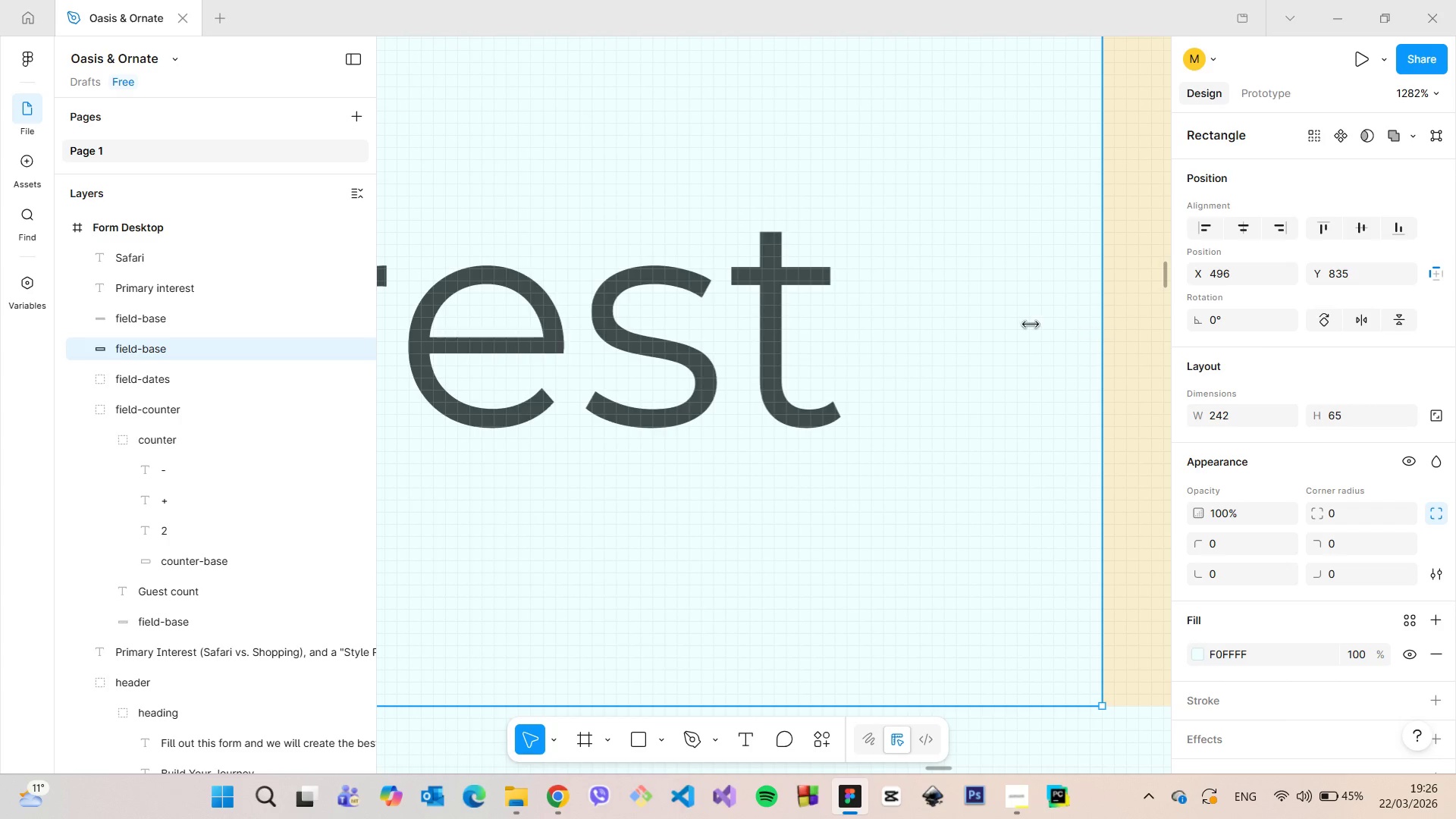 
hold_key(key=AltLeft, duration=0.42)
 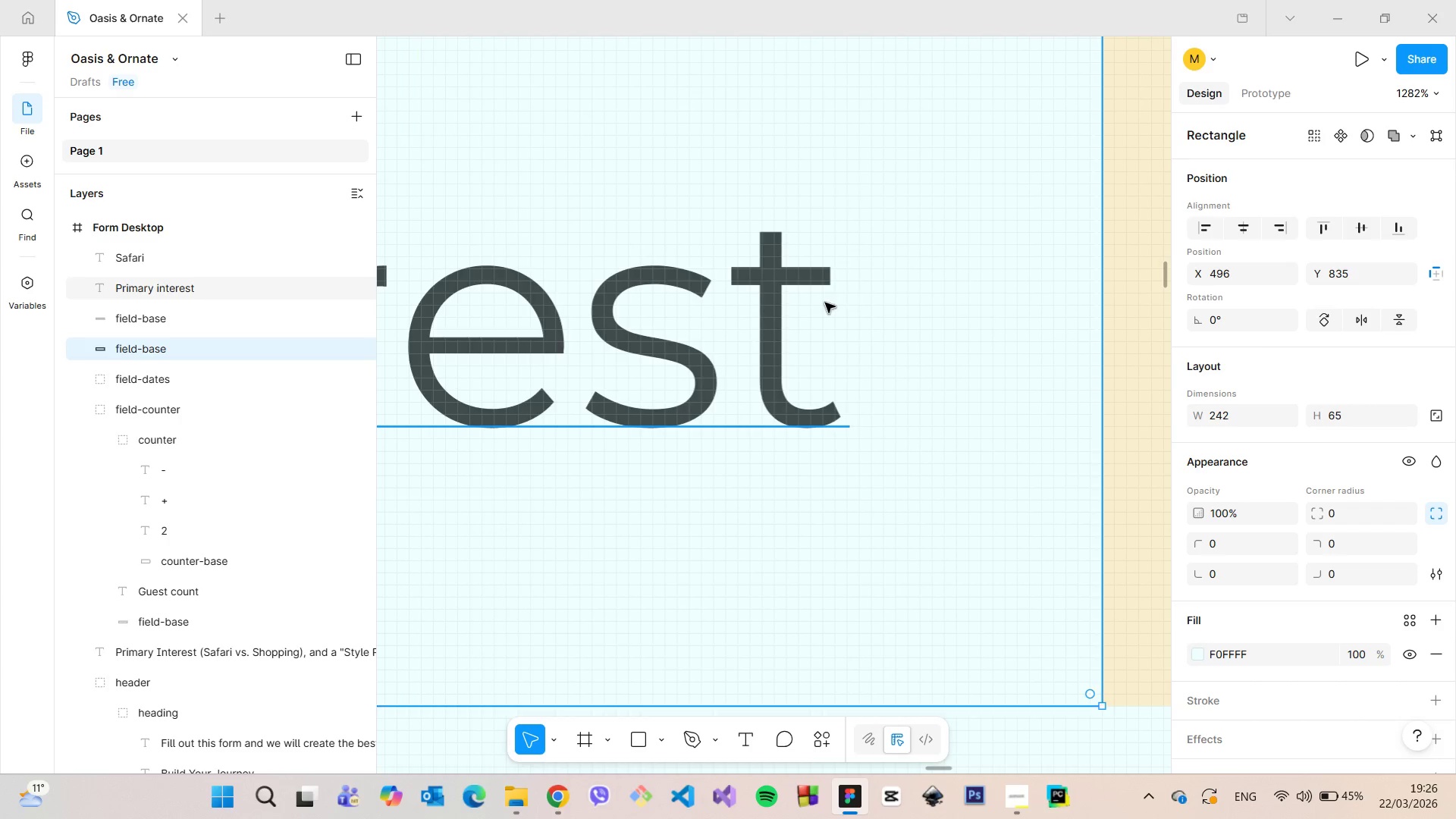 
scroll: coordinate [833, 315], scroll_direction: down, amount: 21.0
 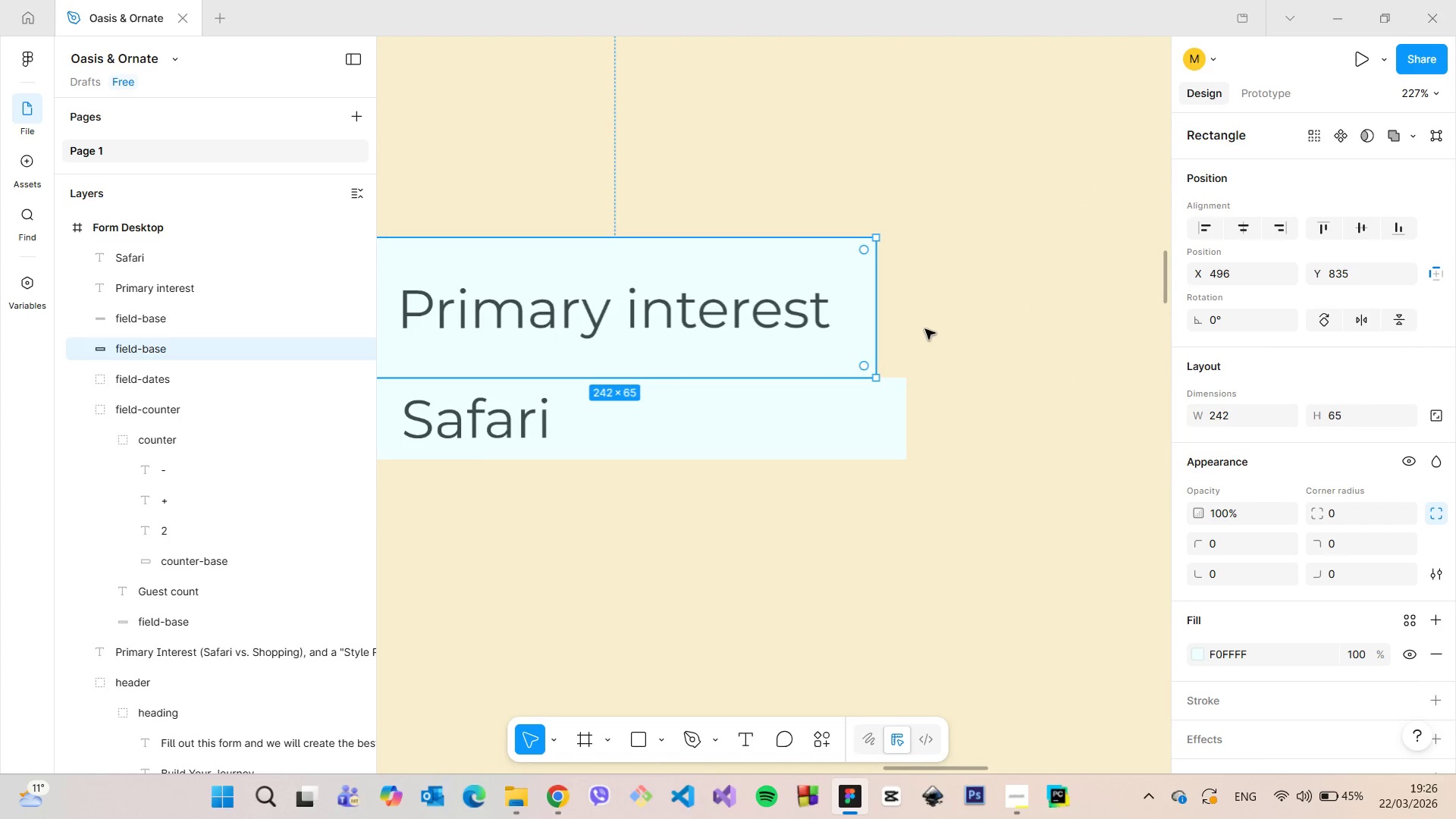 
left_click([927, 329])
 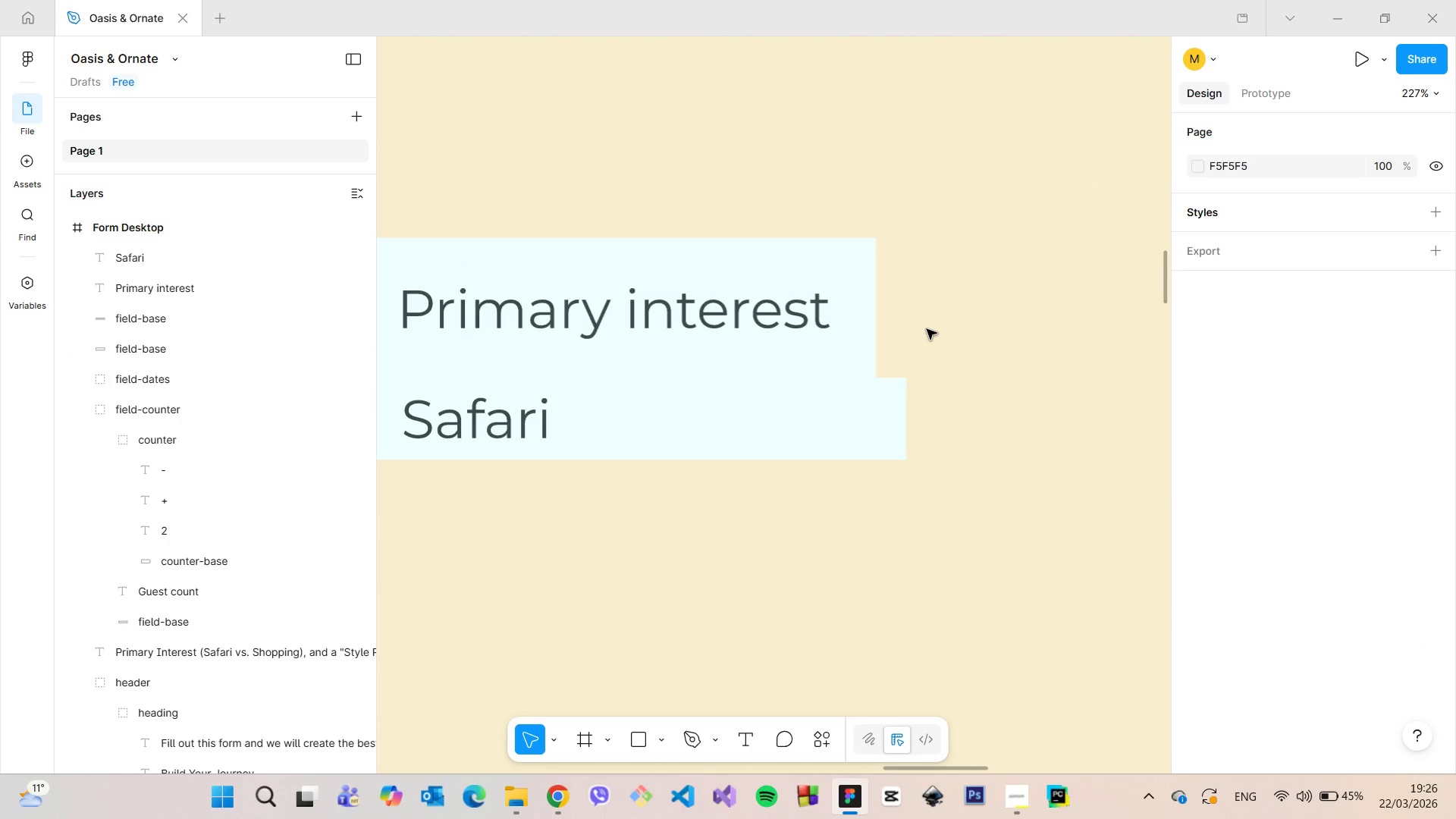 
scroll: coordinate [927, 329], scroll_direction: down, amount: 5.0
 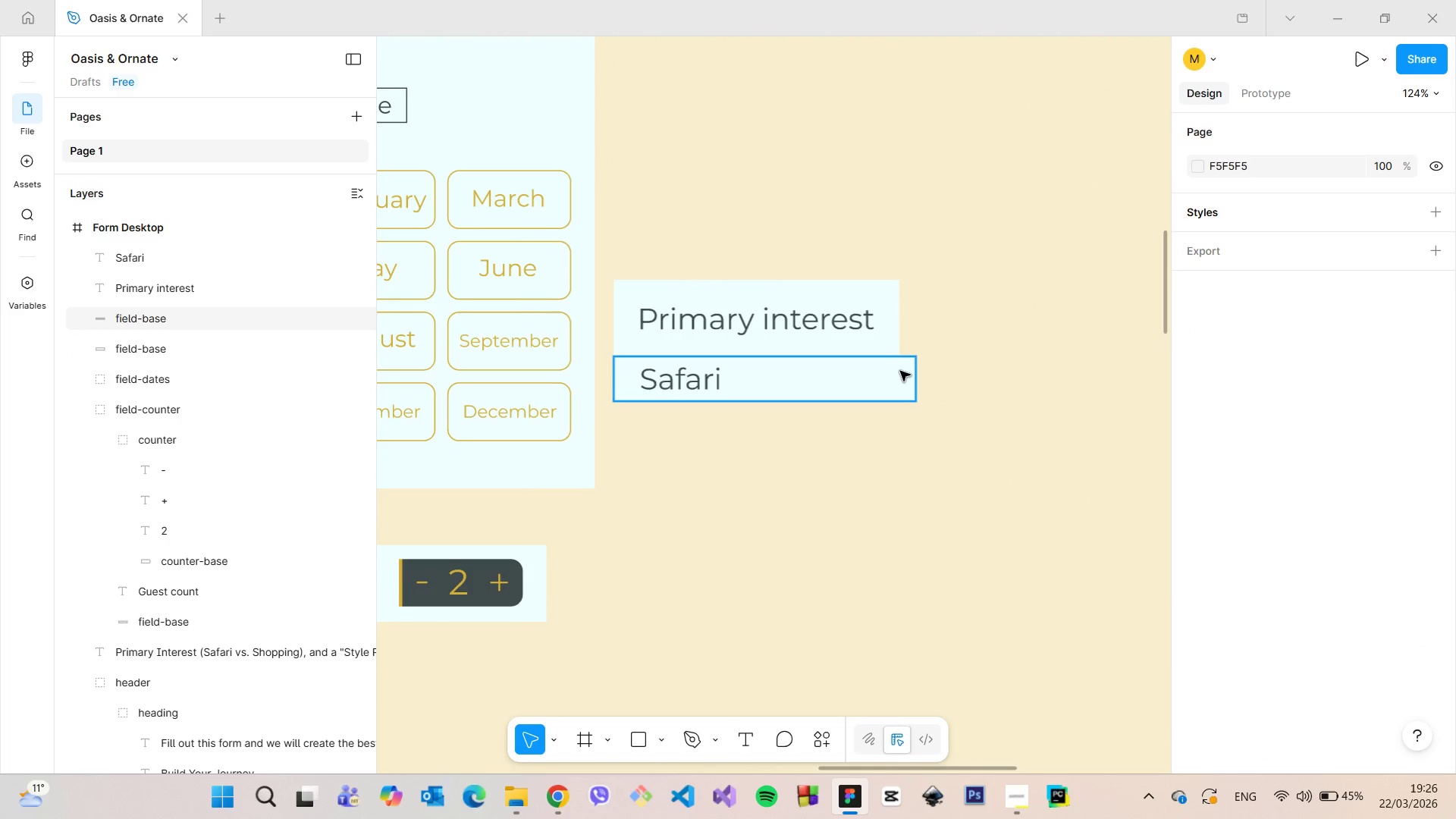 
left_click([900, 371])
 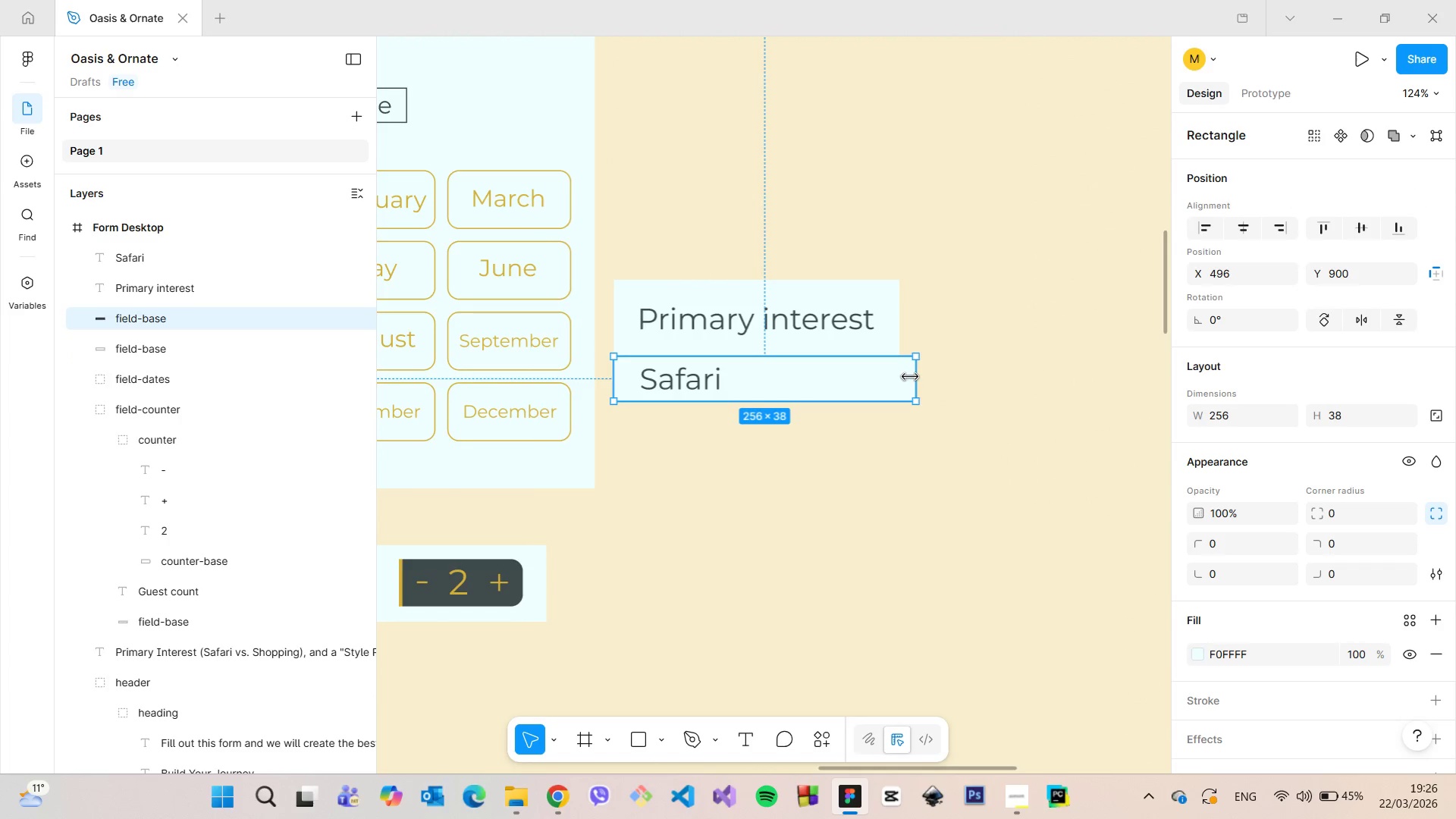 
left_click_drag(start_coordinate=[910, 377], to_coordinate=[901, 376])
 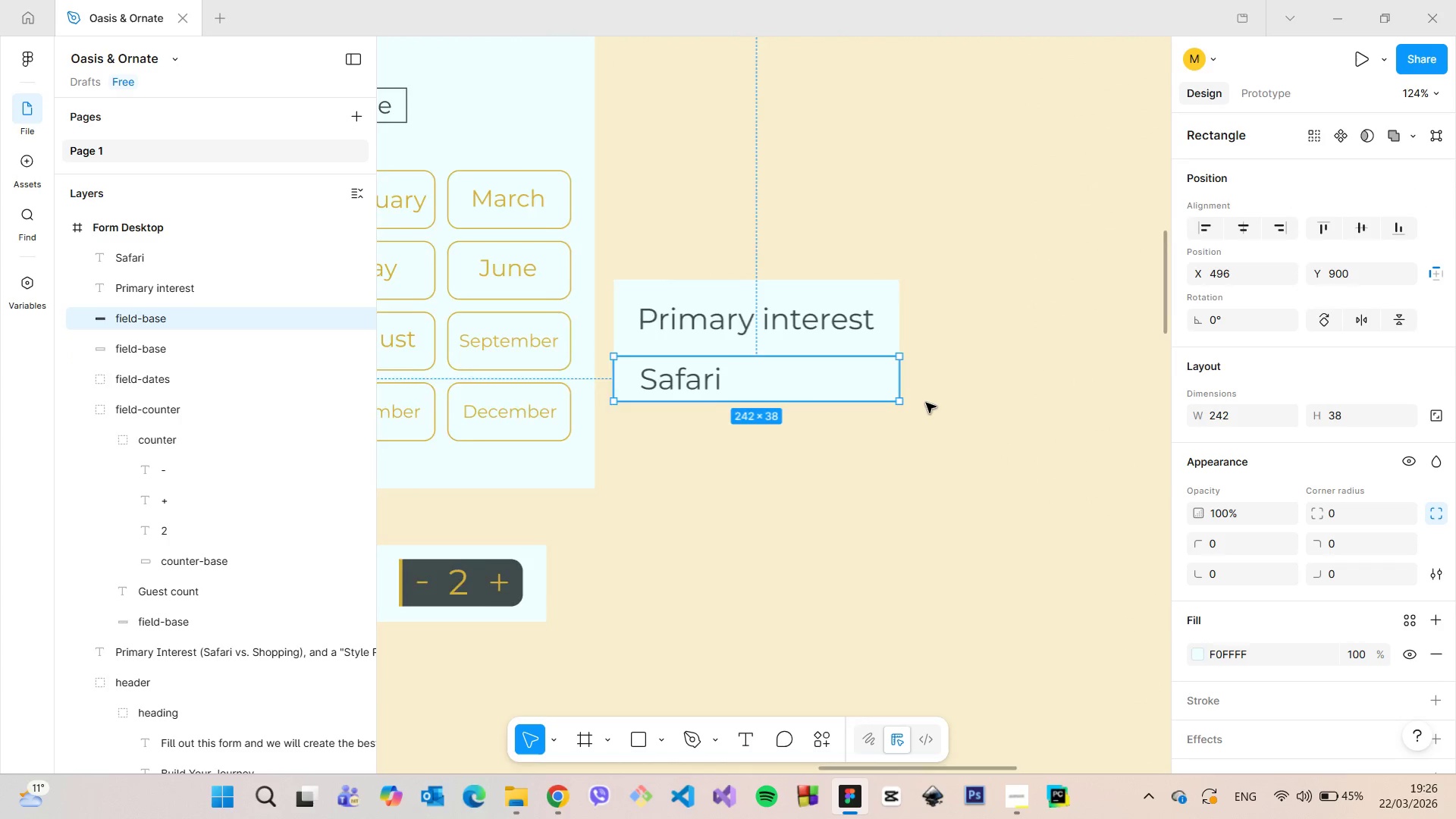 
scroll: coordinate [926, 403], scroll_direction: down, amount: 5.0
 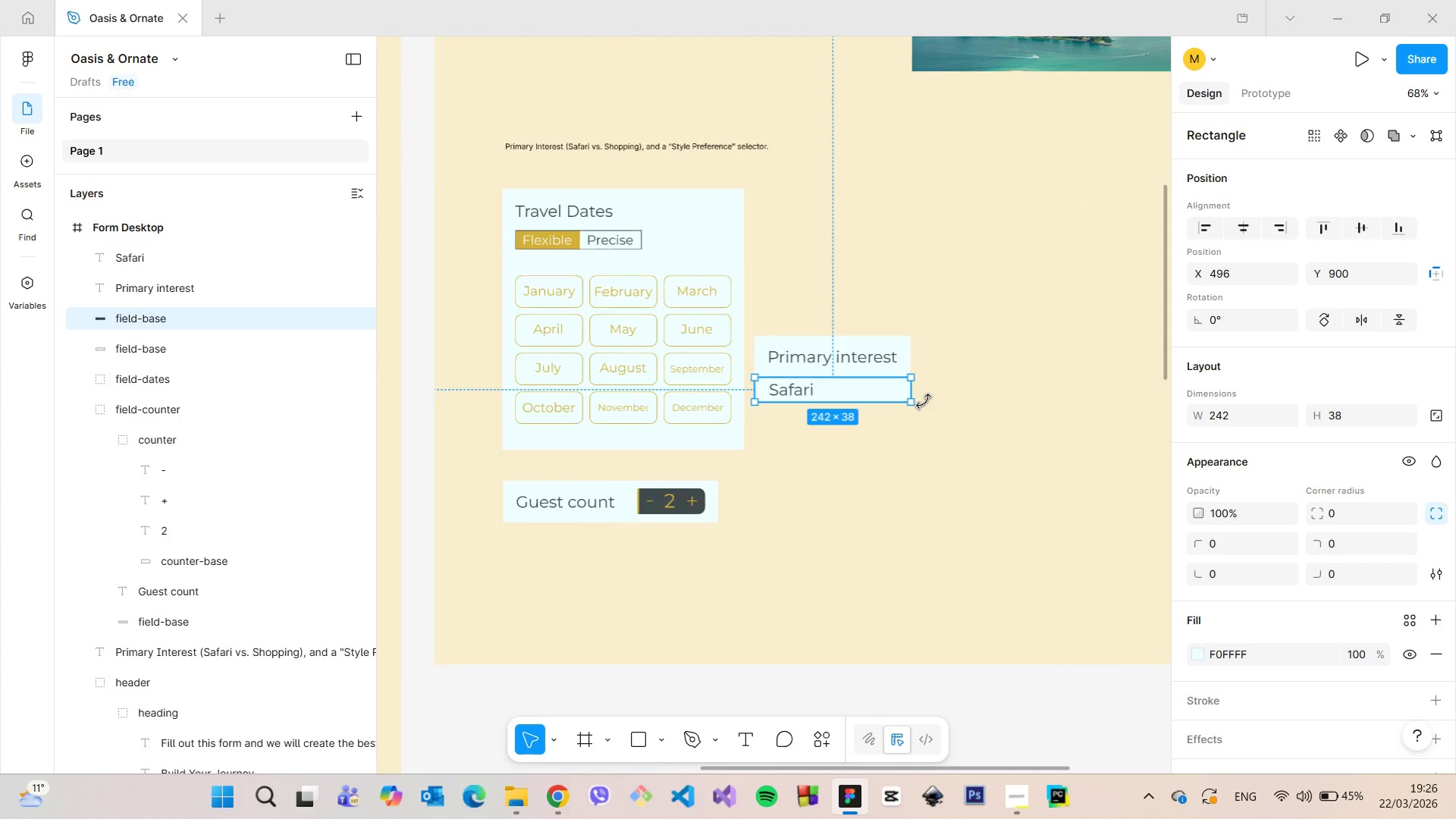 
left_click([924, 401])
 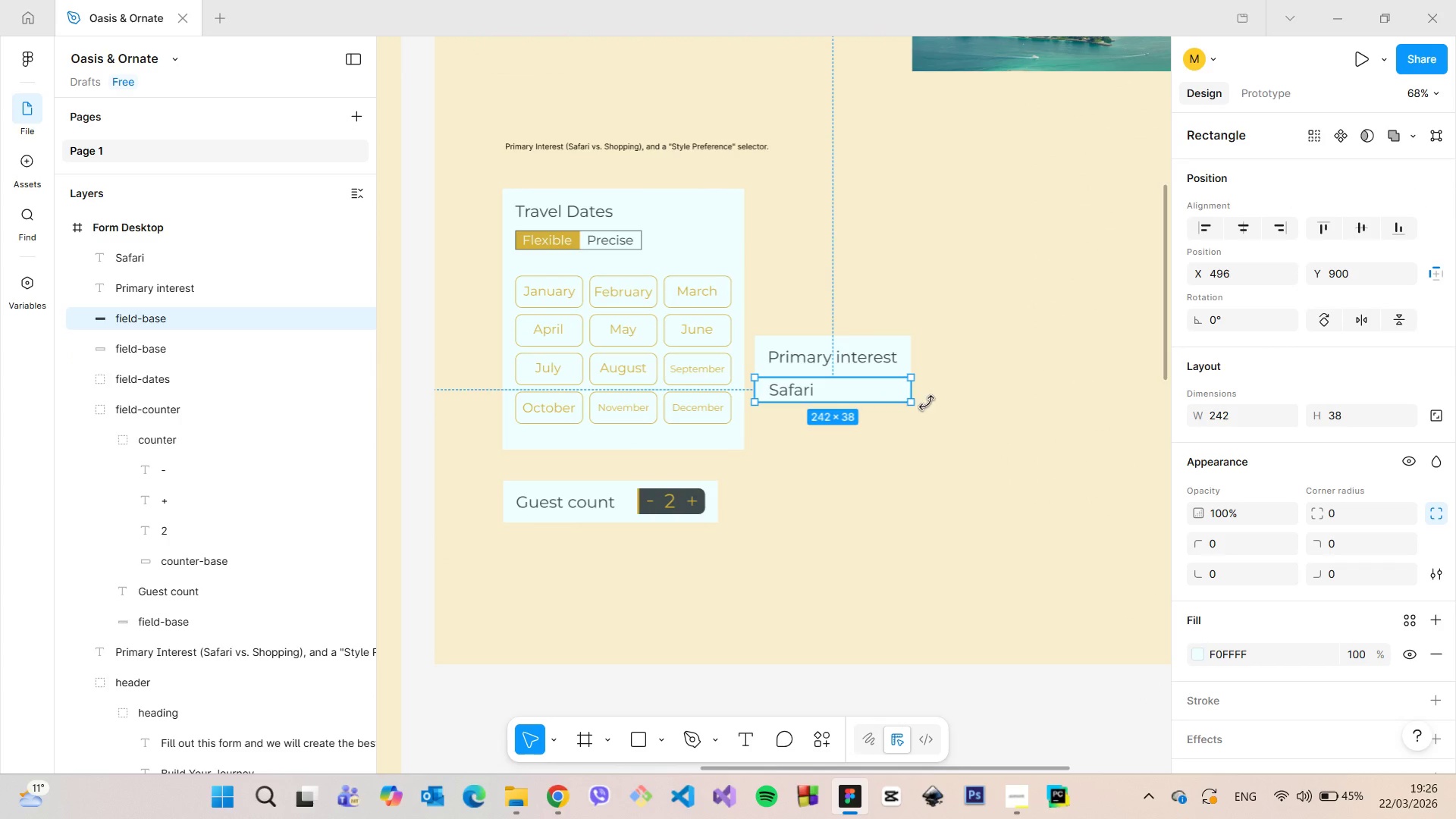 
left_click([936, 409])
 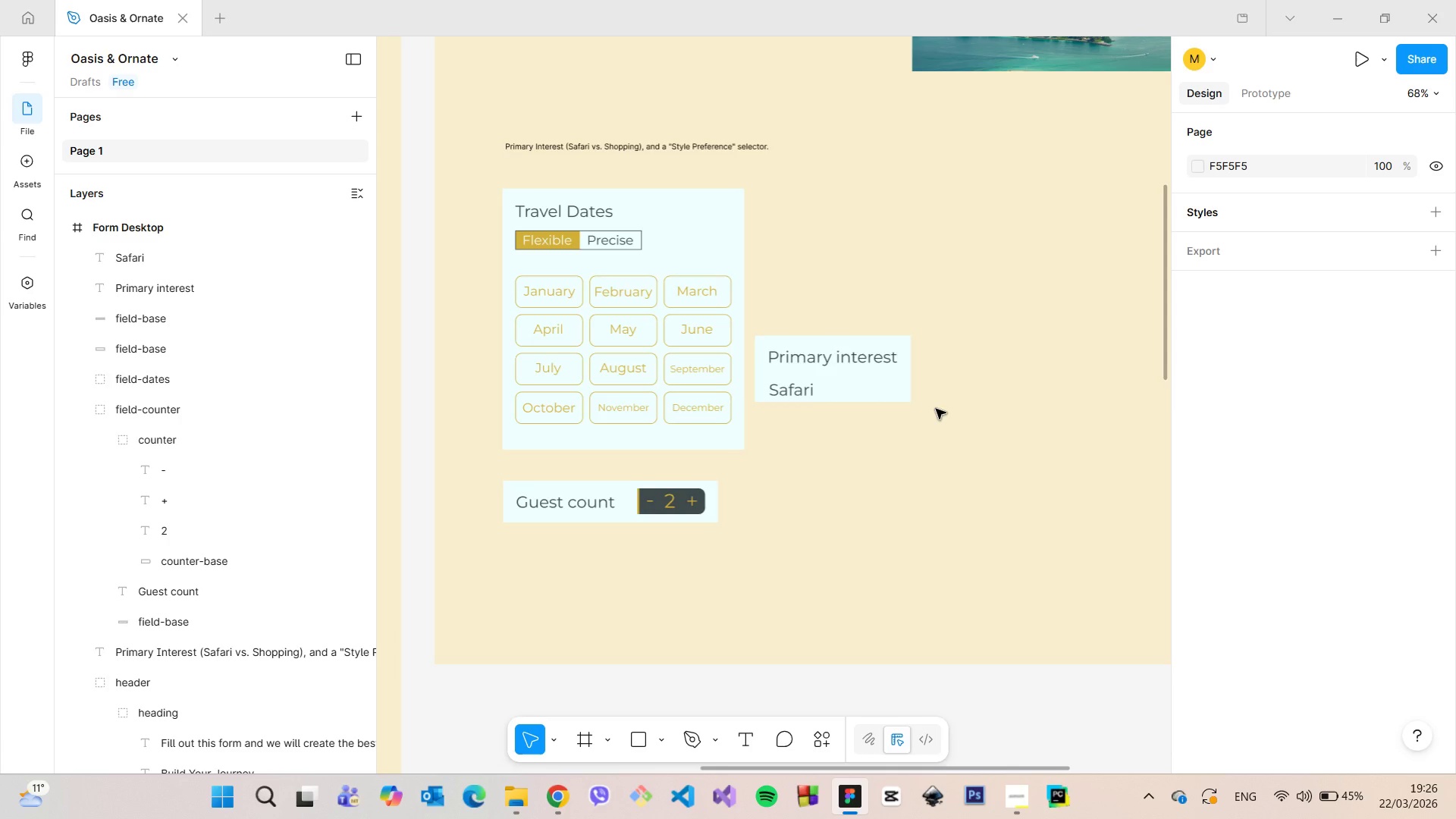 
scroll: coordinate [901, 419], scroll_direction: down, amount: 12.0
 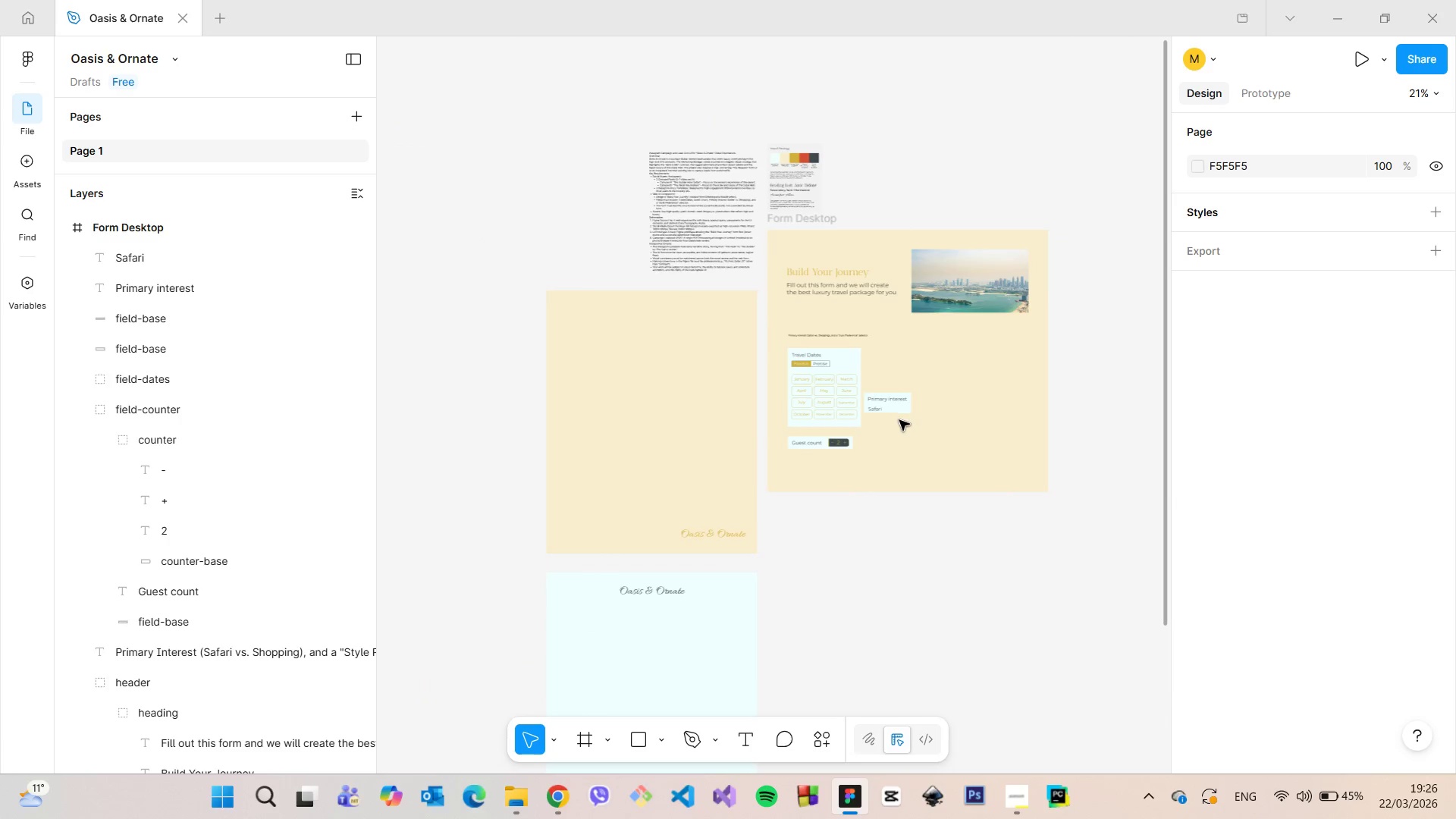 
scroll: coordinate [895, 424], scroll_direction: up, amount: 18.0
 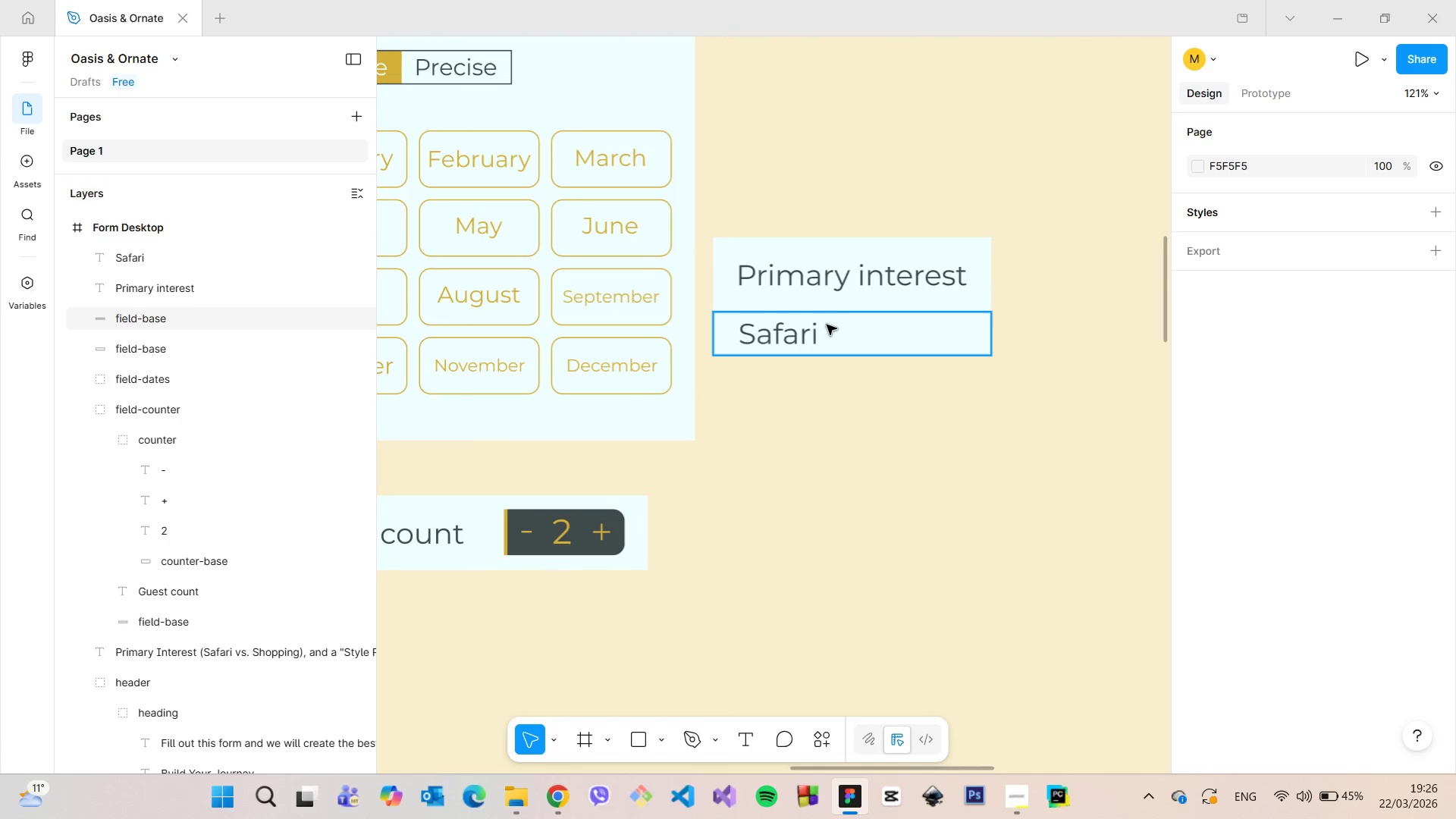 
left_click([827, 305])
 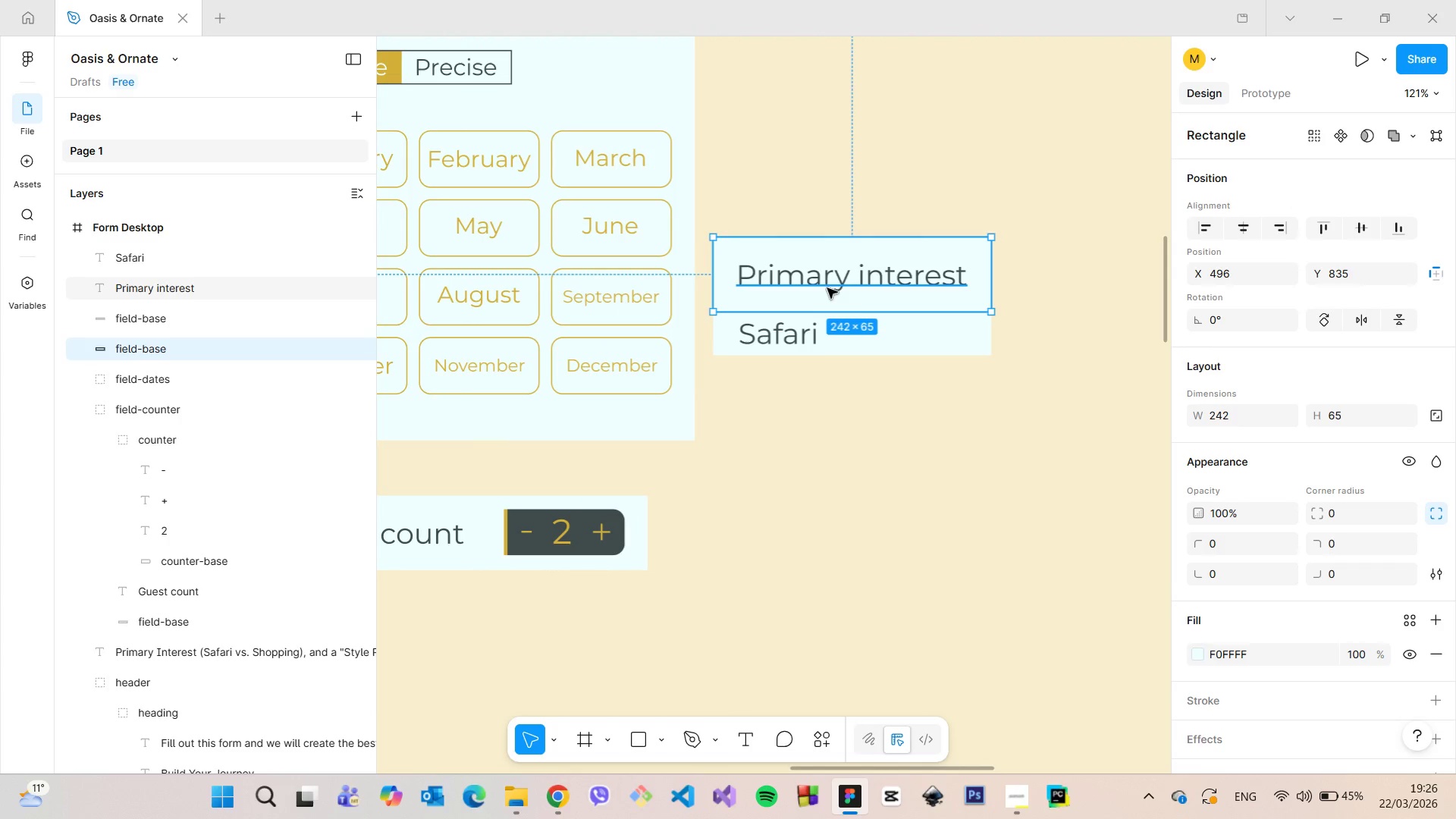 
left_click([827, 288])
 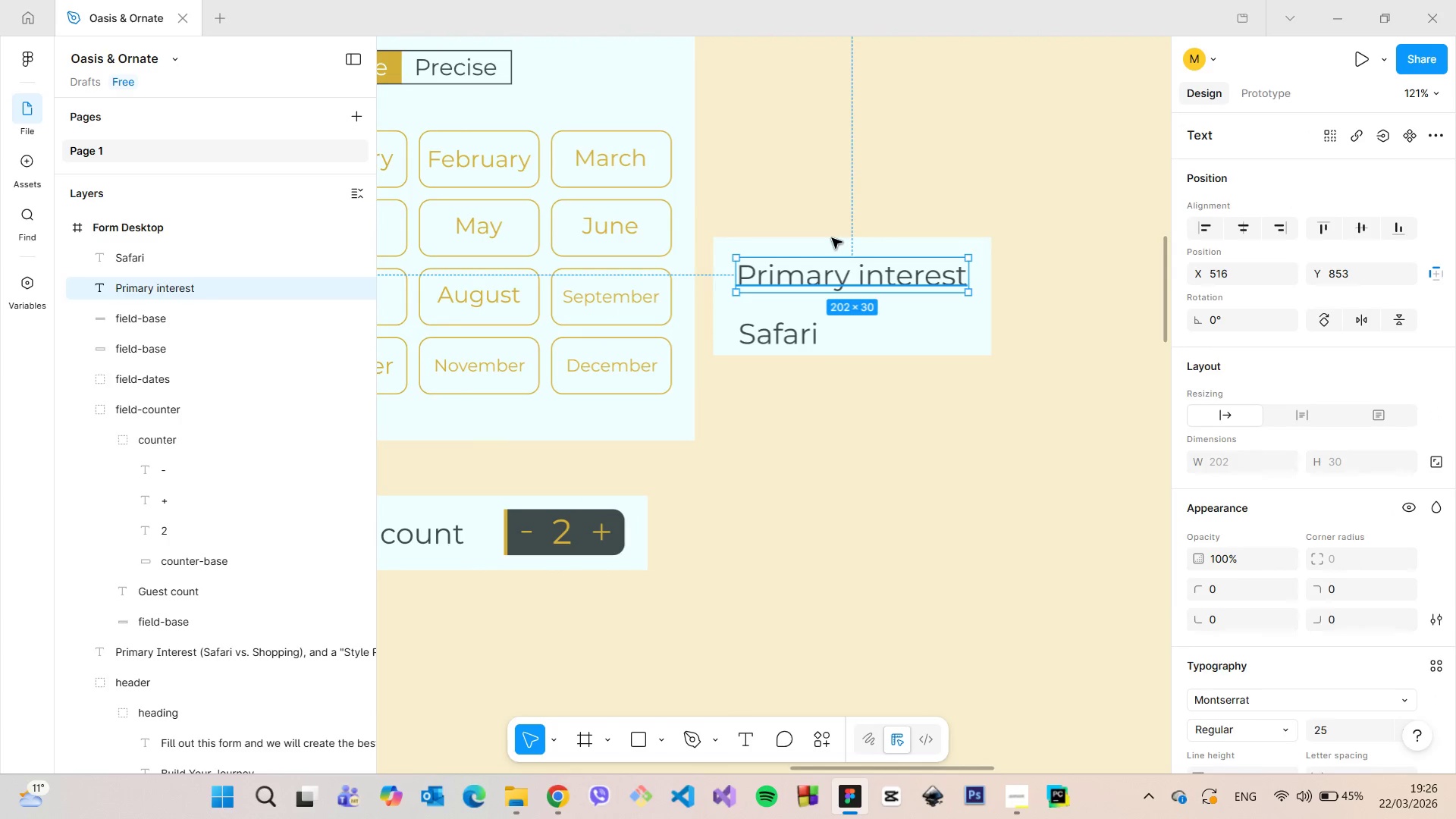 
hold_key(key=AltLeft, duration=0.59)
 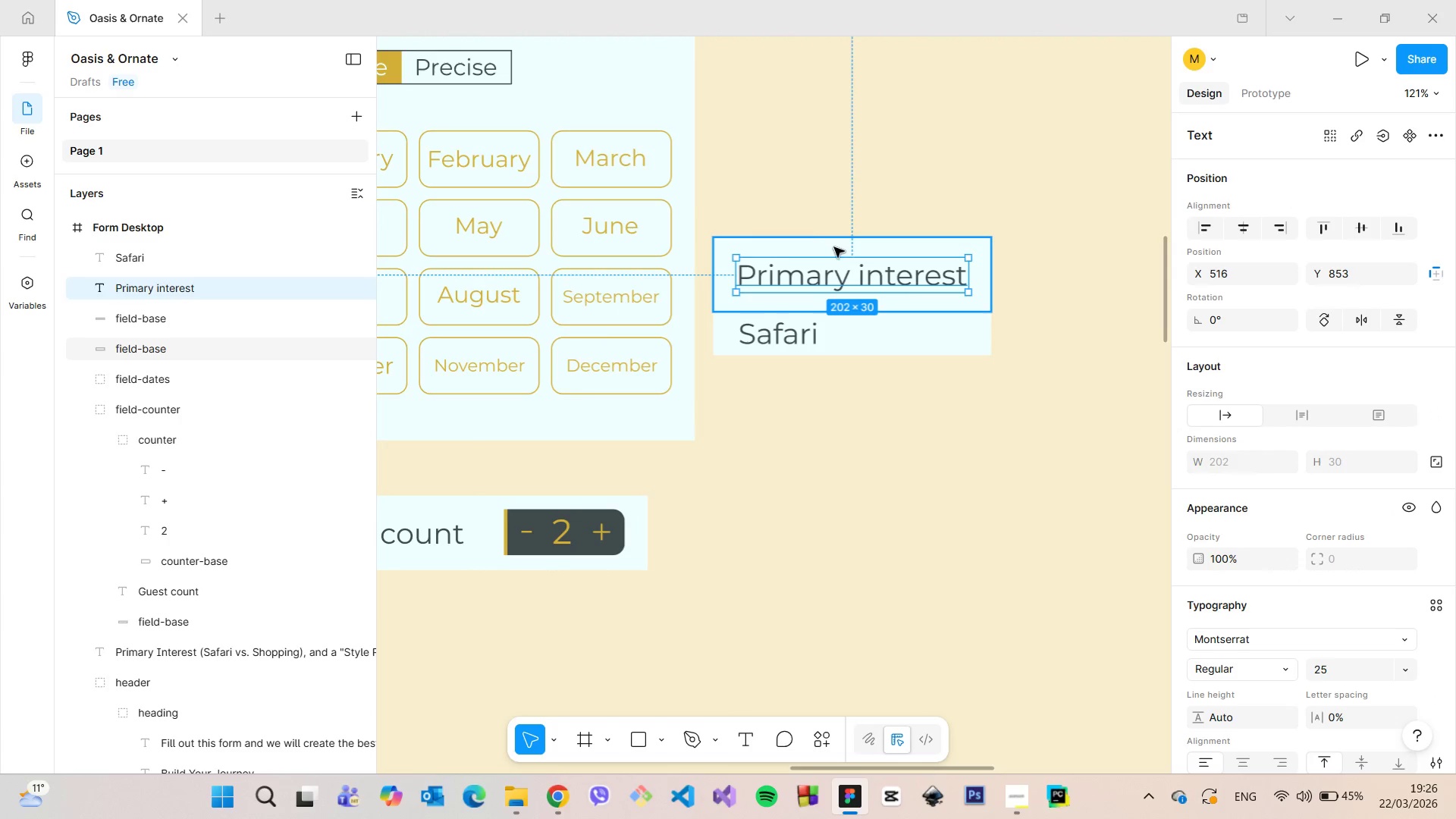 
scroll: coordinate [834, 247], scroll_direction: up, amount: 4.0
 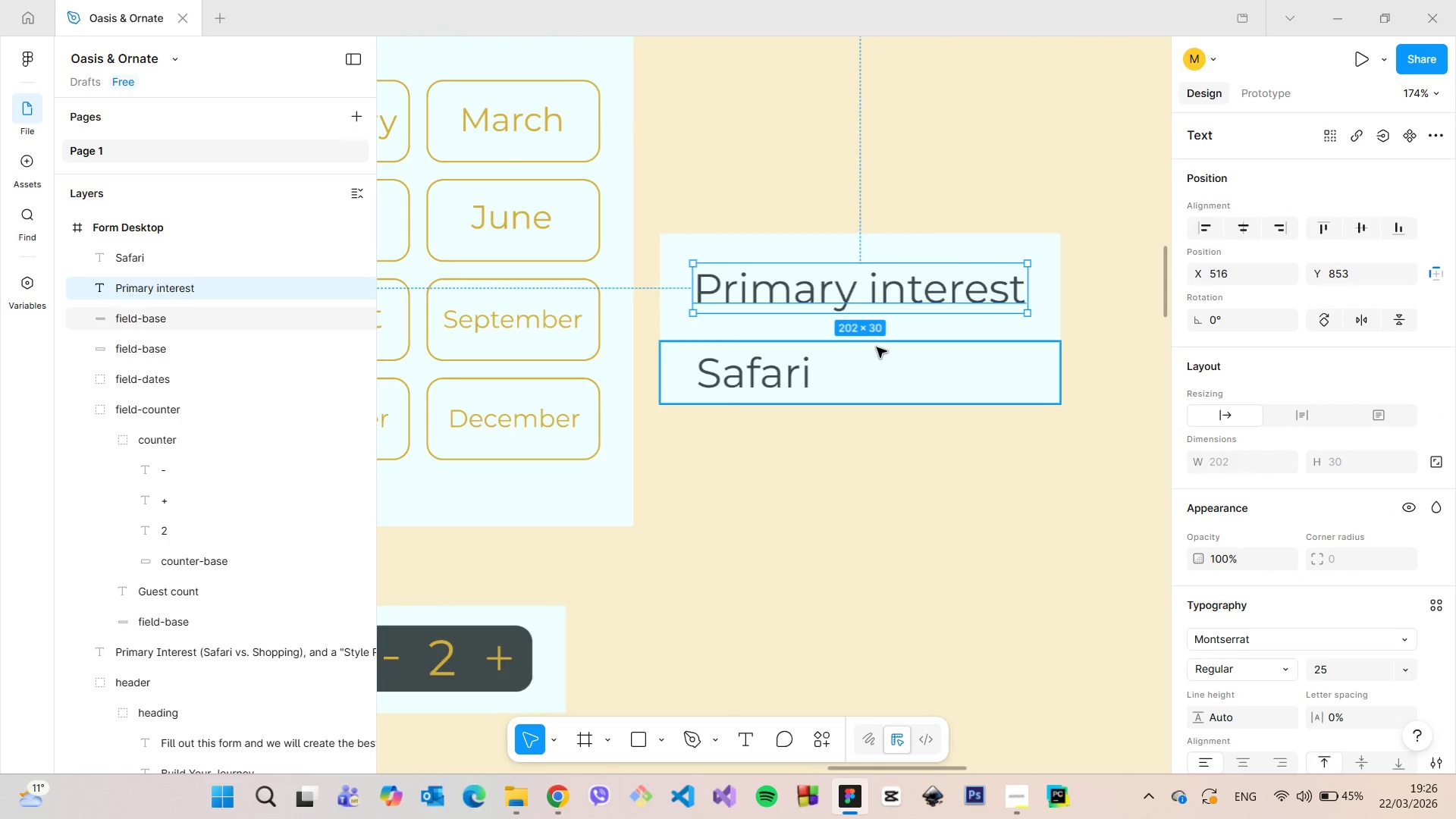 
left_click([877, 347])
 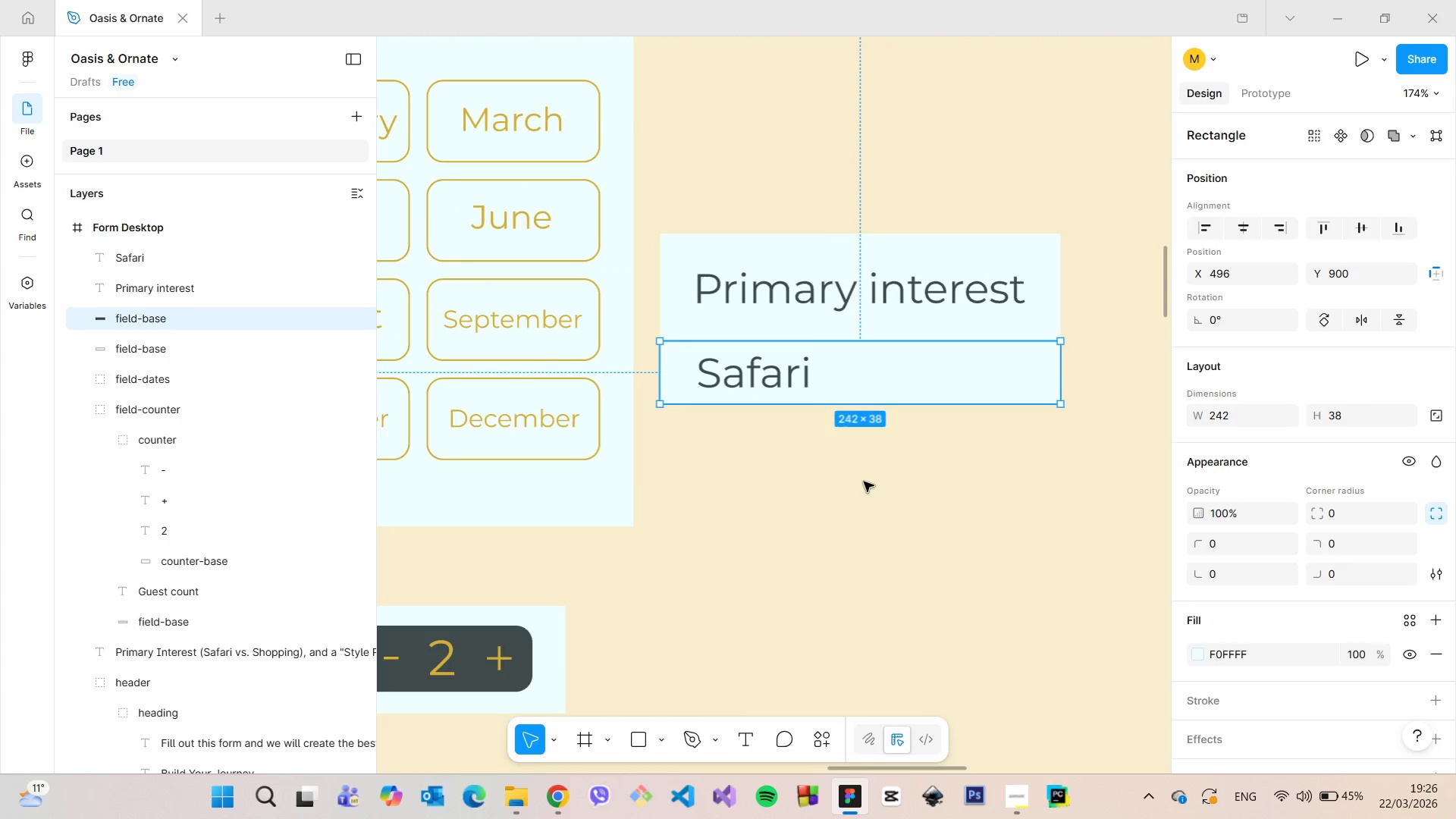 
scroll: coordinate [864, 482], scroll_direction: up, amount: 4.0
 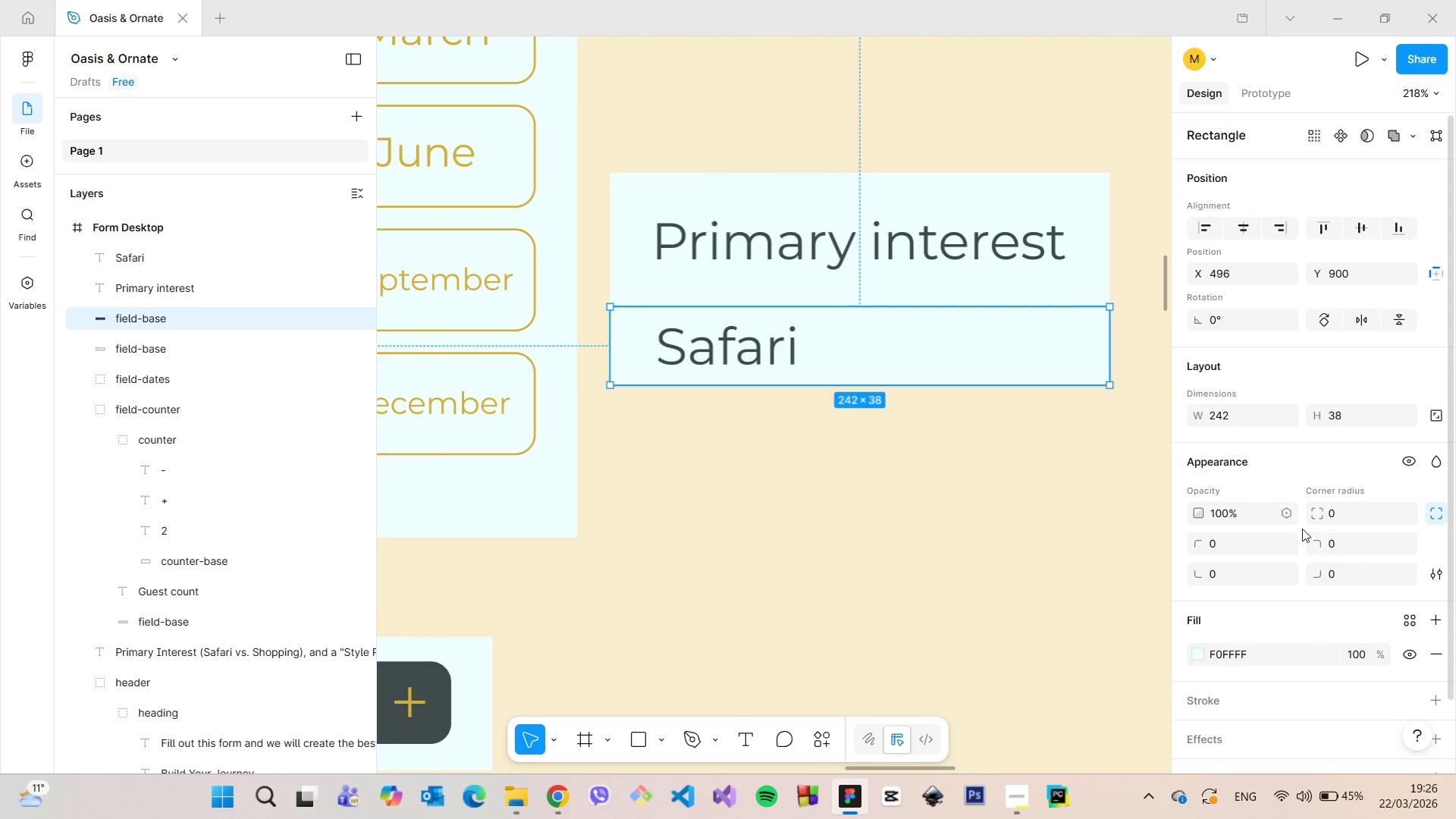 
scroll: coordinate [1385, 595], scroll_direction: down, amount: 2.0
 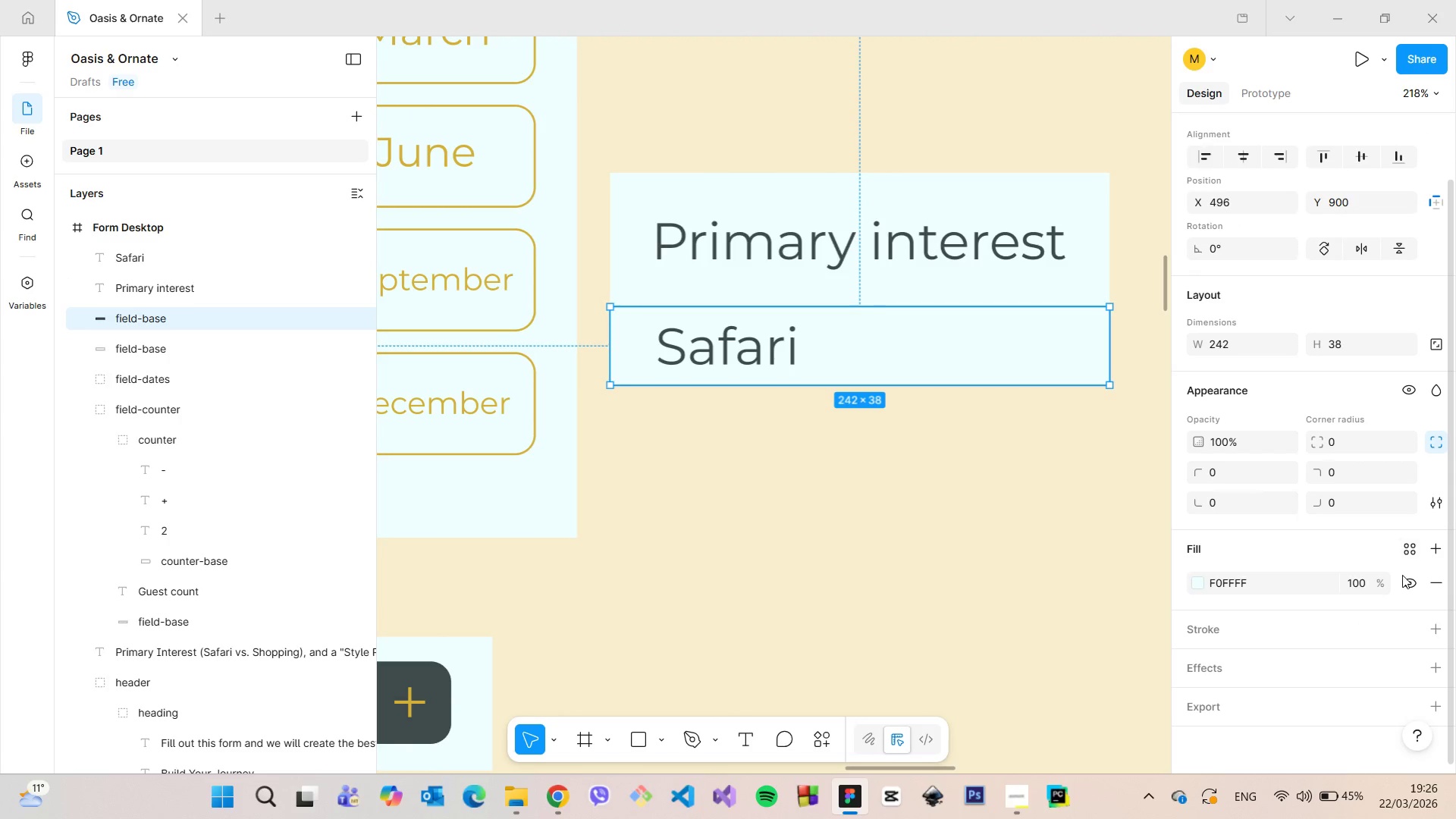 
left_click([1434, 630])
 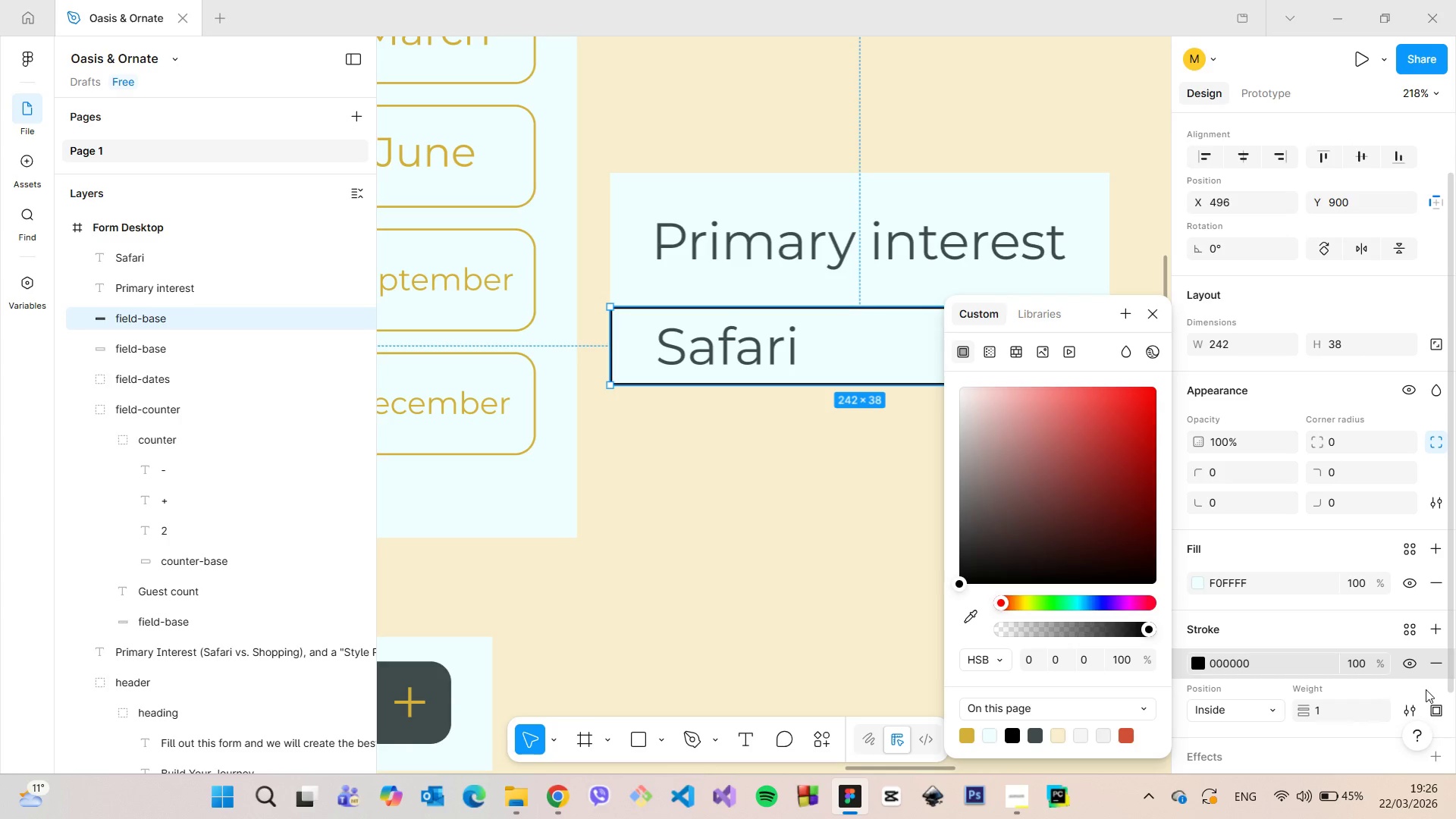 
left_click([1429, 711])
 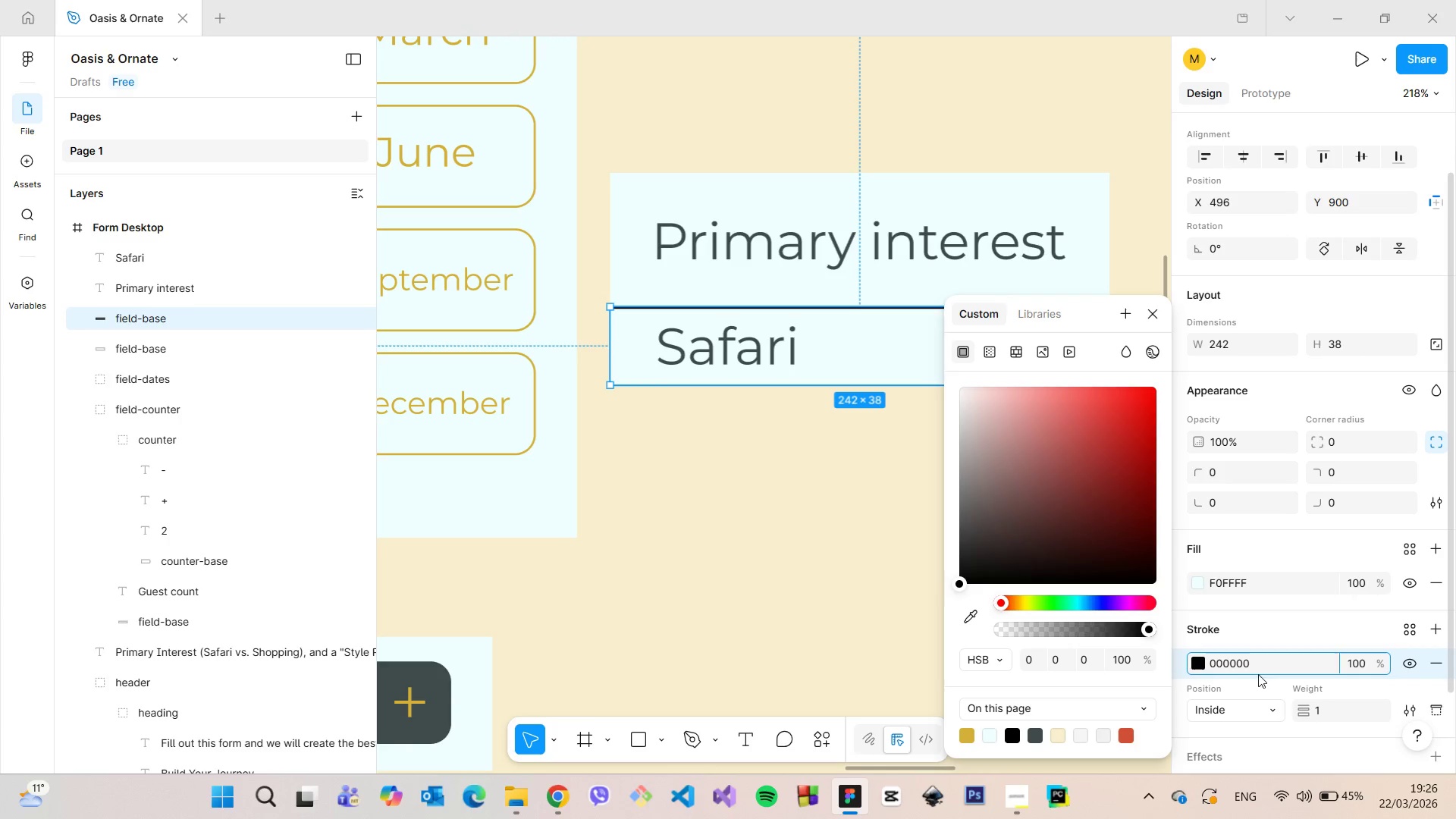 
left_click([1199, 662])
 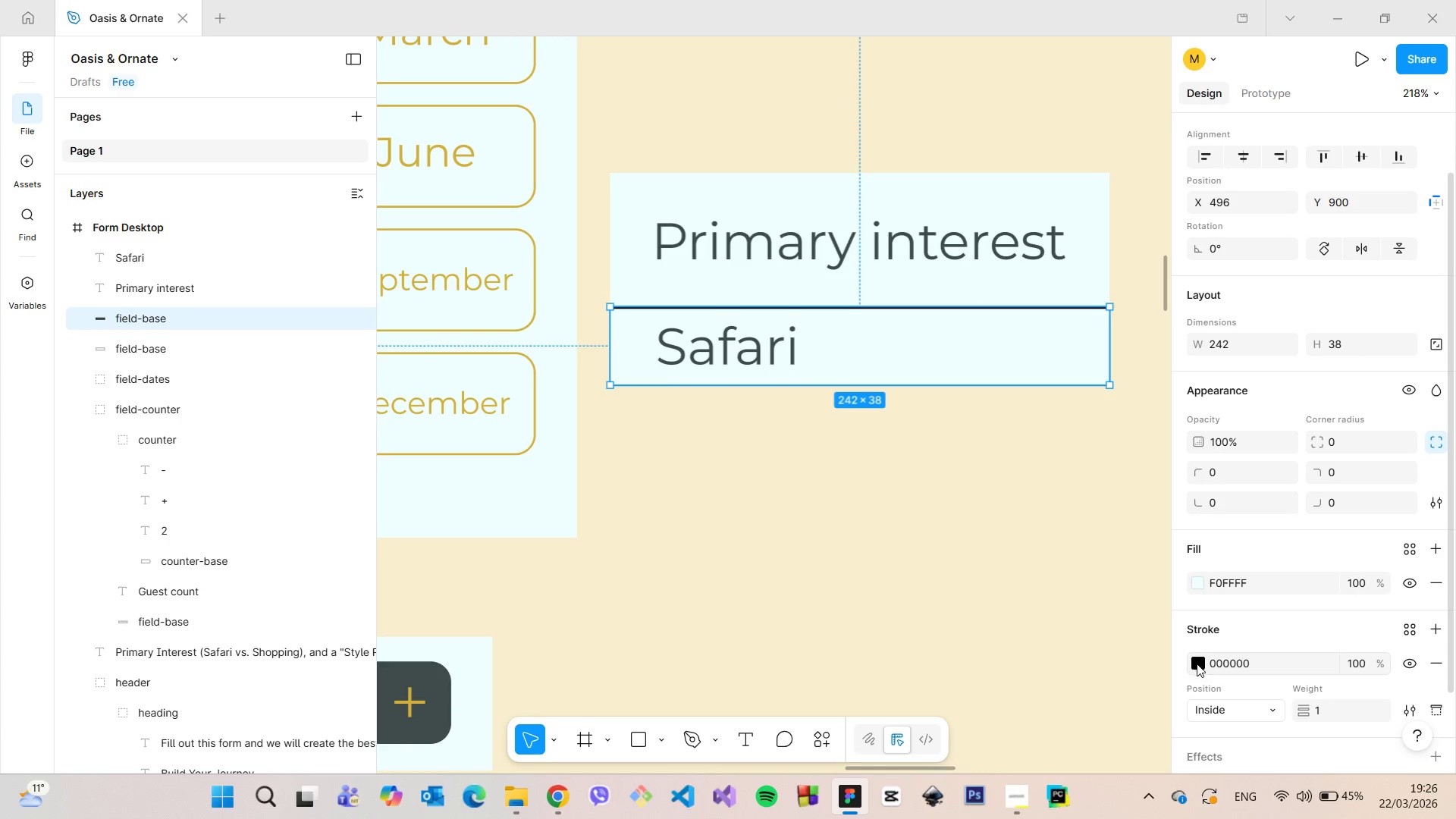 
left_click([1197, 664])
 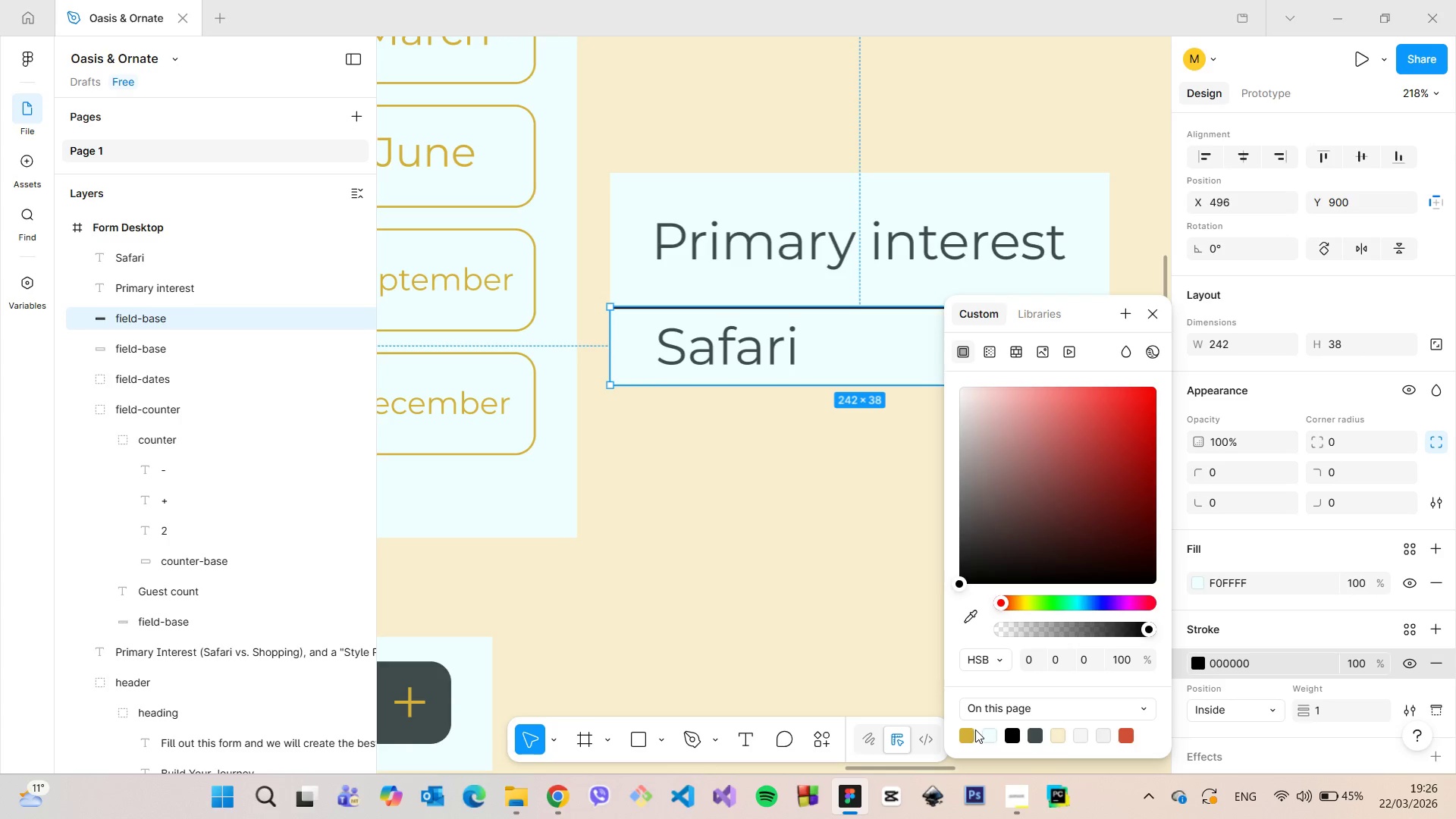 
left_click([969, 732])
 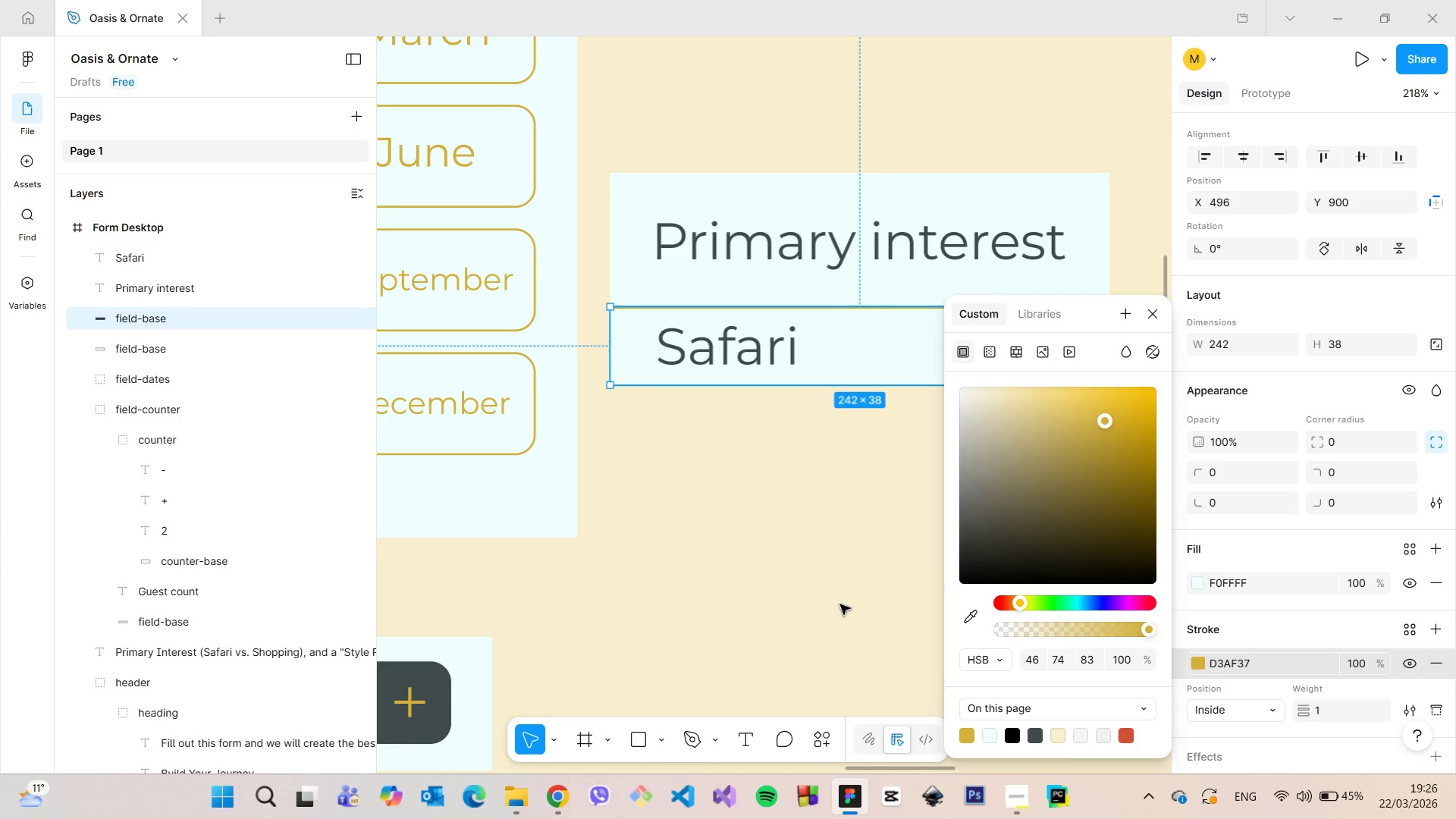 
left_click([838, 603])
 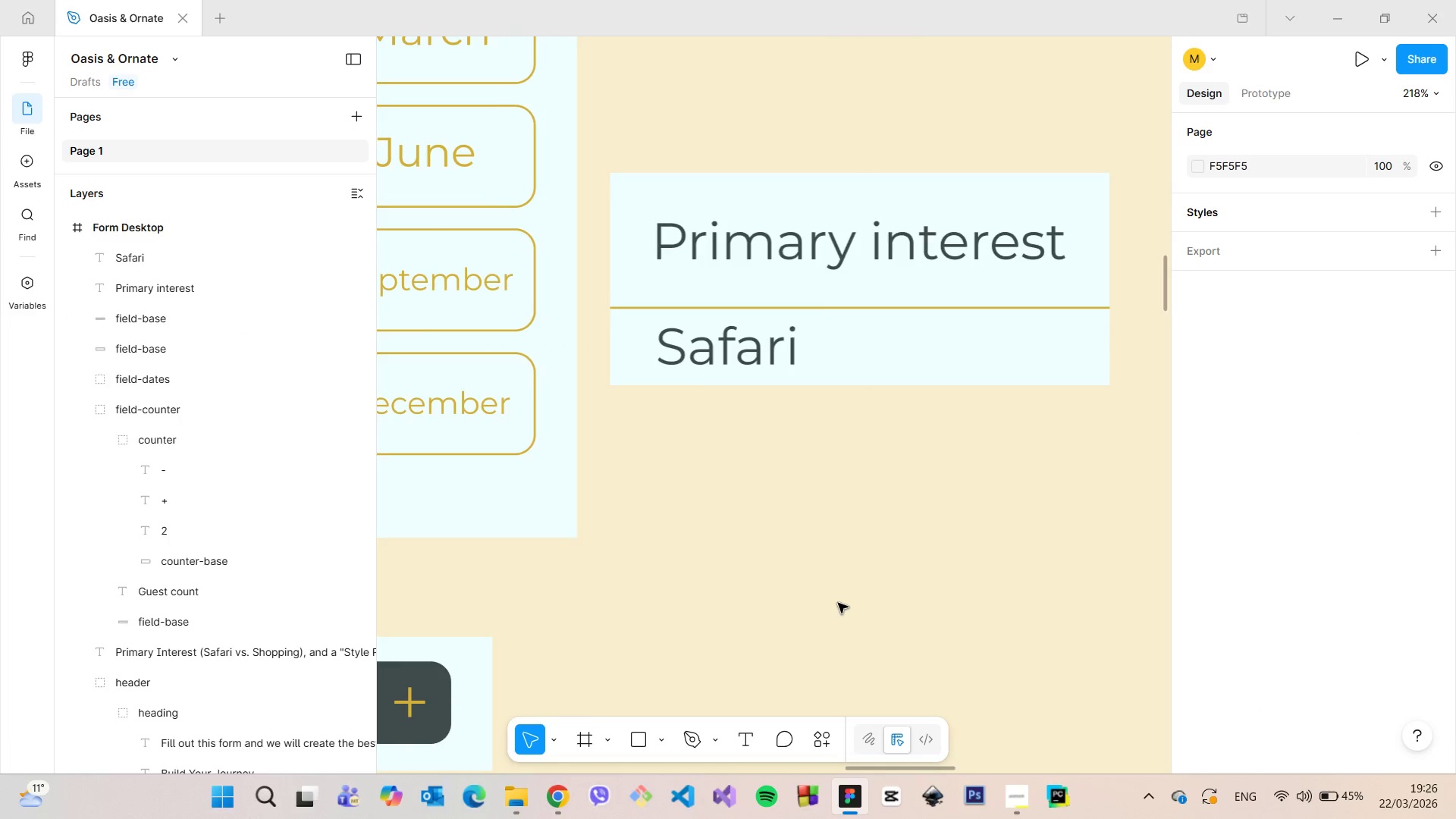 
scroll: coordinate [839, 604], scroll_direction: down, amount: 8.0
 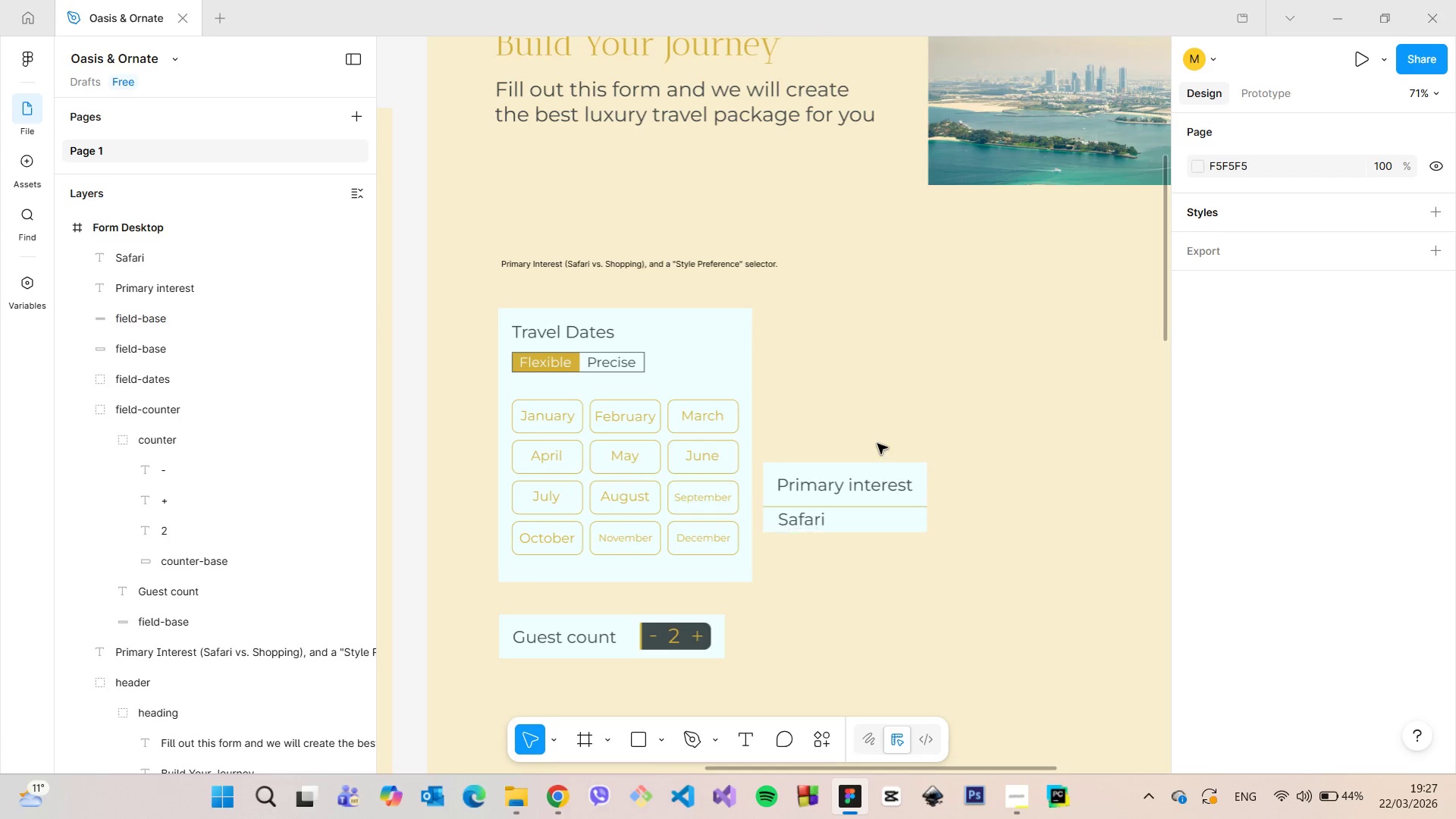 
left_click([877, 460])
 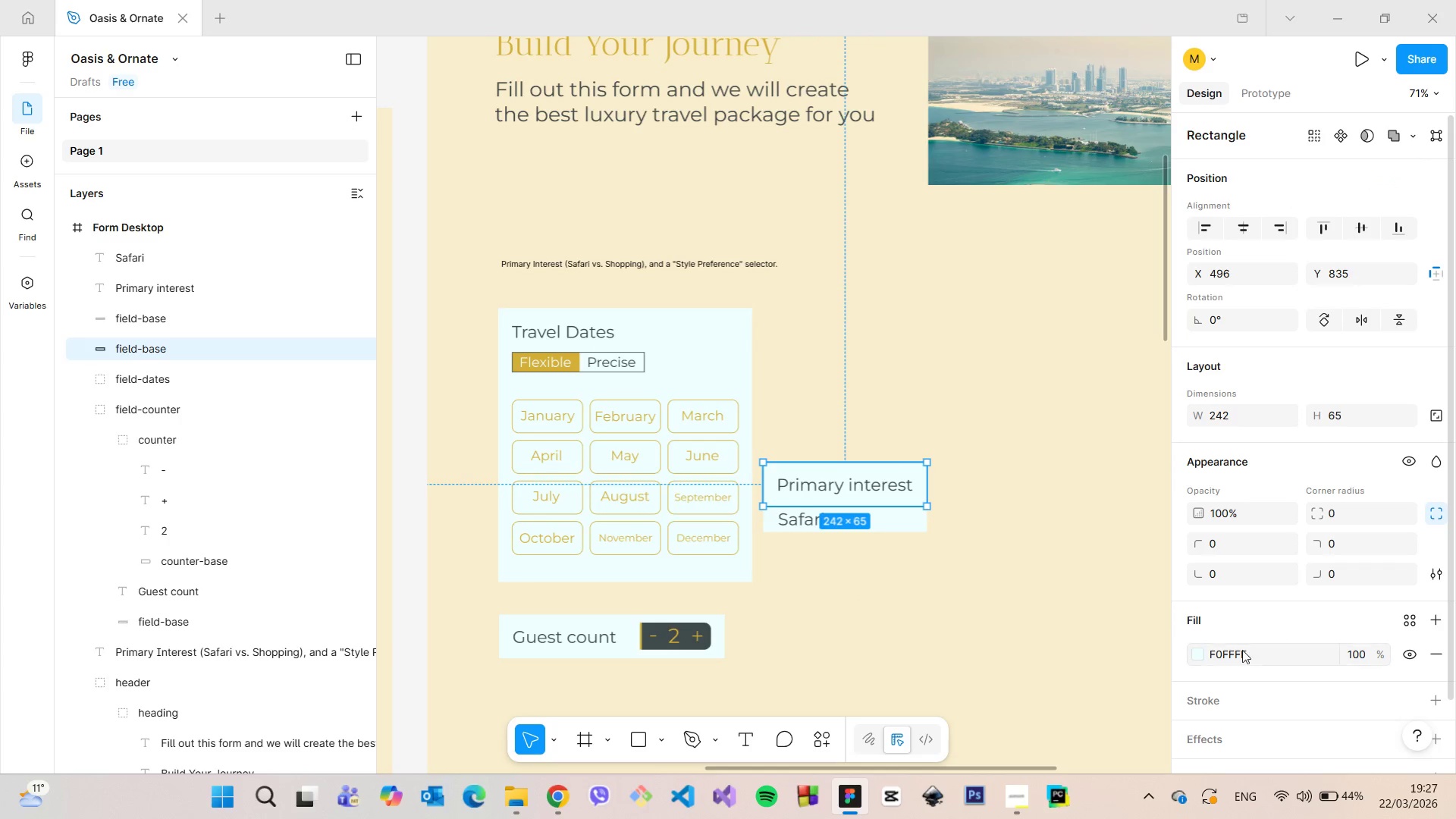 
left_click([1228, 693])
 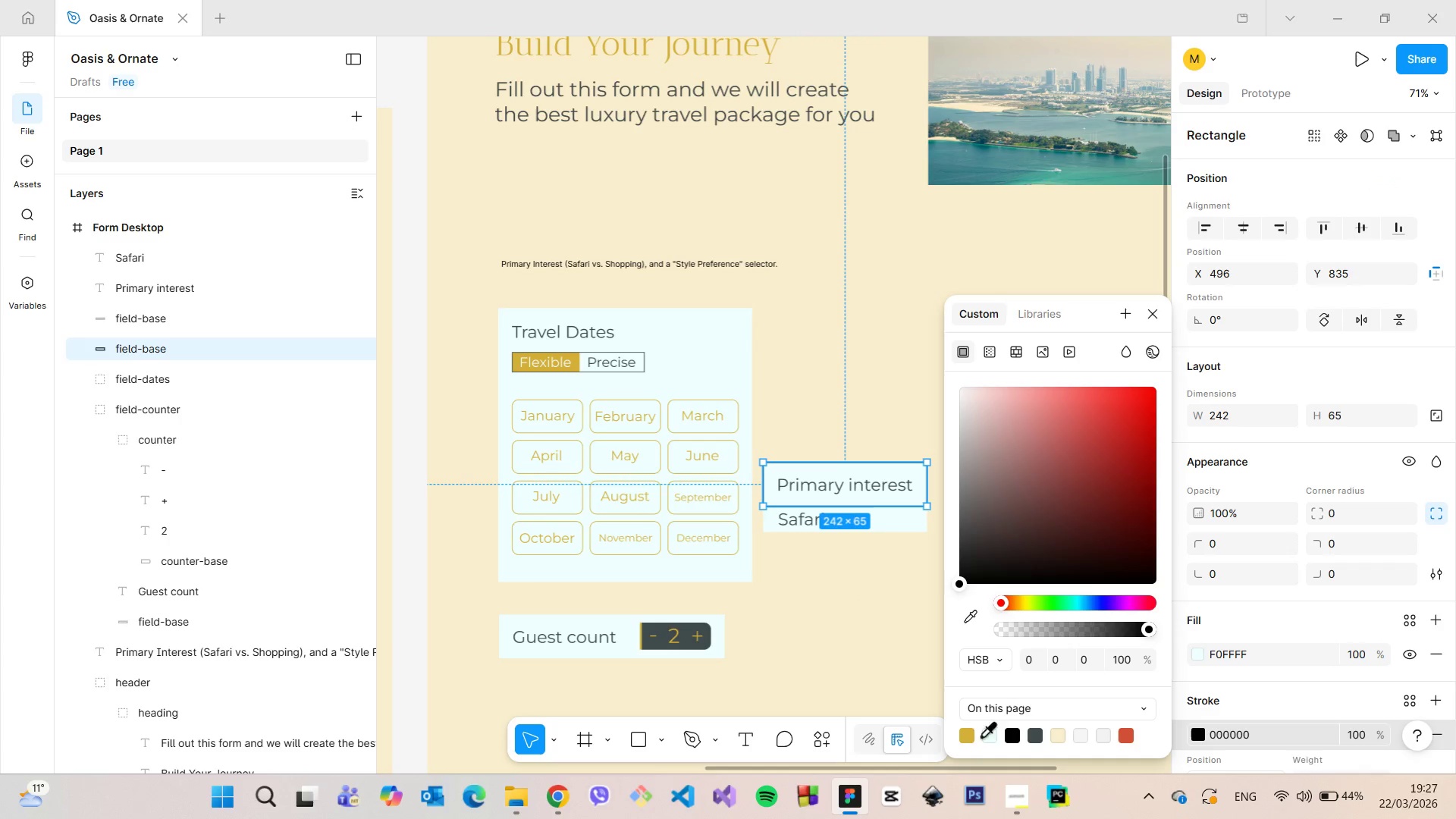 
left_click([968, 742])
 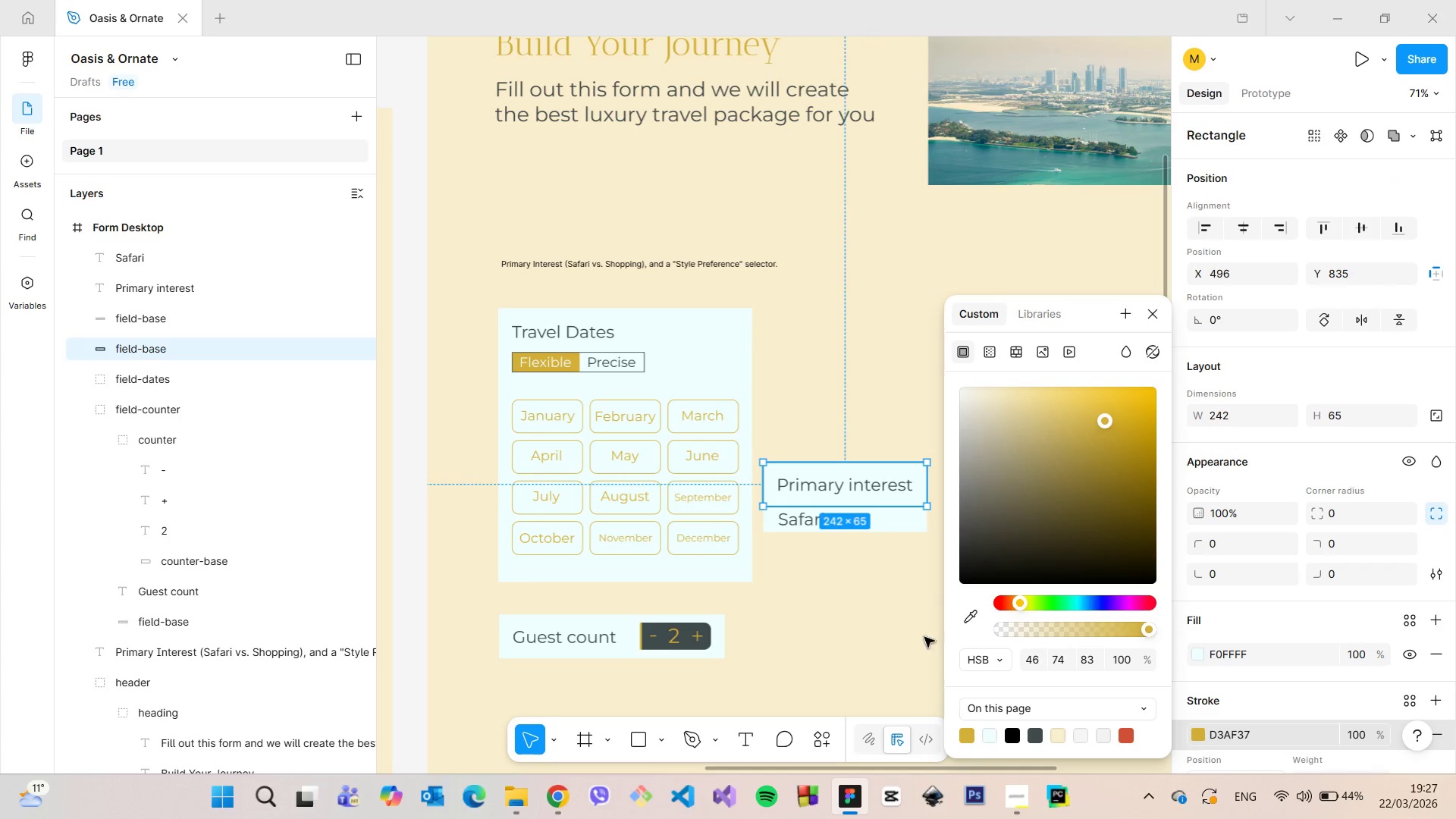 
left_click([915, 620])
 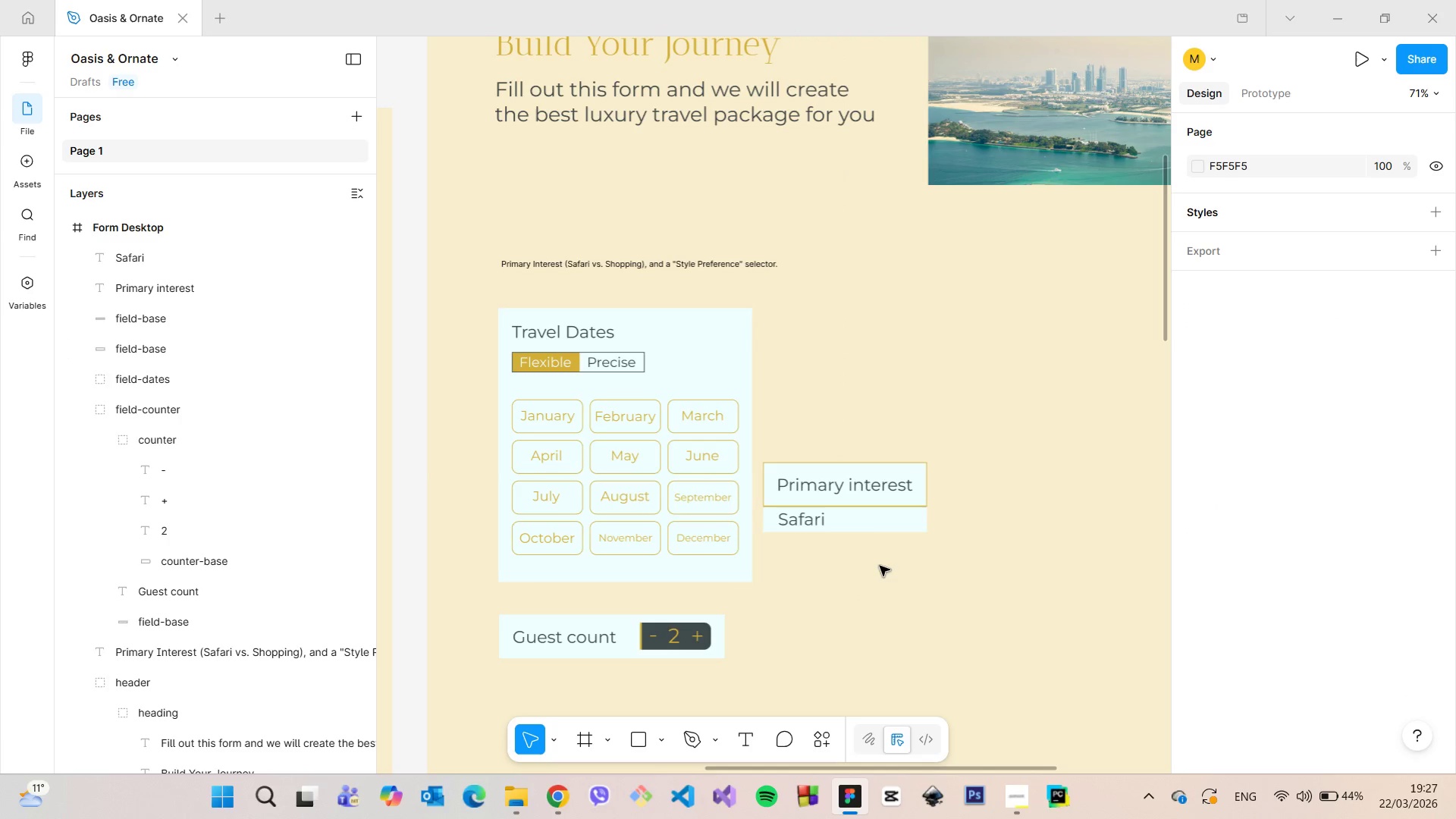 
scroll: coordinate [879, 565], scroll_direction: up, amount: 9.0
 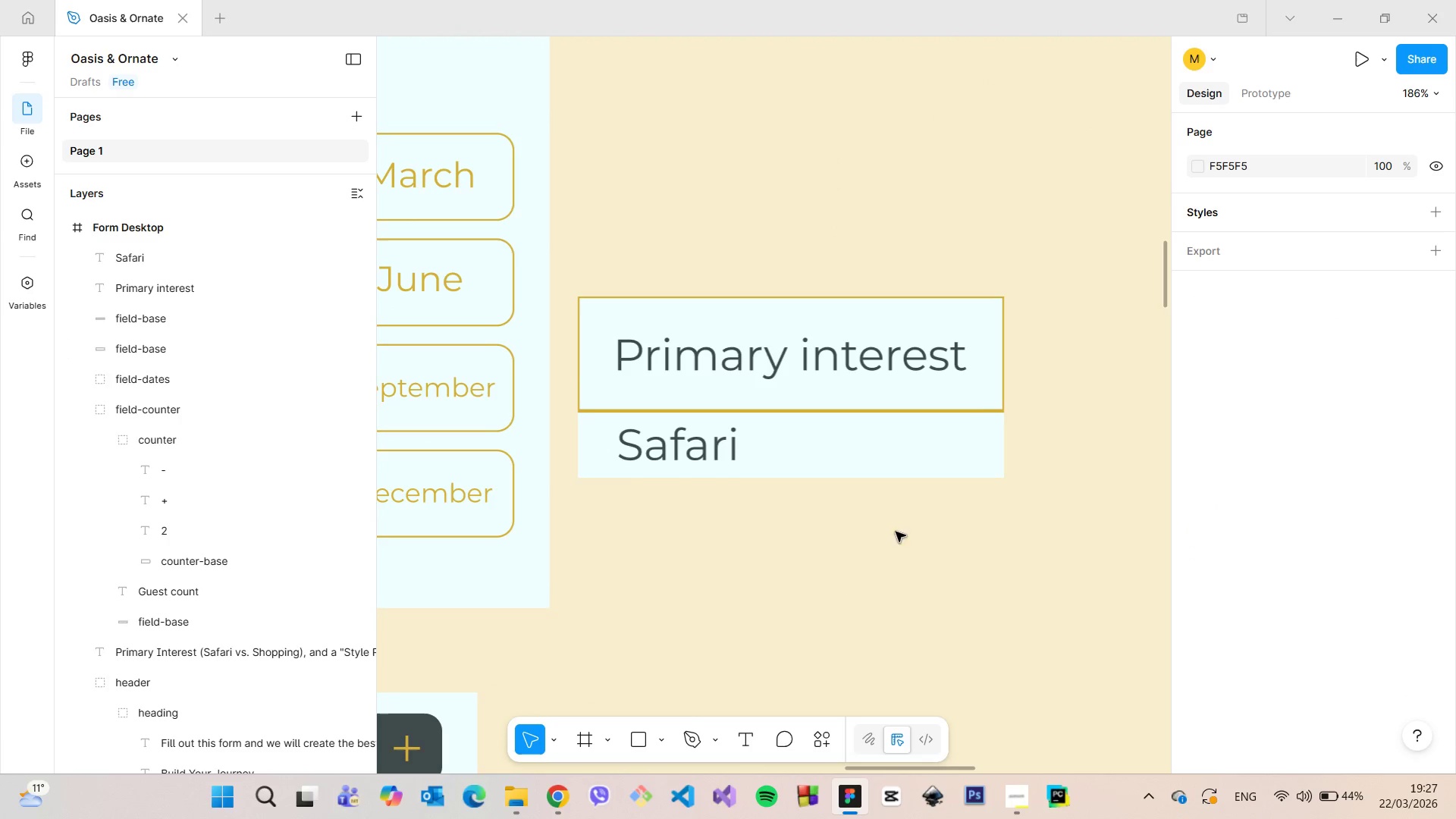 
left_click([1004, 370])
 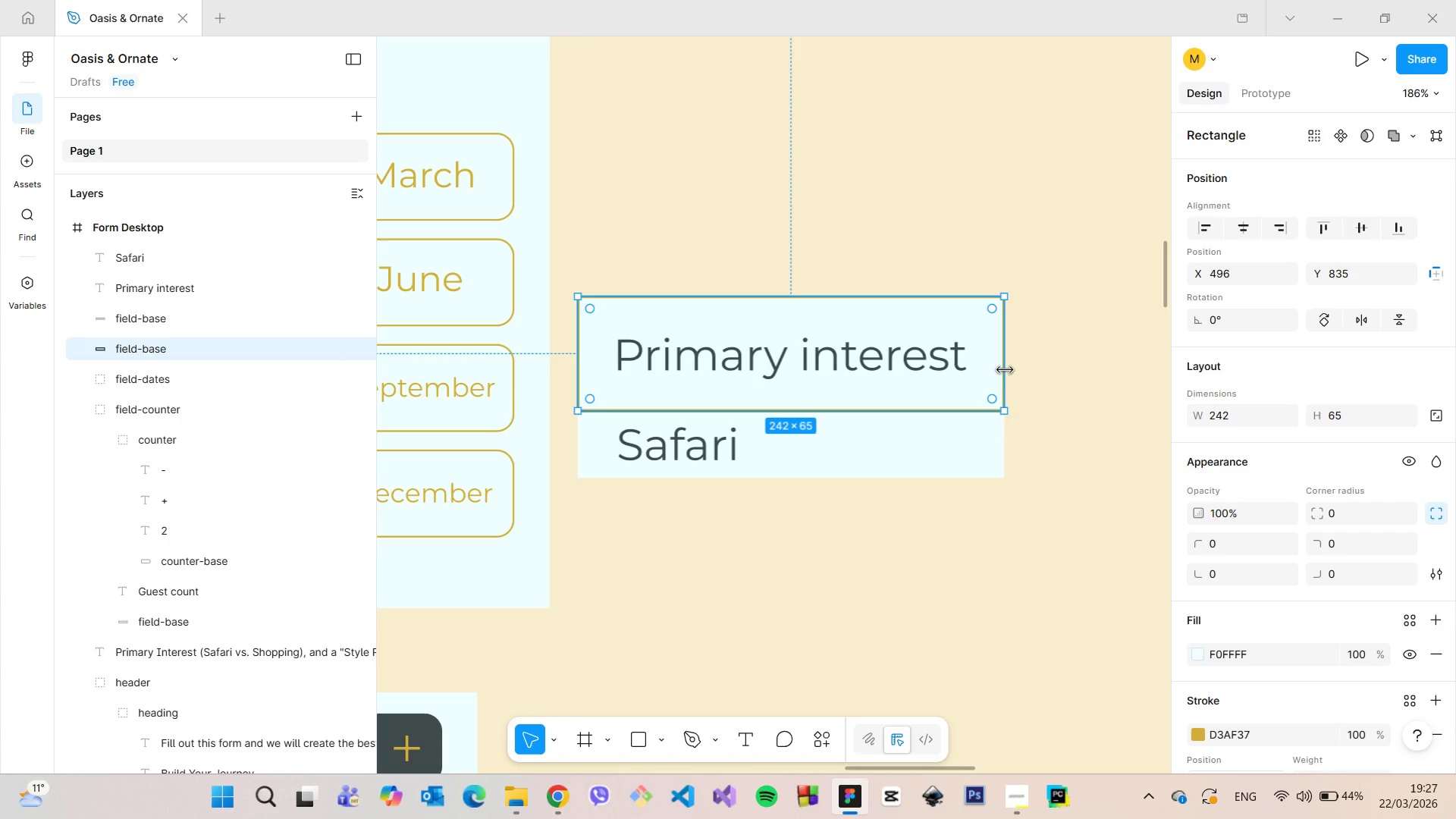 
scroll: coordinate [1283, 638], scroll_direction: down, amount: 1.0
 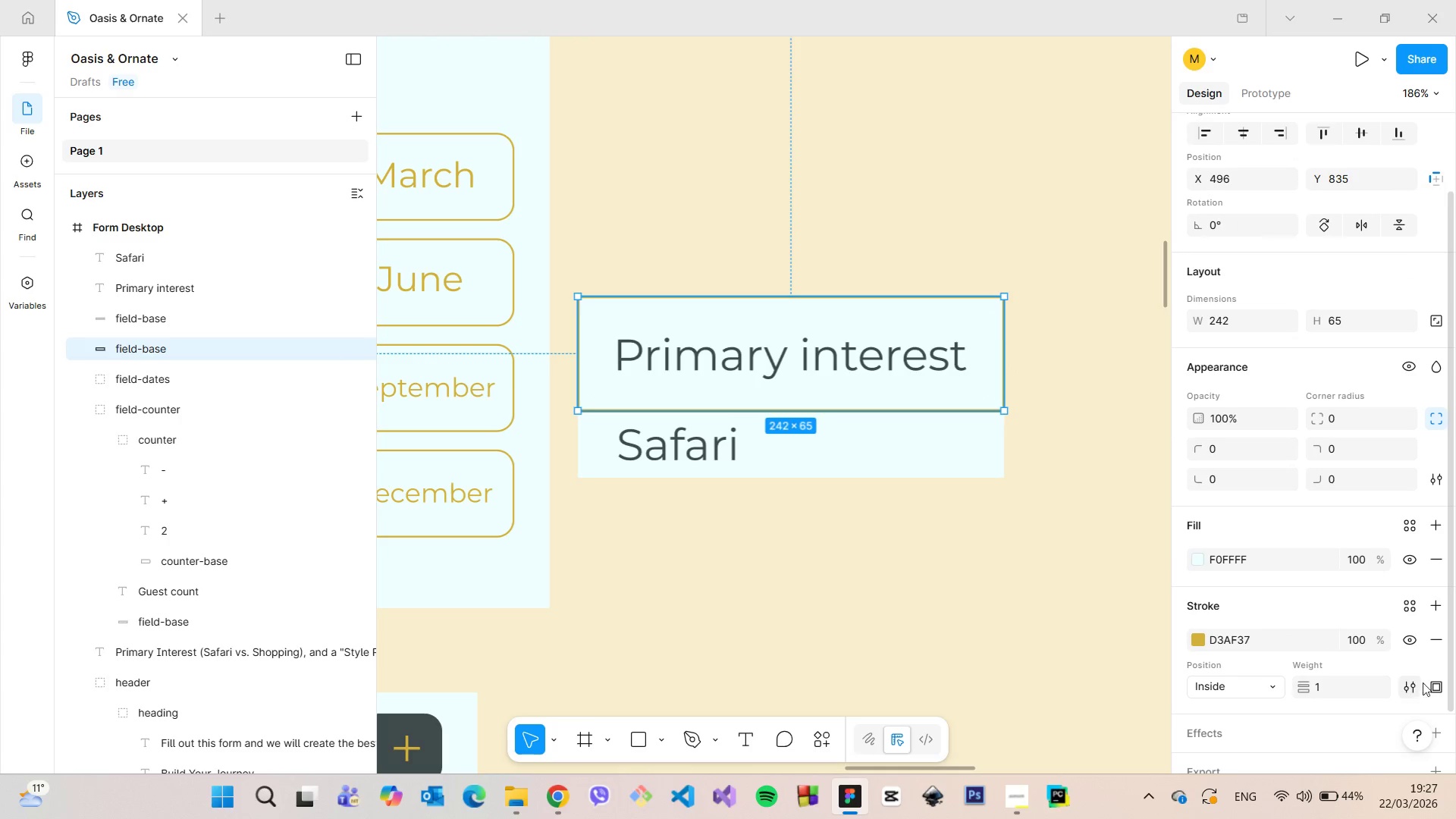 
left_click([1434, 682])
 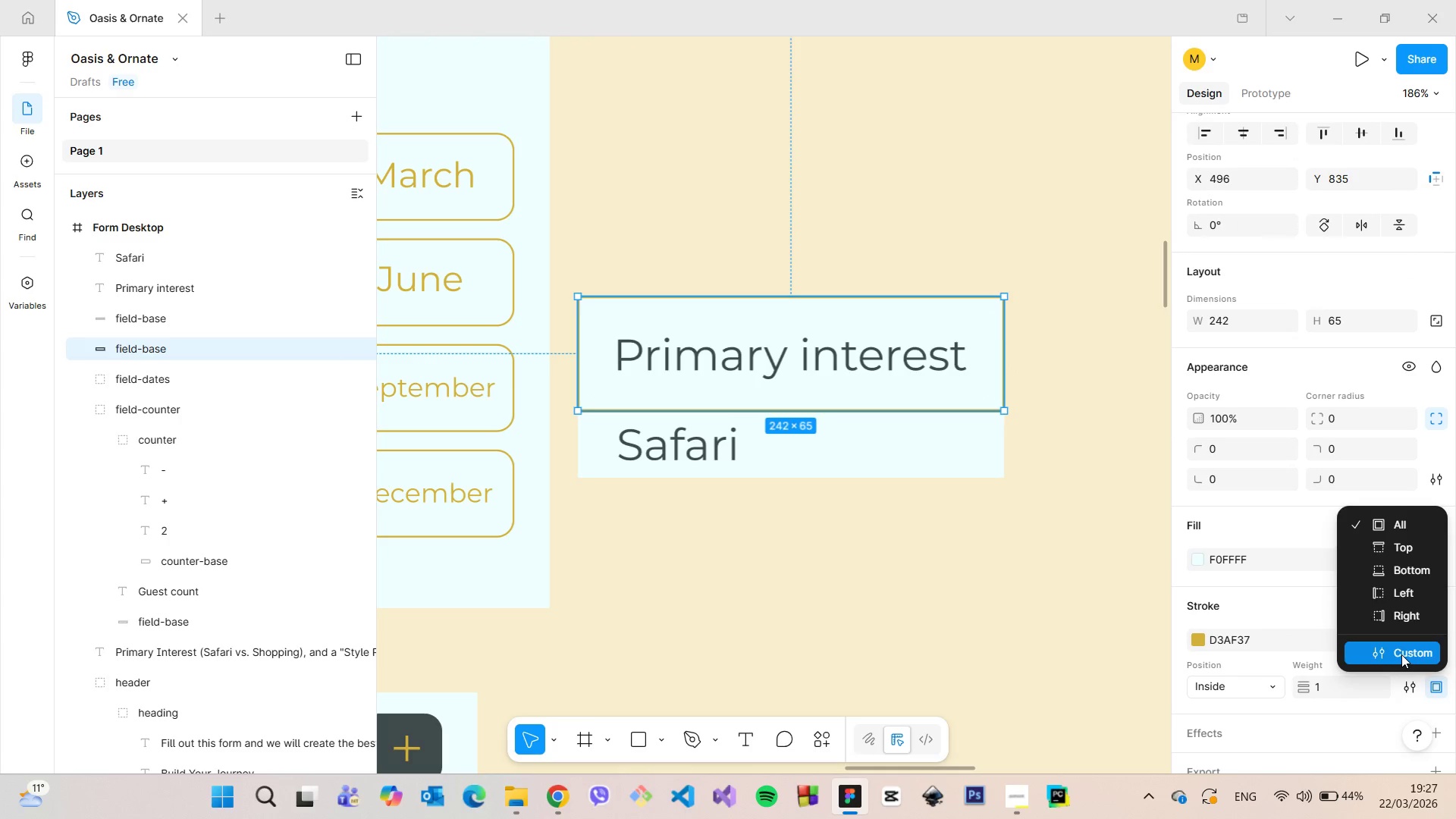 
left_click([1401, 654])
 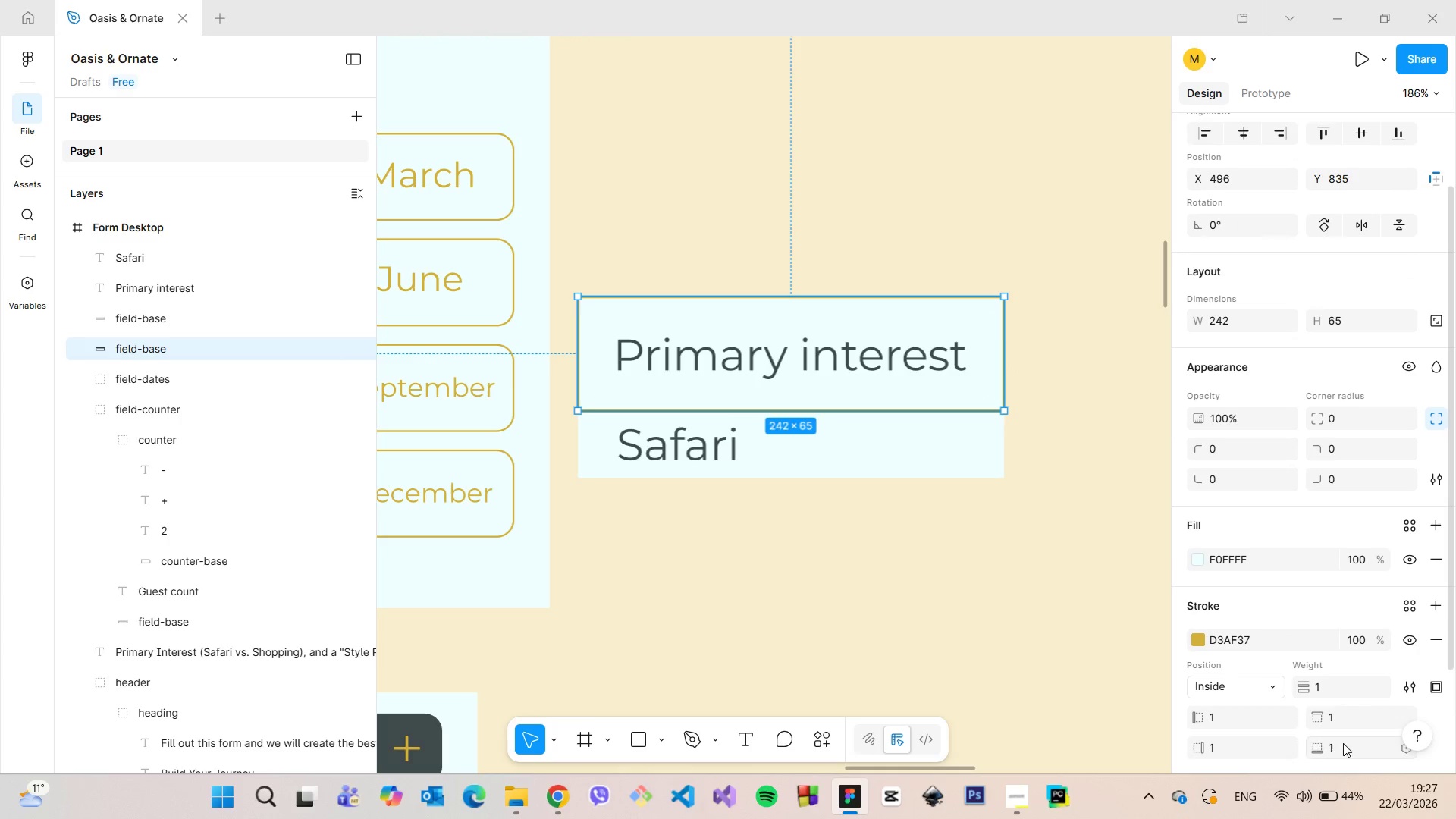 
left_click([1343, 743])
 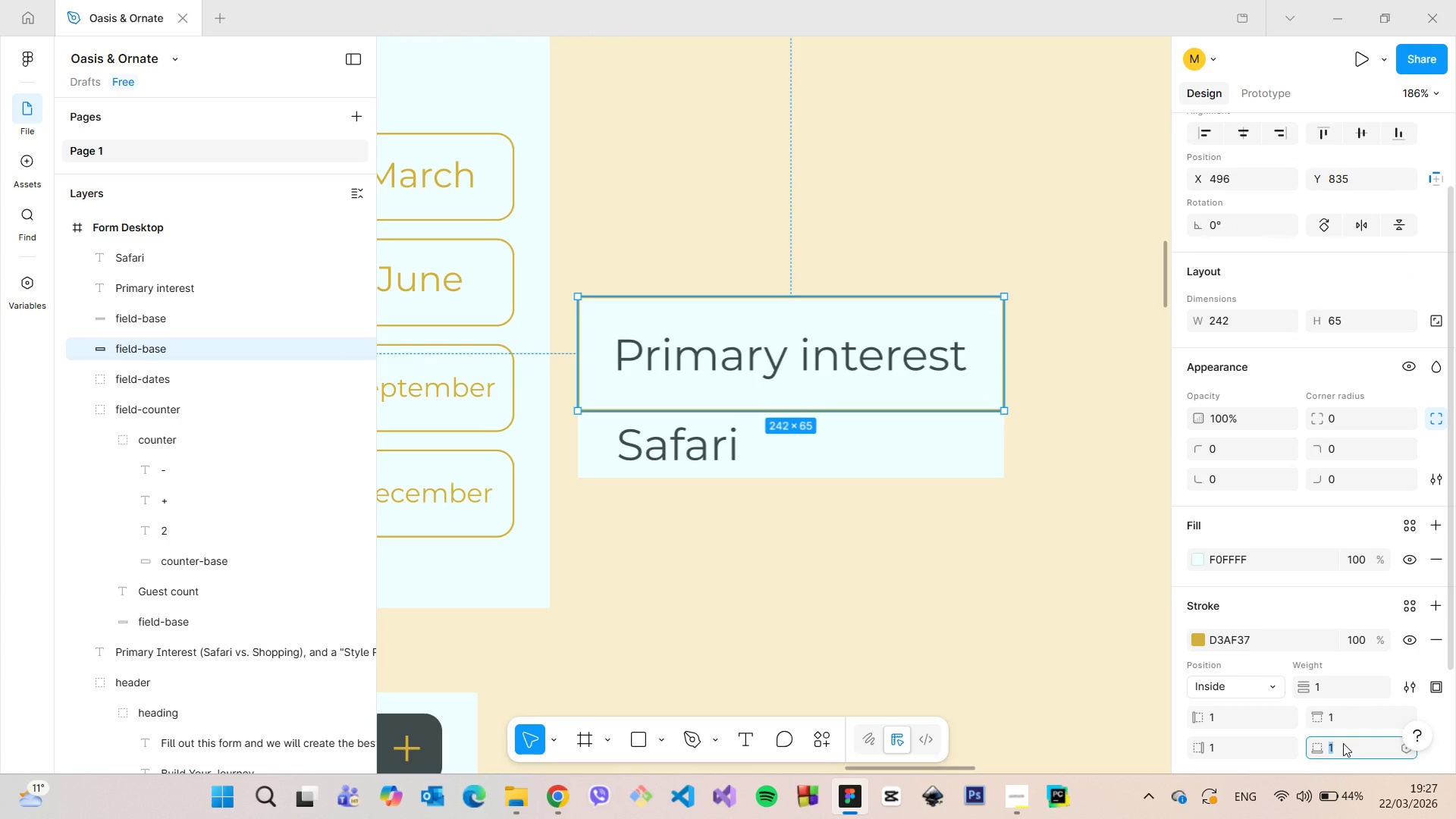 
key(0)
 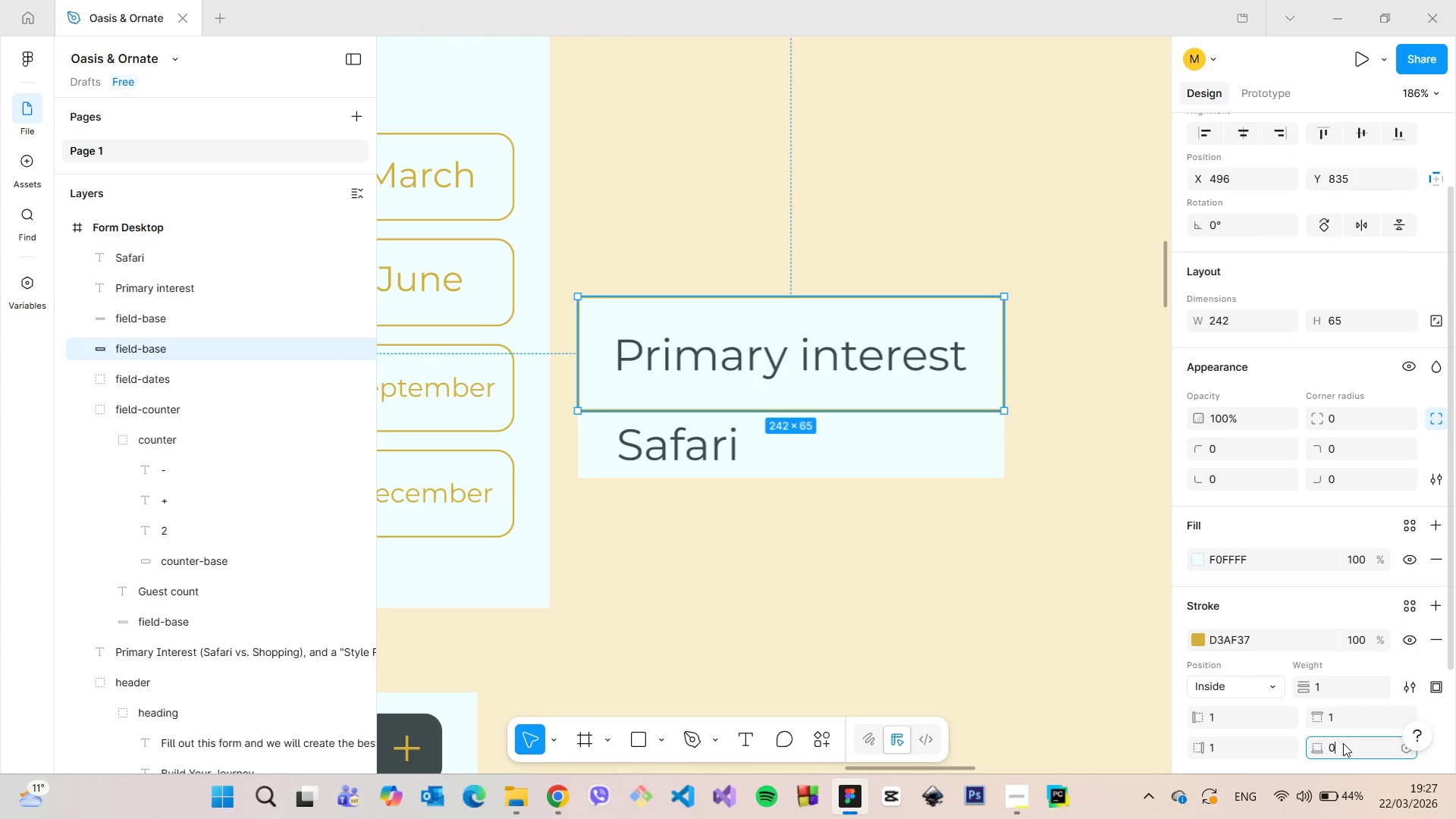 
key(Enter)
 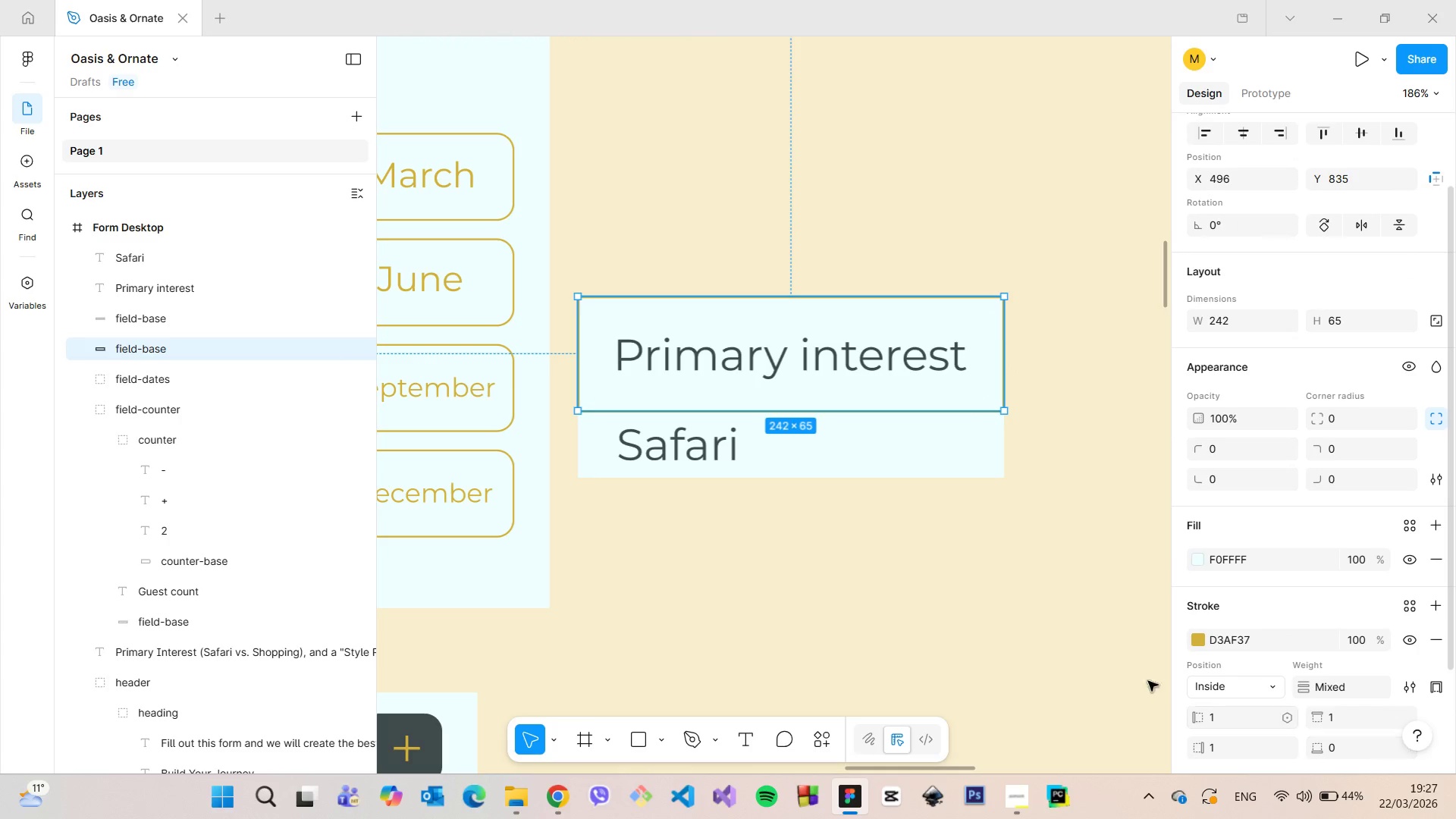 
left_click([1112, 649])
 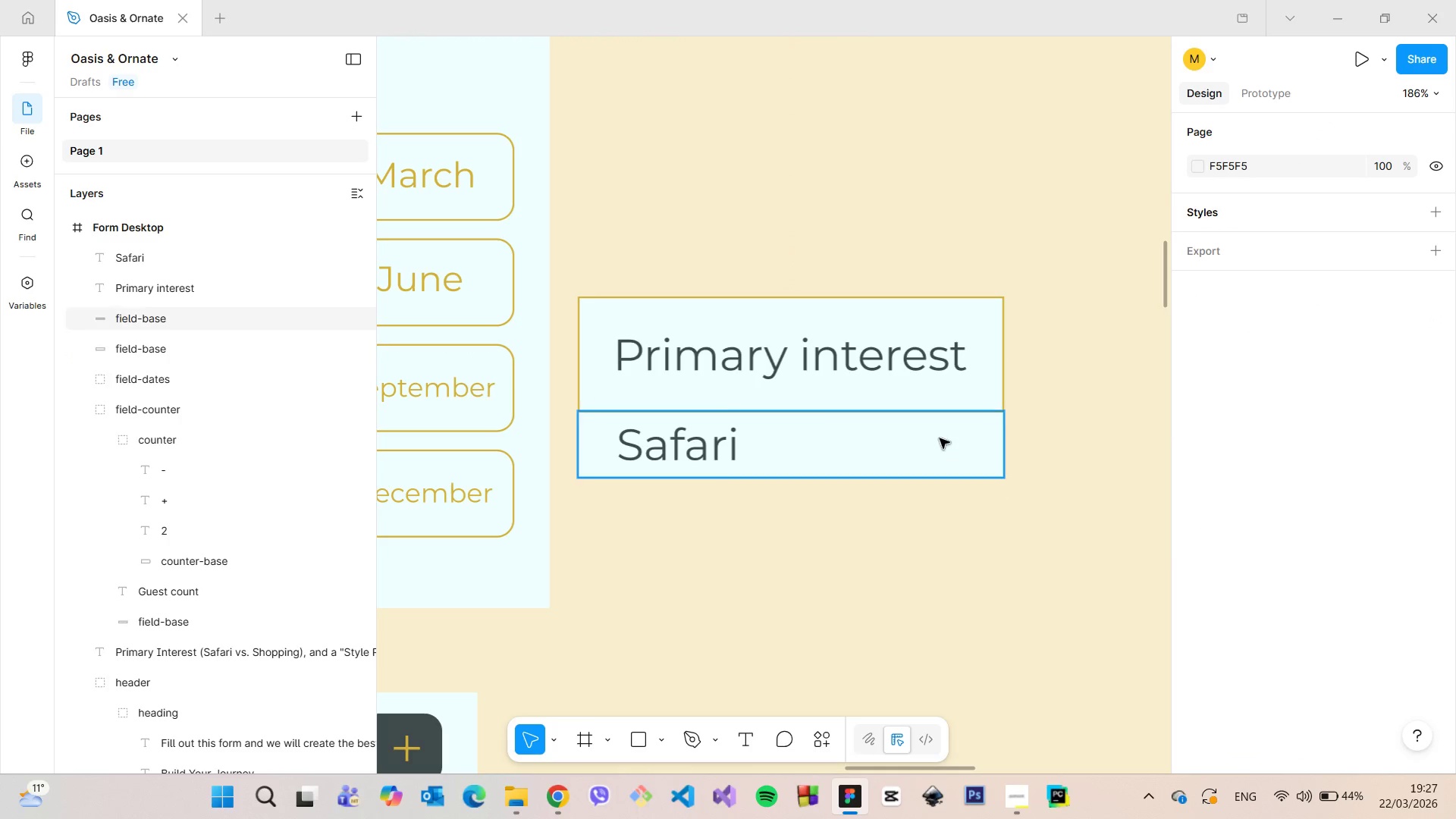 
left_click([938, 450])
 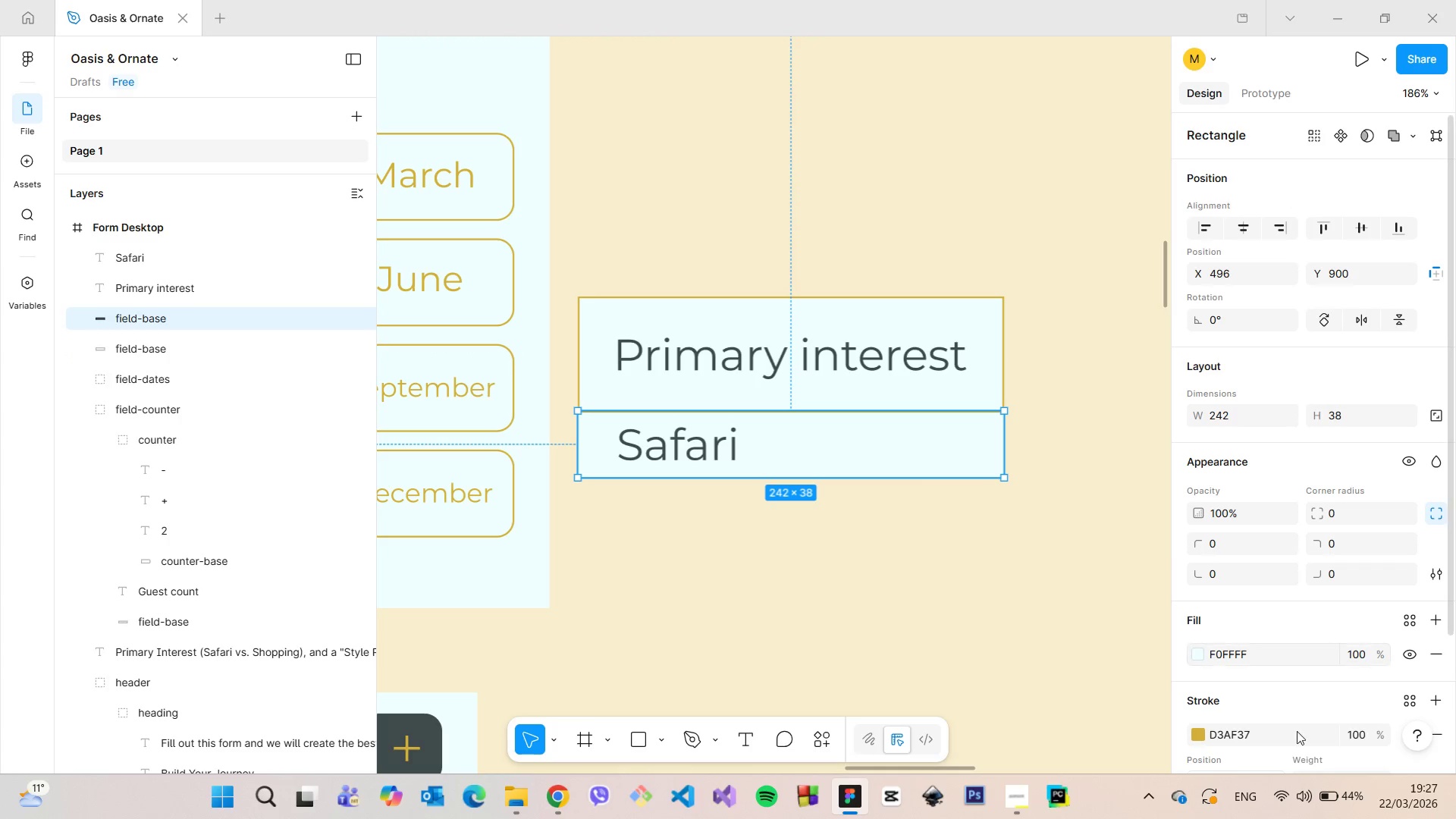 
scroll: coordinate [1319, 742], scroll_direction: down, amount: 2.0
 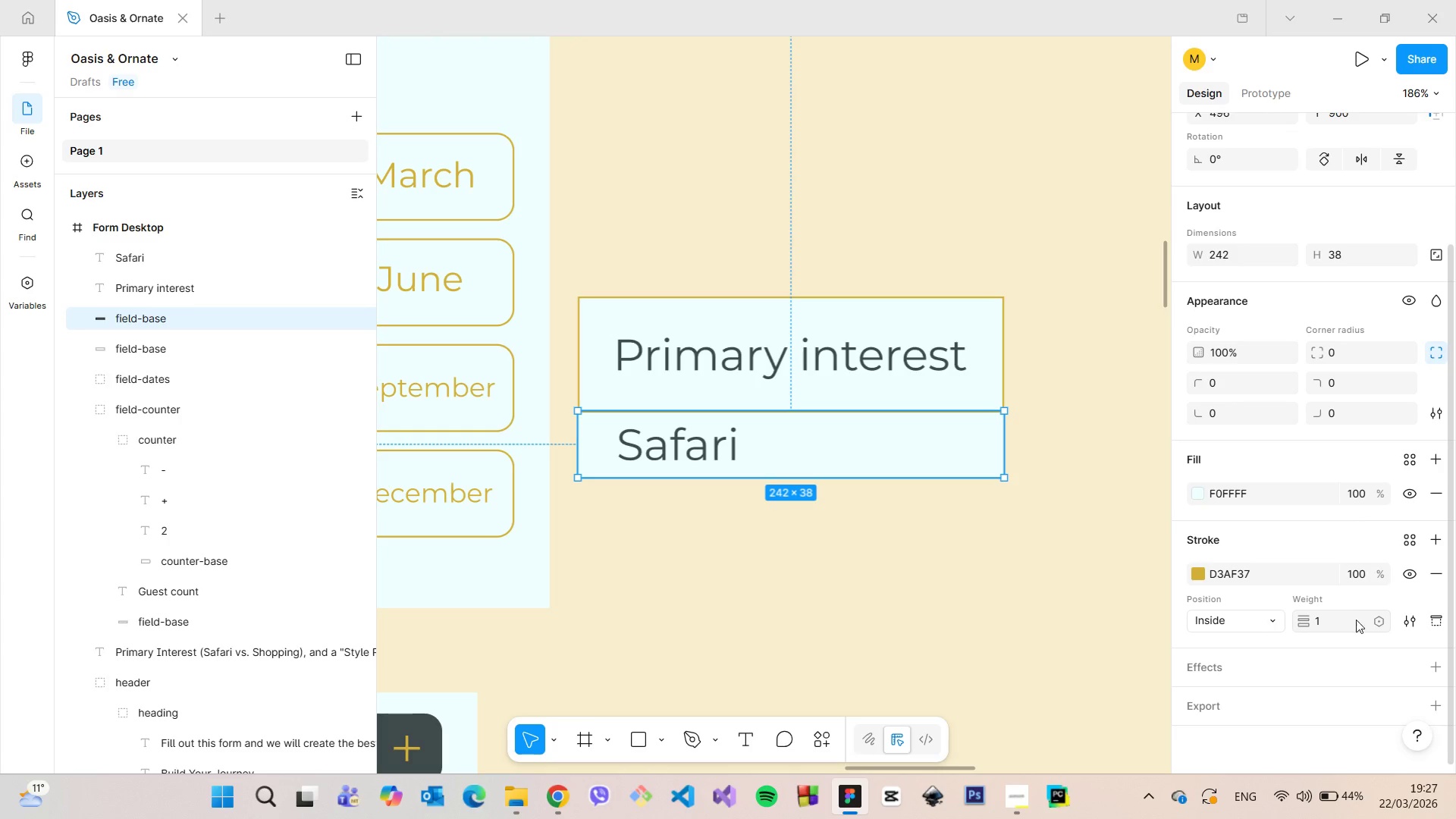 
left_click([1438, 629])
 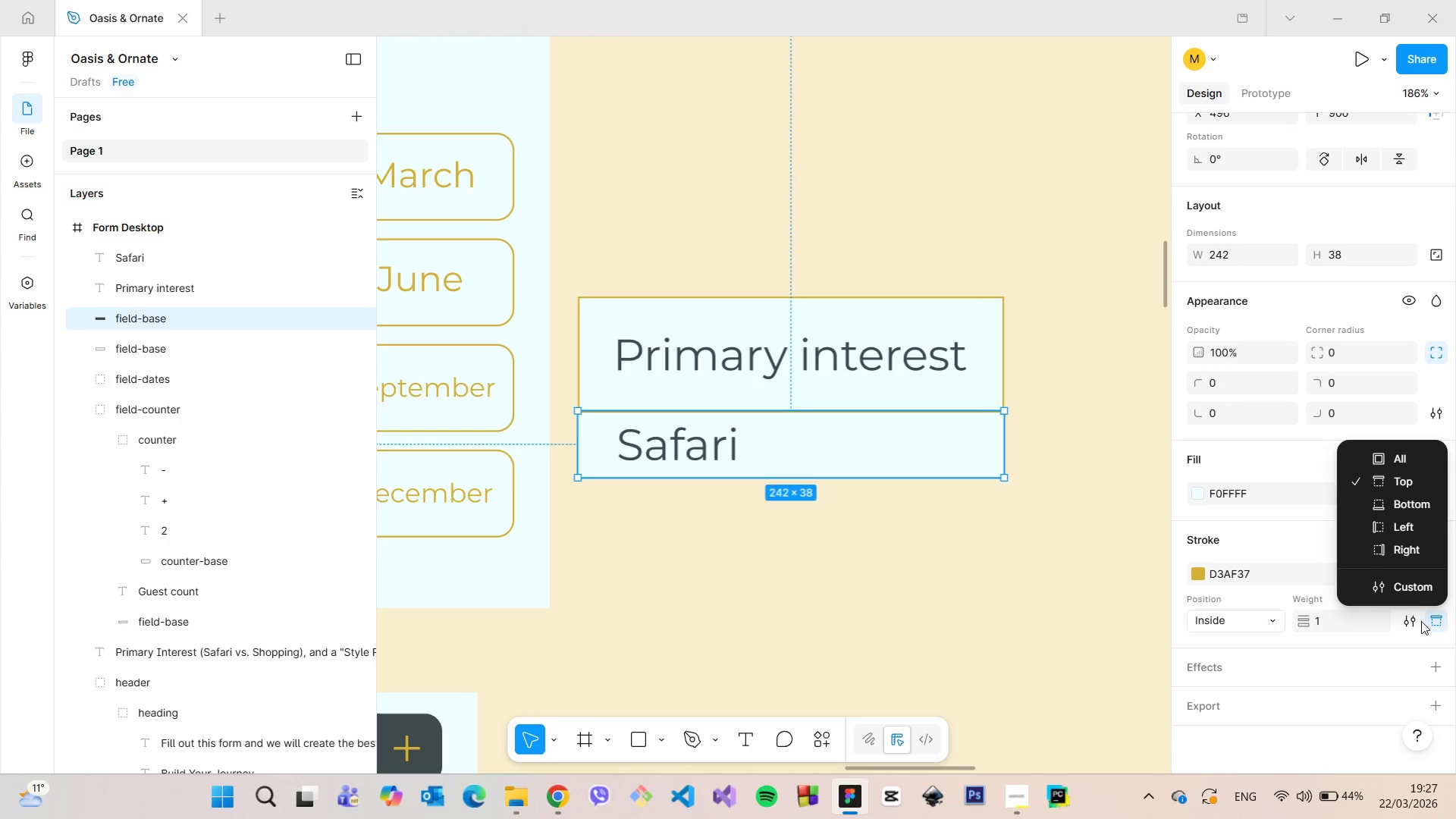 
left_click([1410, 597])
 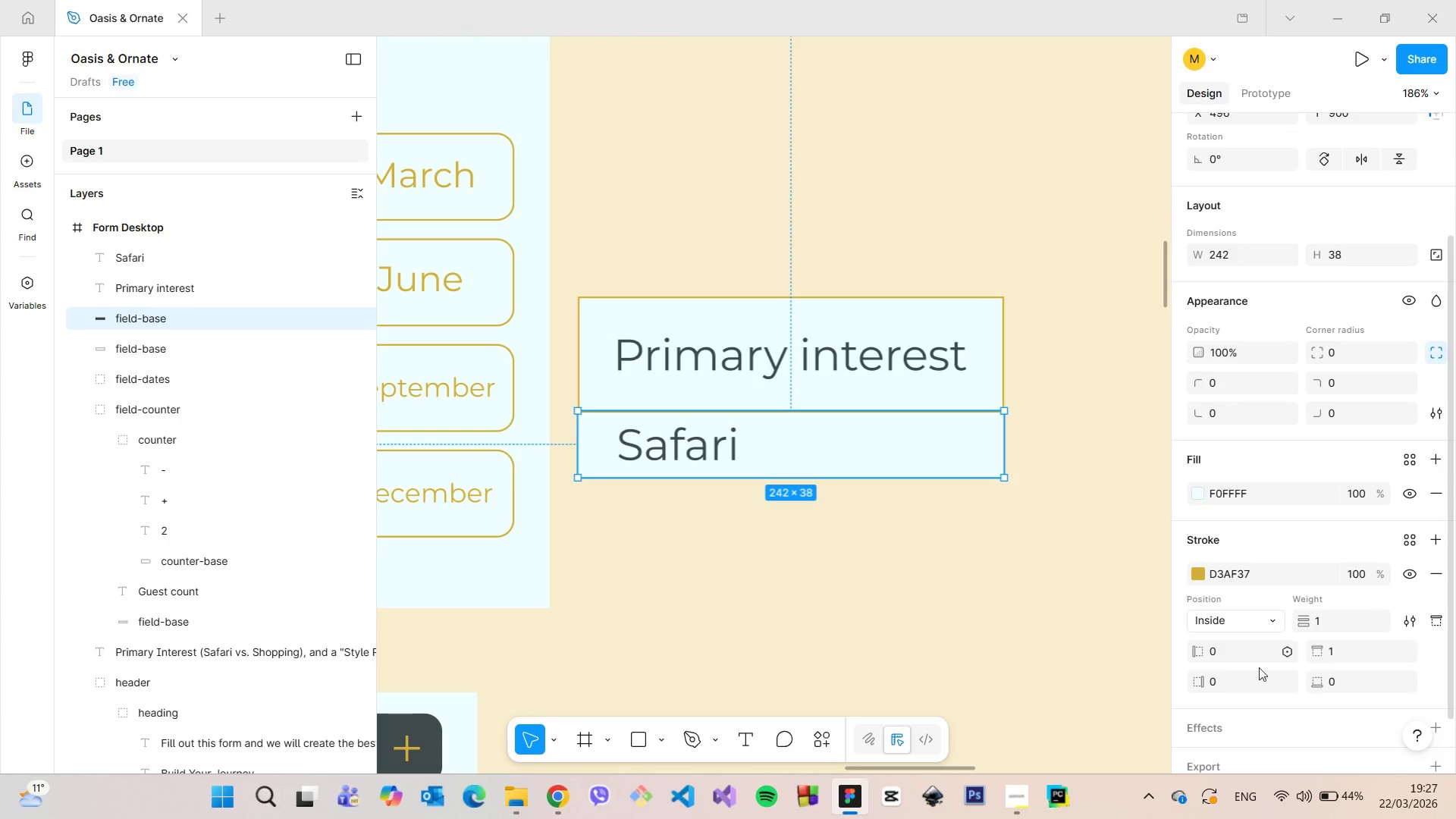 
left_click([1235, 674])
 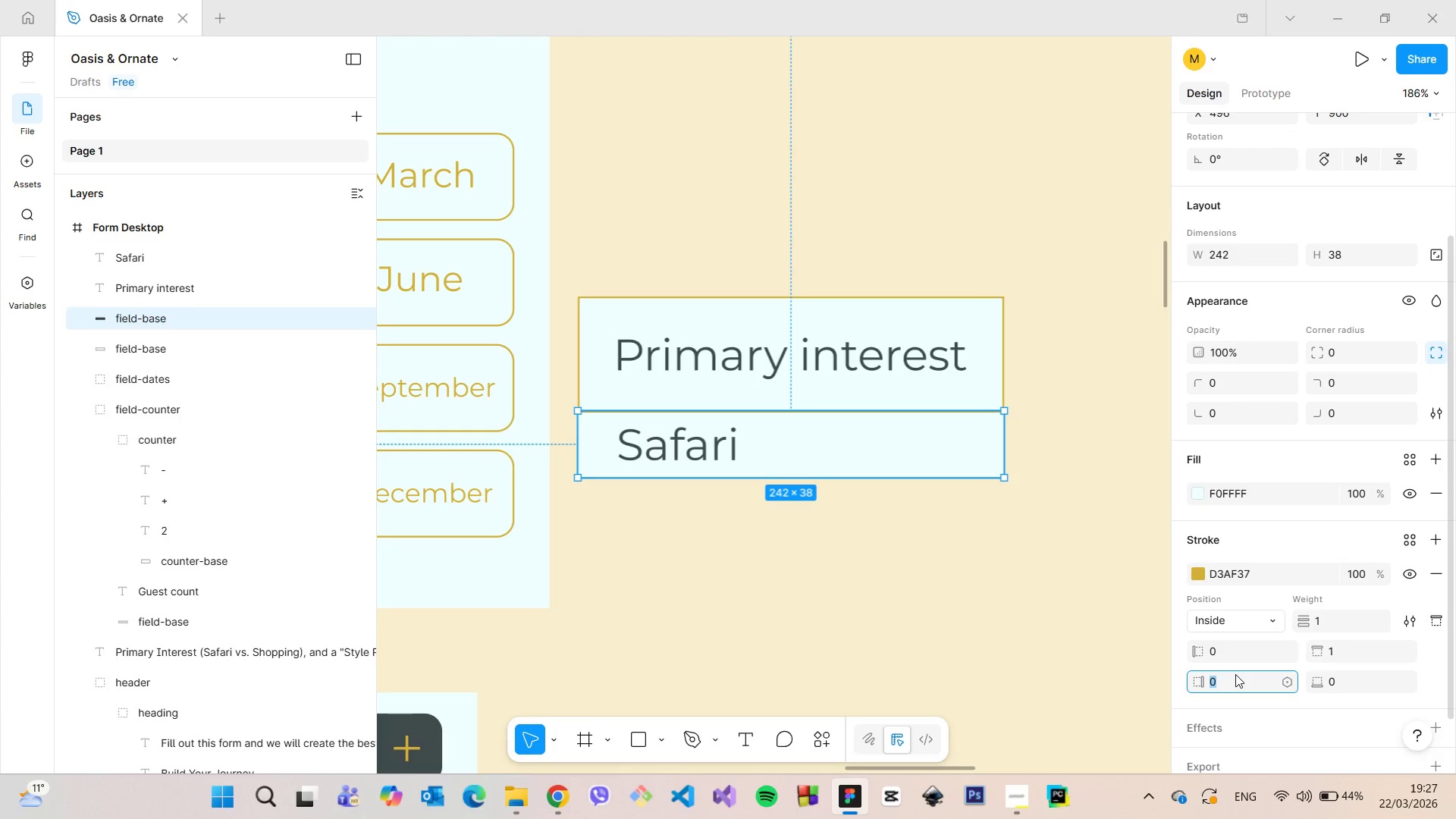 
key(1)
 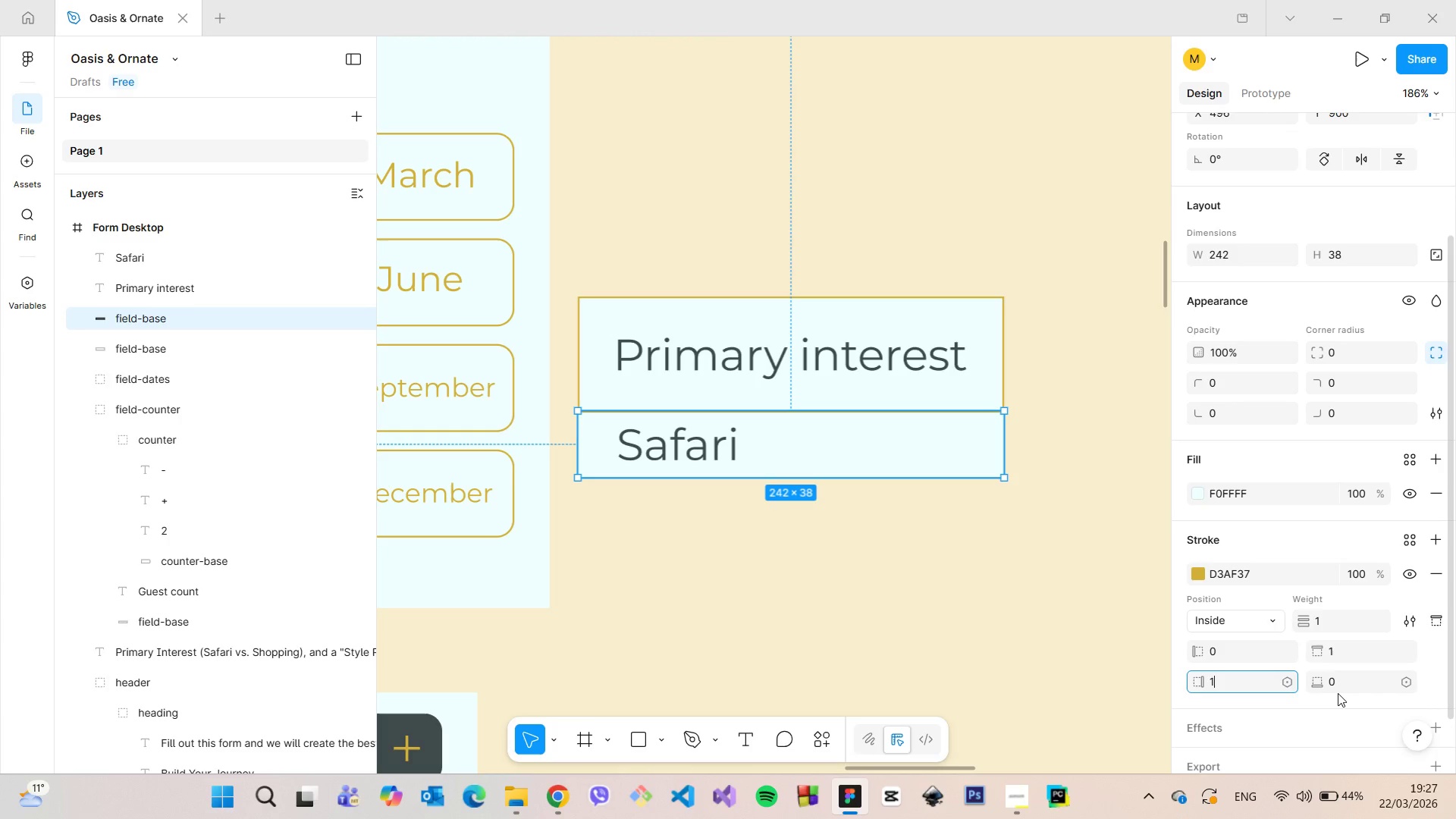 
left_click([1338, 693])
 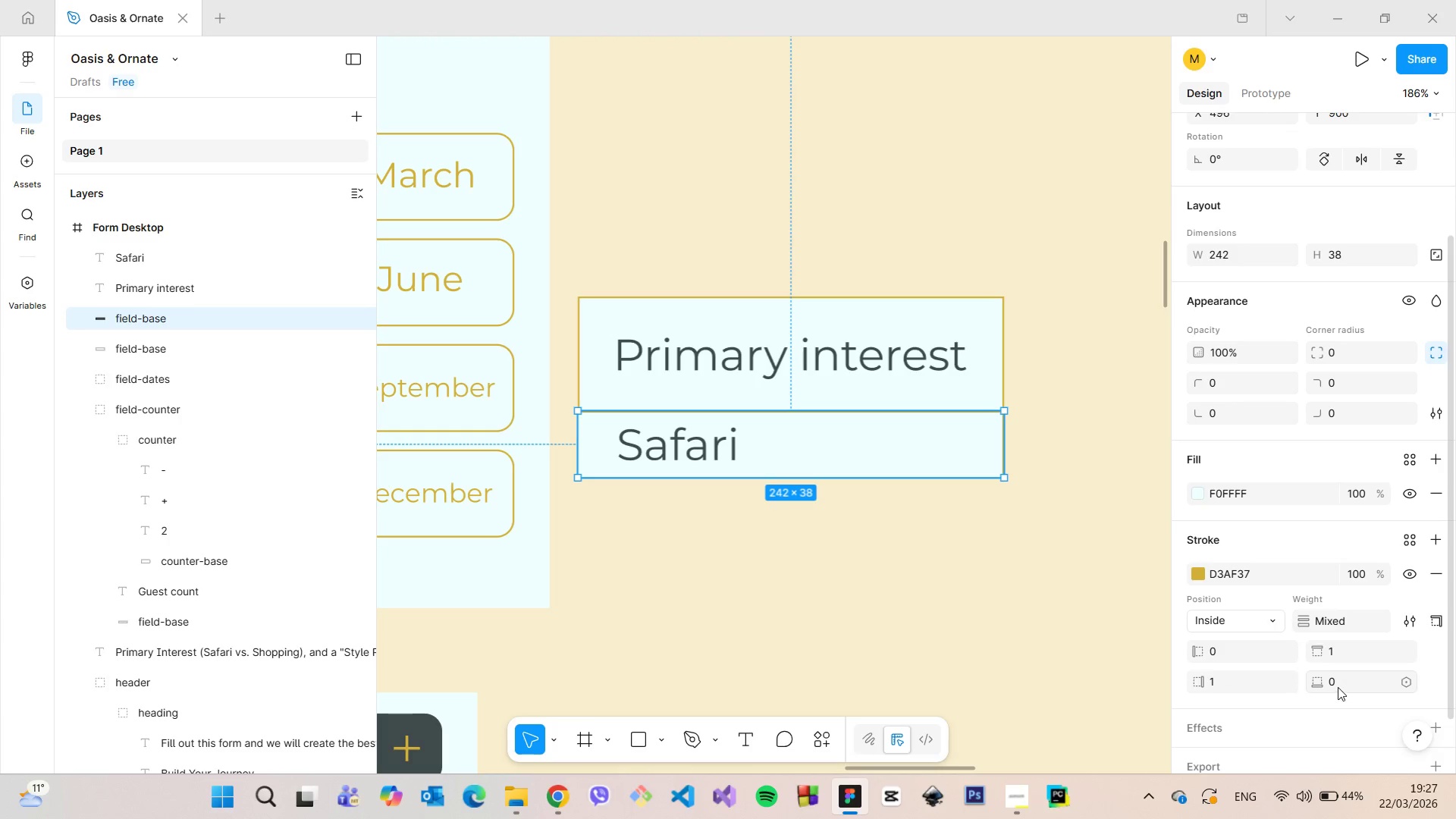 
left_click([1338, 687])
 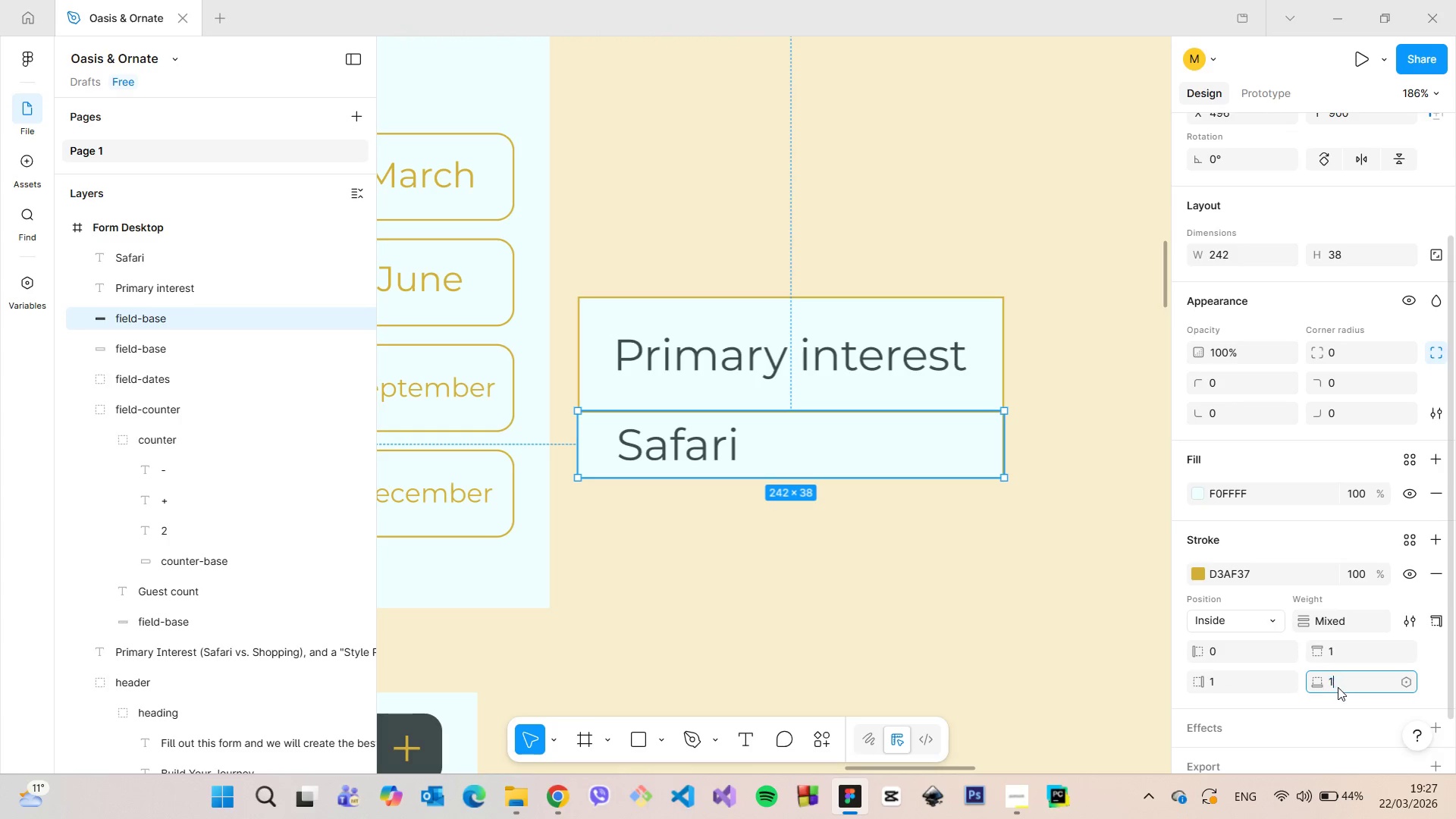 
key(1)
 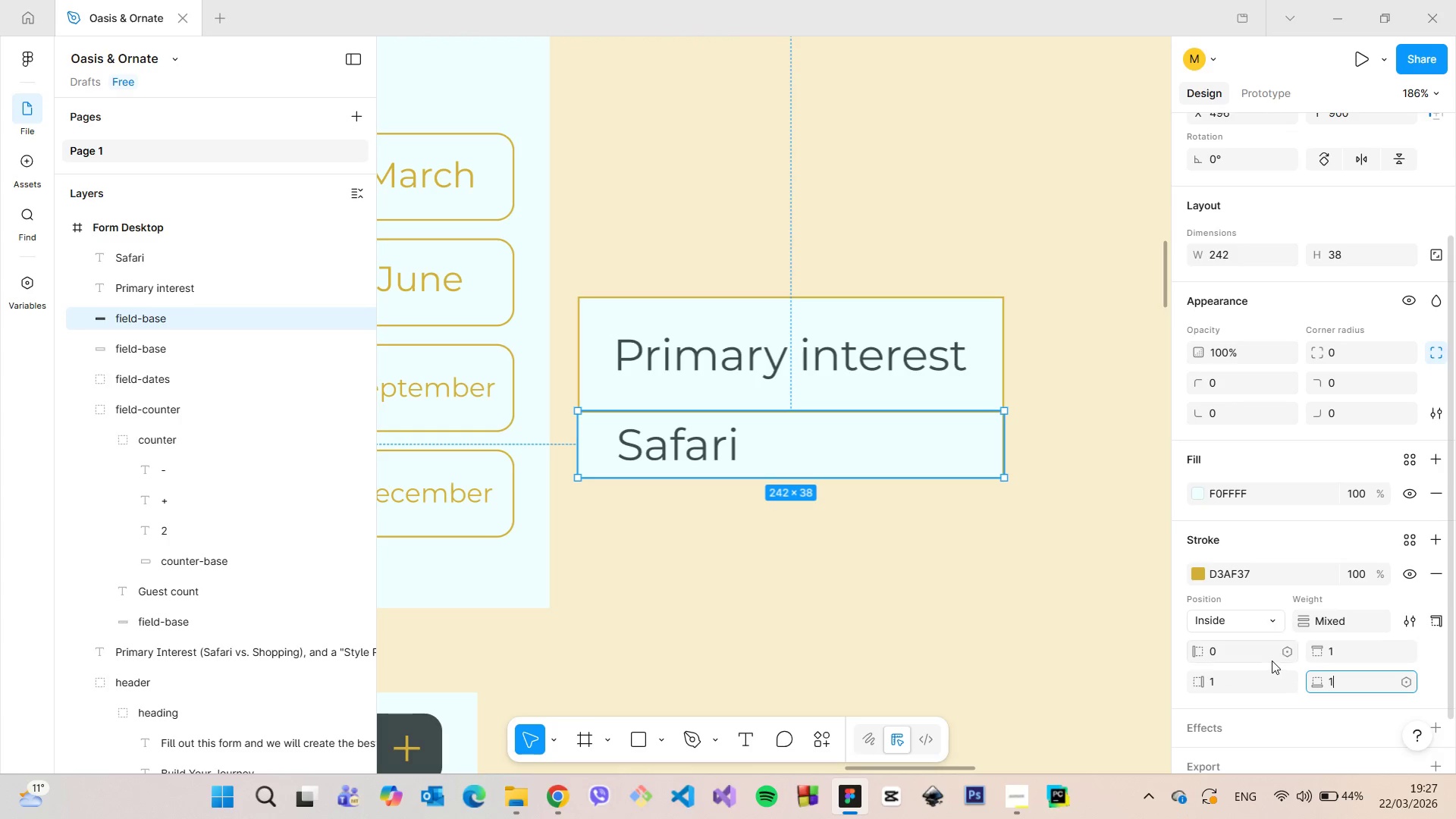 
left_click([1272, 661])
 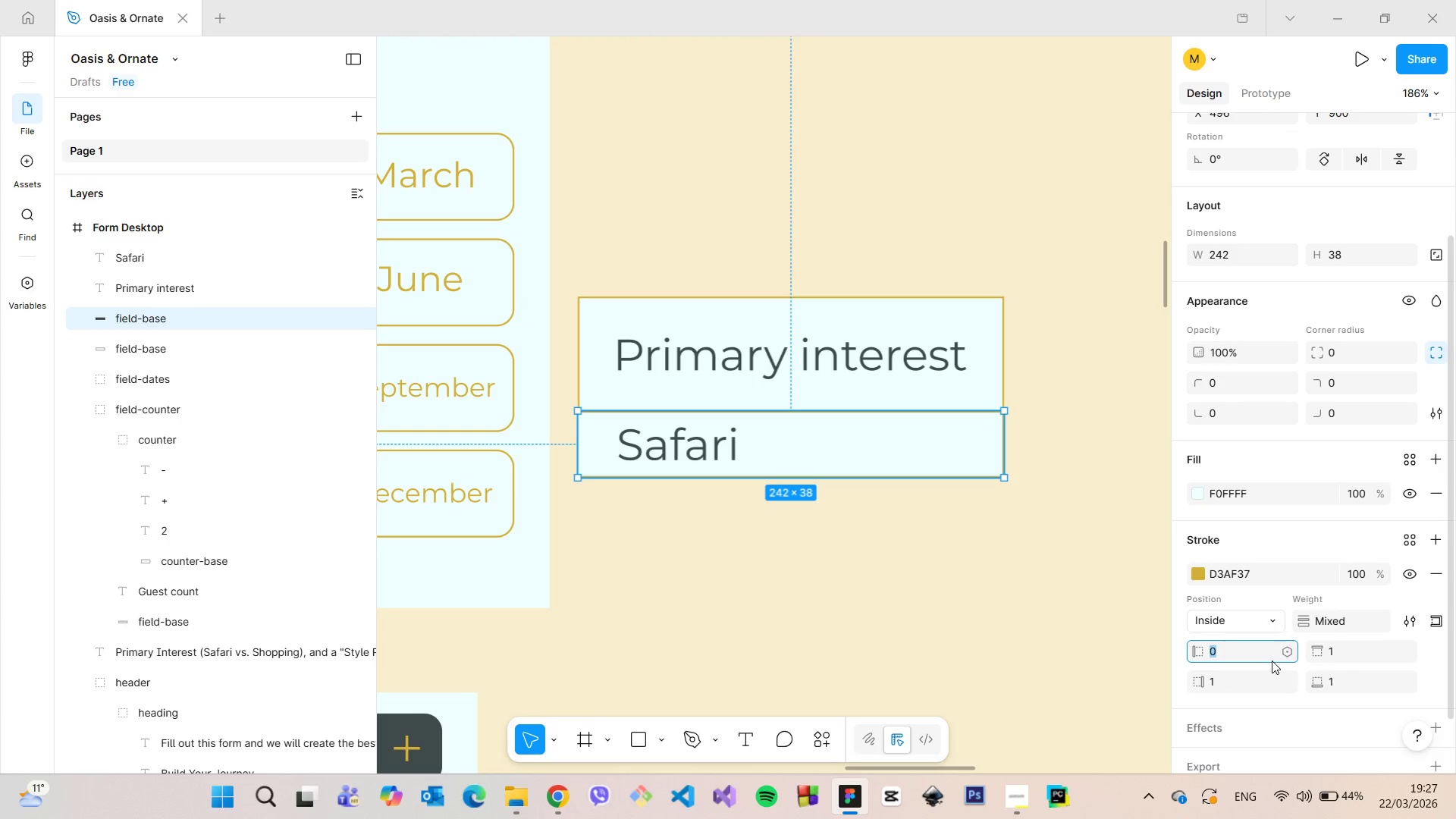 
key(1)
 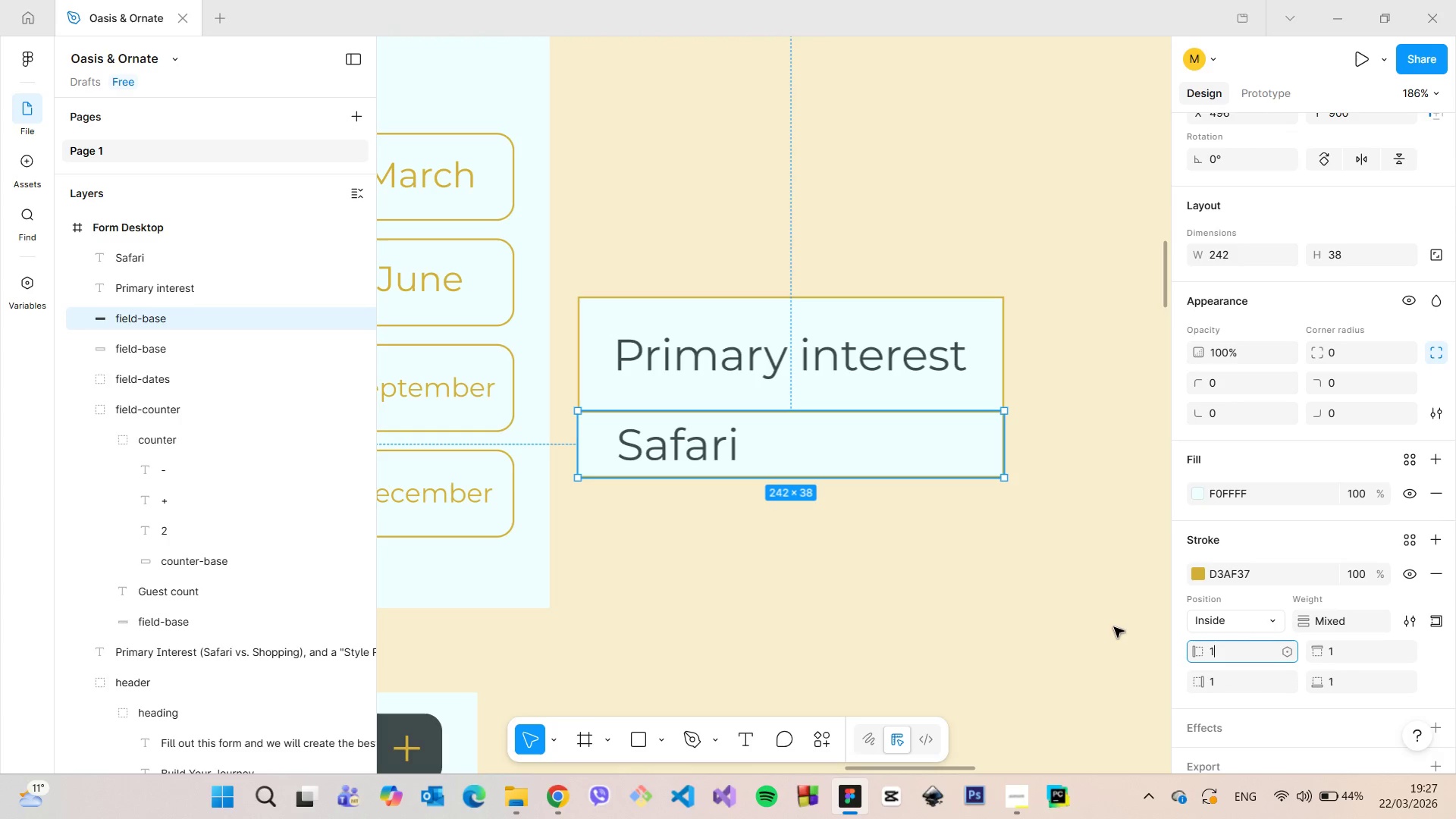 
left_click([1112, 627])
 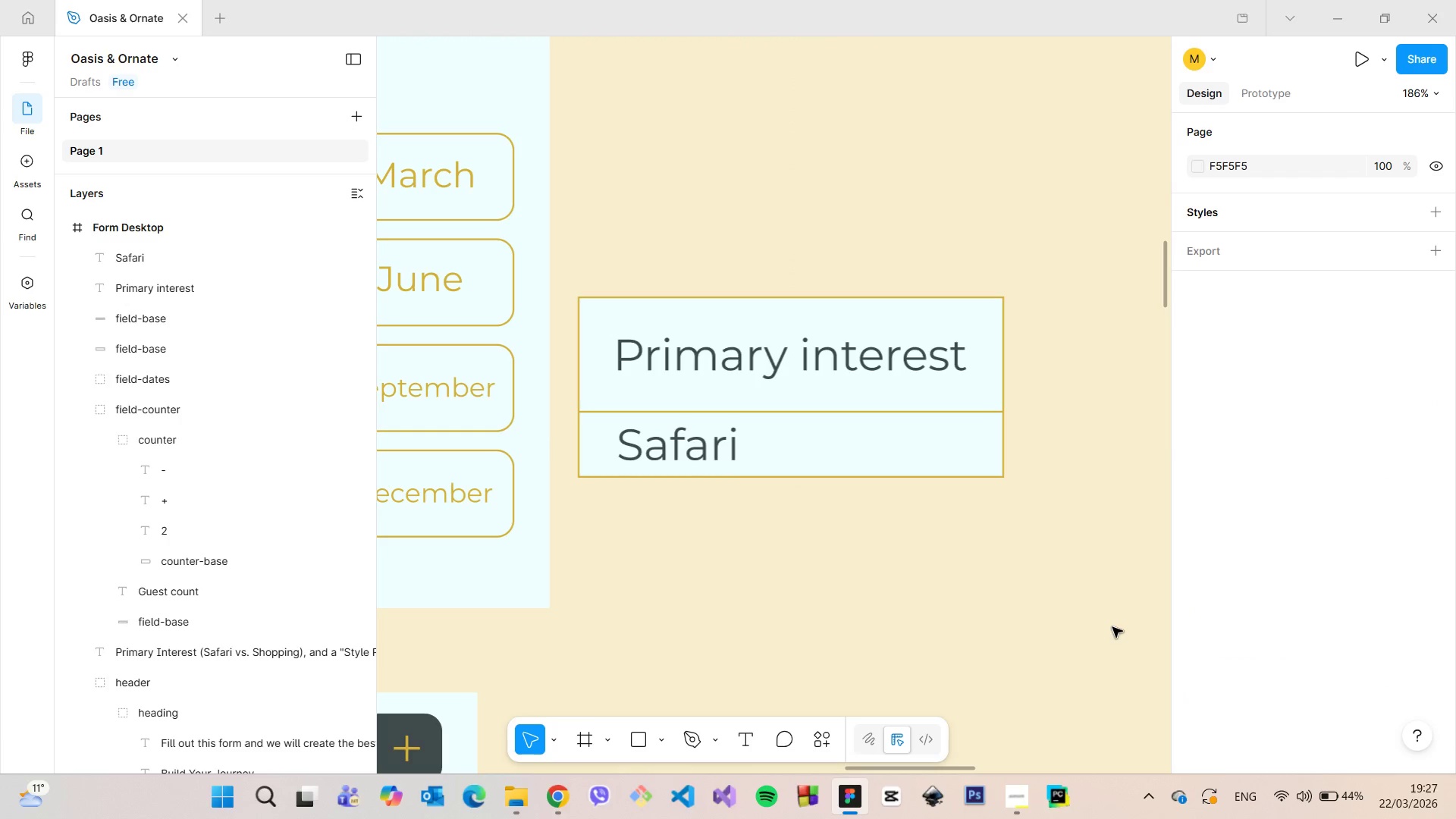 
scroll: coordinate [1112, 627], scroll_direction: down, amount: 5.0
 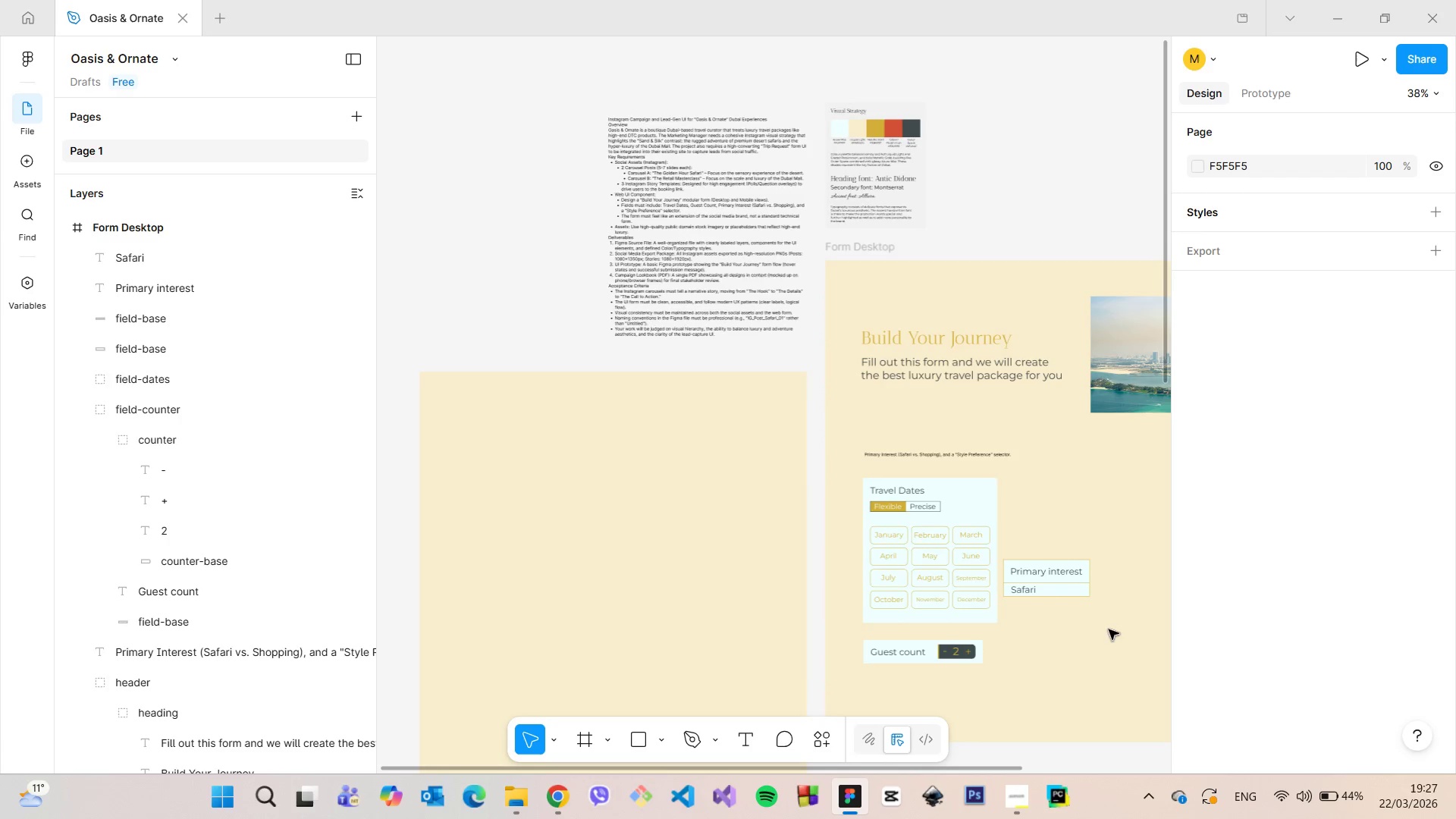 
scroll: coordinate [1095, 626], scroll_direction: up, amount: 11.0
 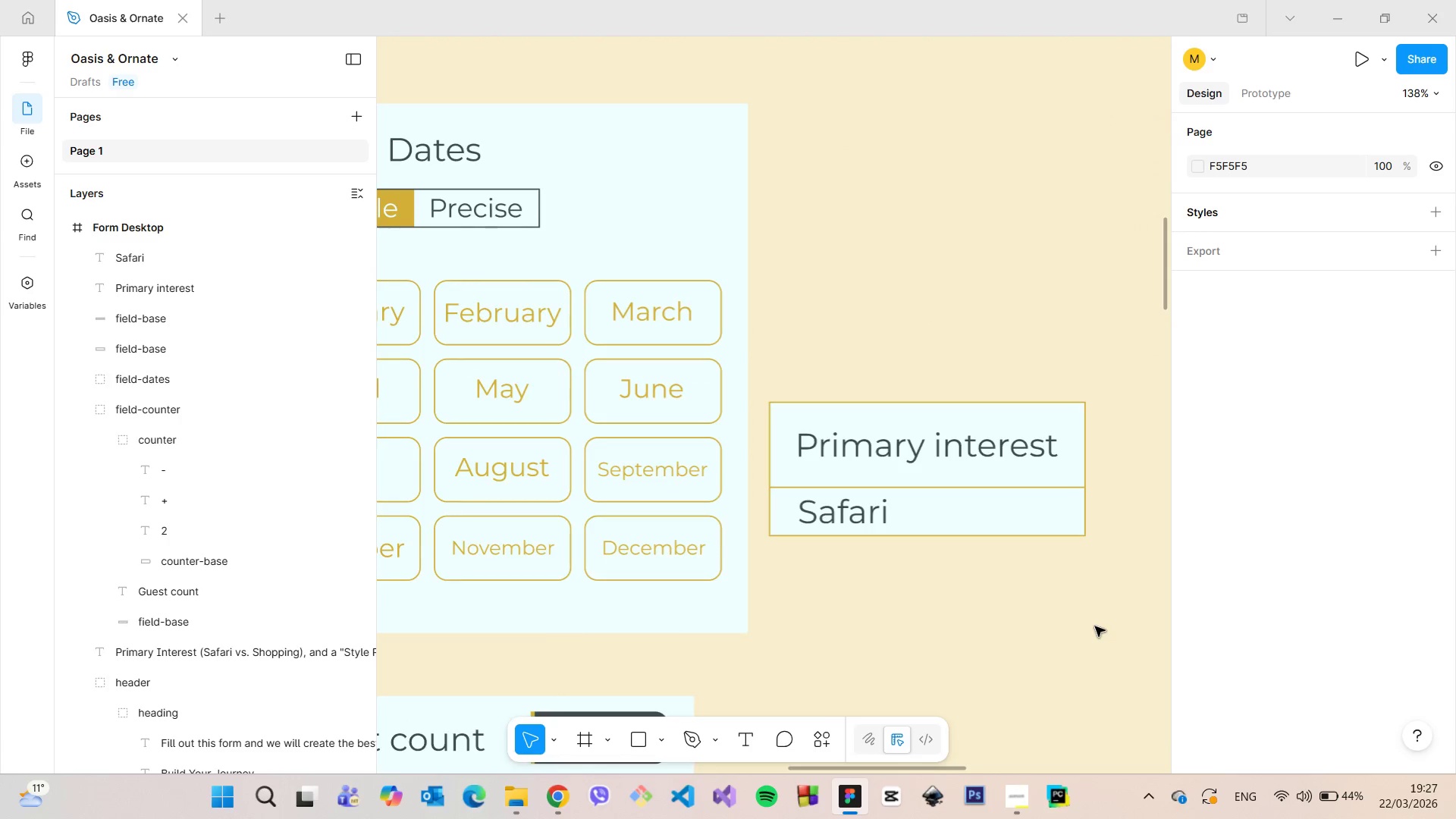 
scroll: coordinate [1095, 626], scroll_direction: down, amount: 5.0
 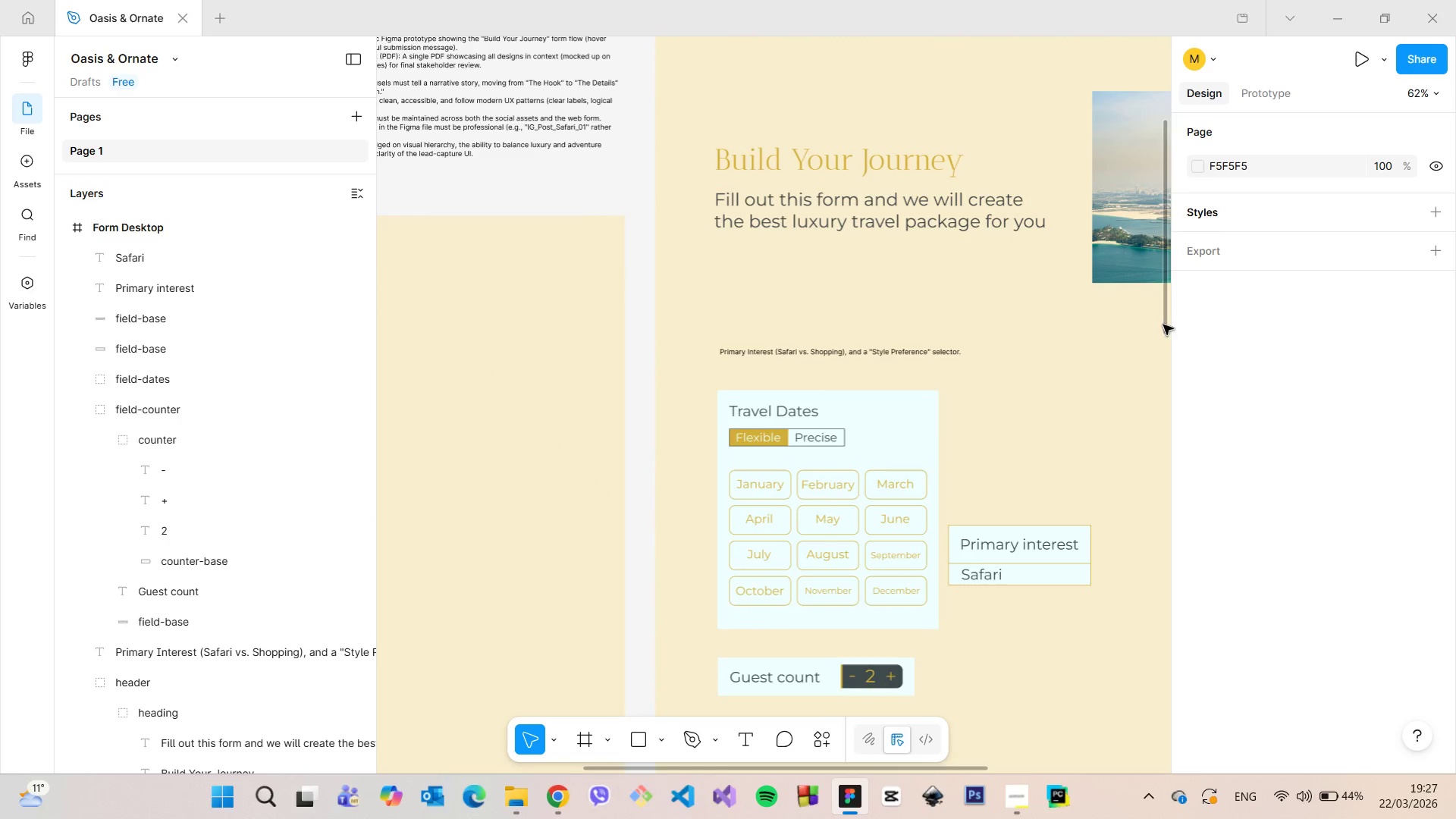 
left_click_drag(start_coordinate=[1163, 324], to_coordinate=[1159, 372])
 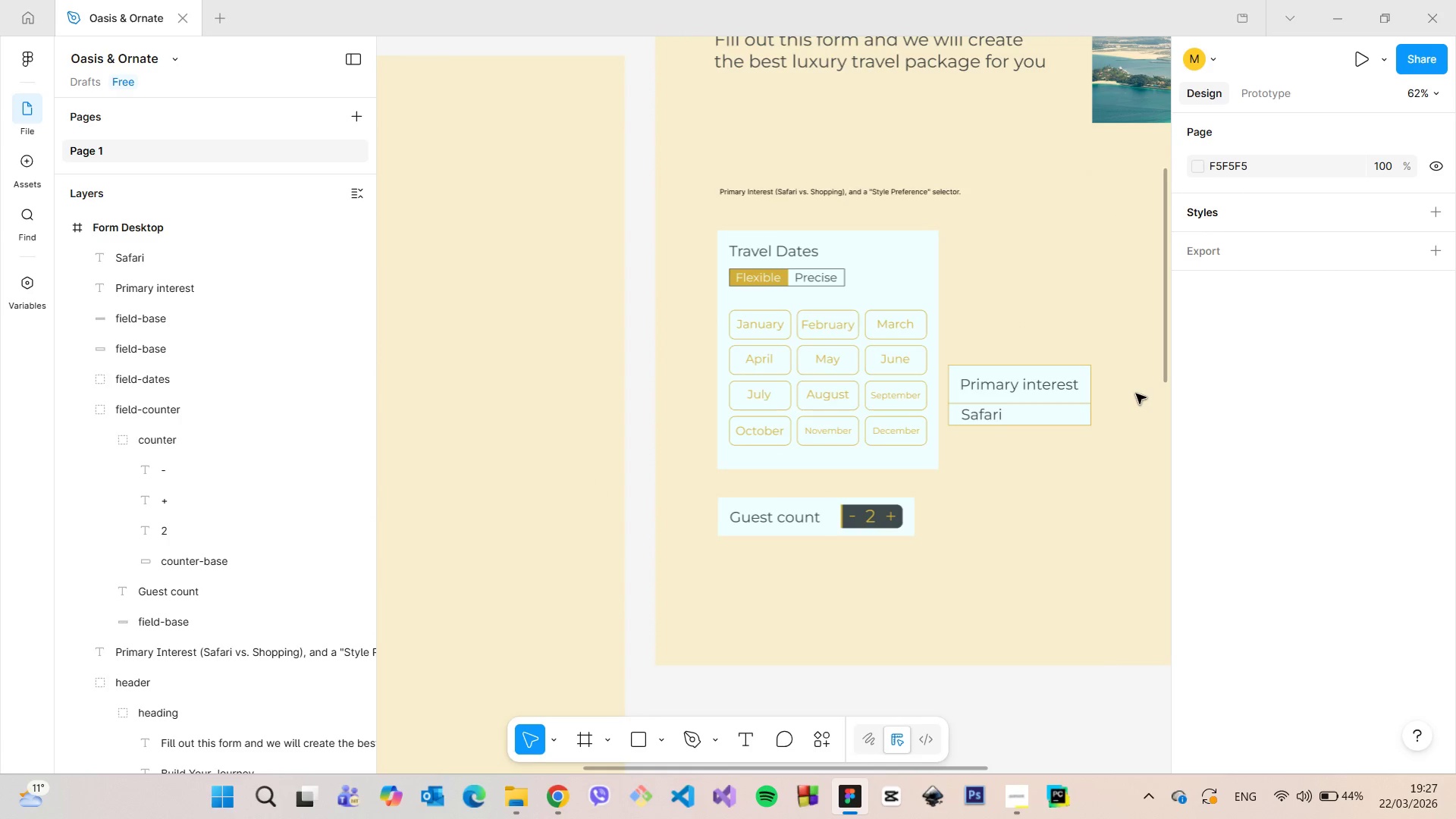 
scroll: coordinate [1112, 405], scroll_direction: up, amount: 9.0
 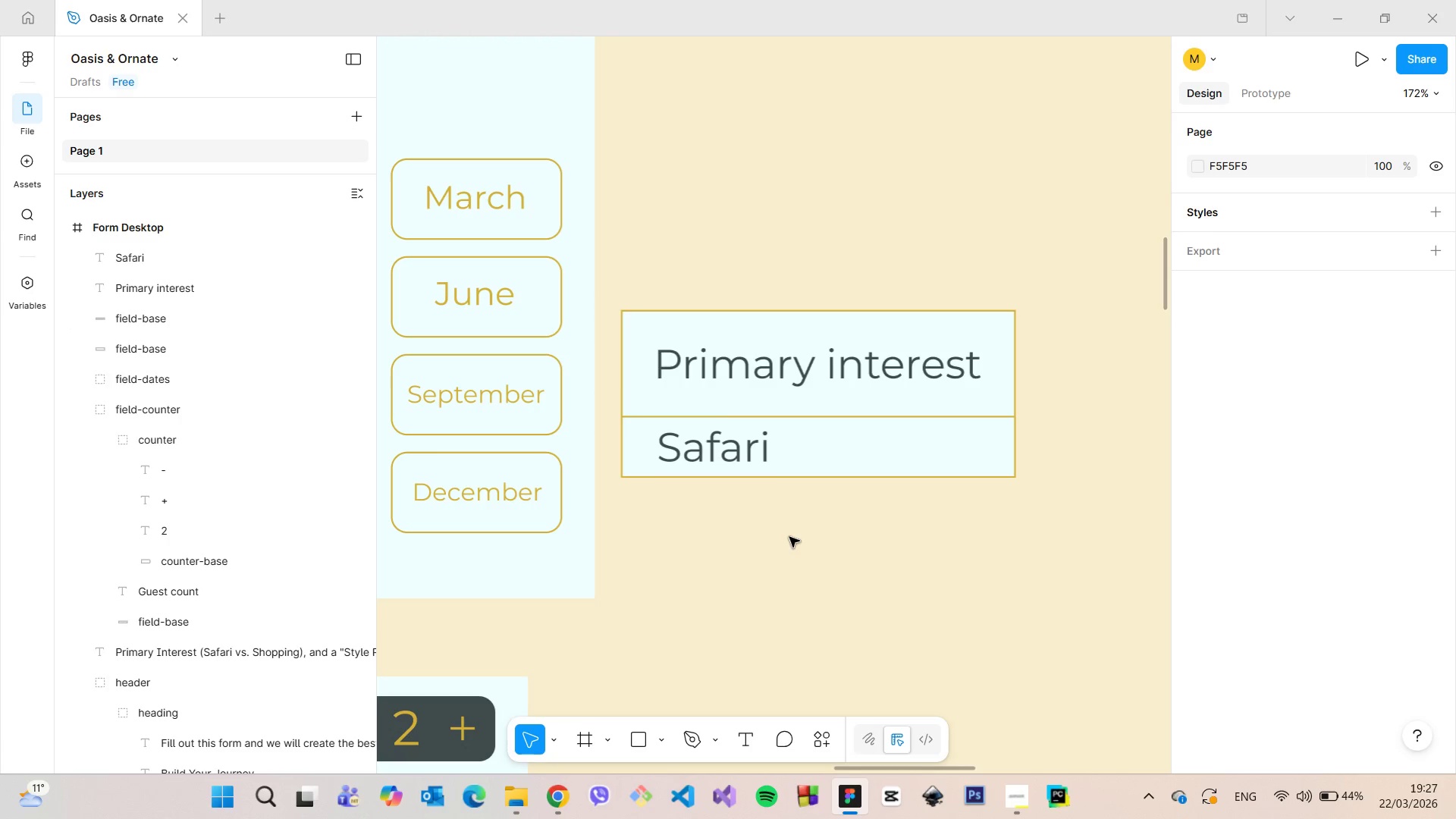 
scroll: coordinate [789, 537], scroll_direction: down, amount: 5.0
 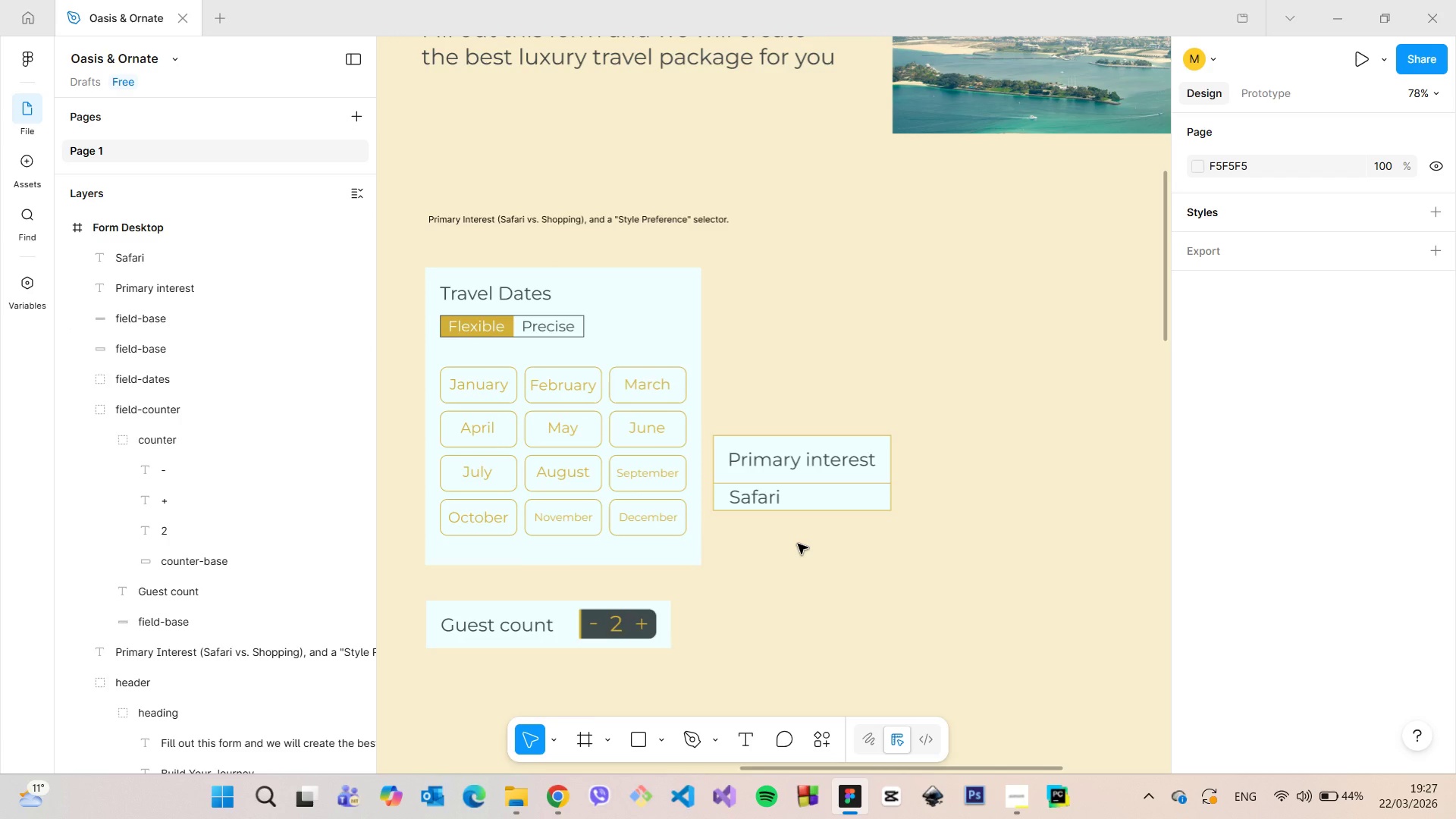 
wait(15.42)
 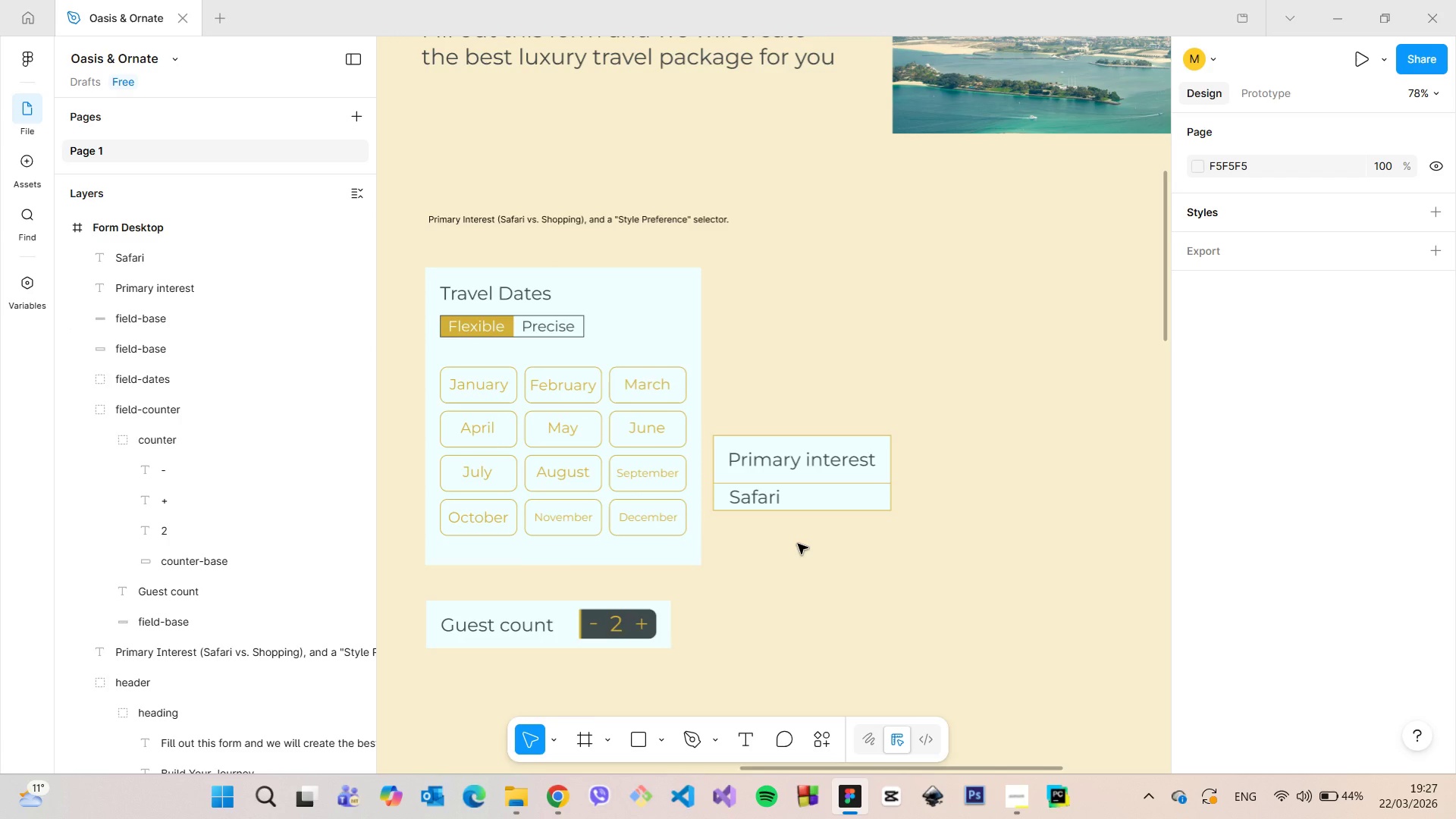 
scroll: coordinate [804, 537], scroll_direction: up, amount: 6.0
 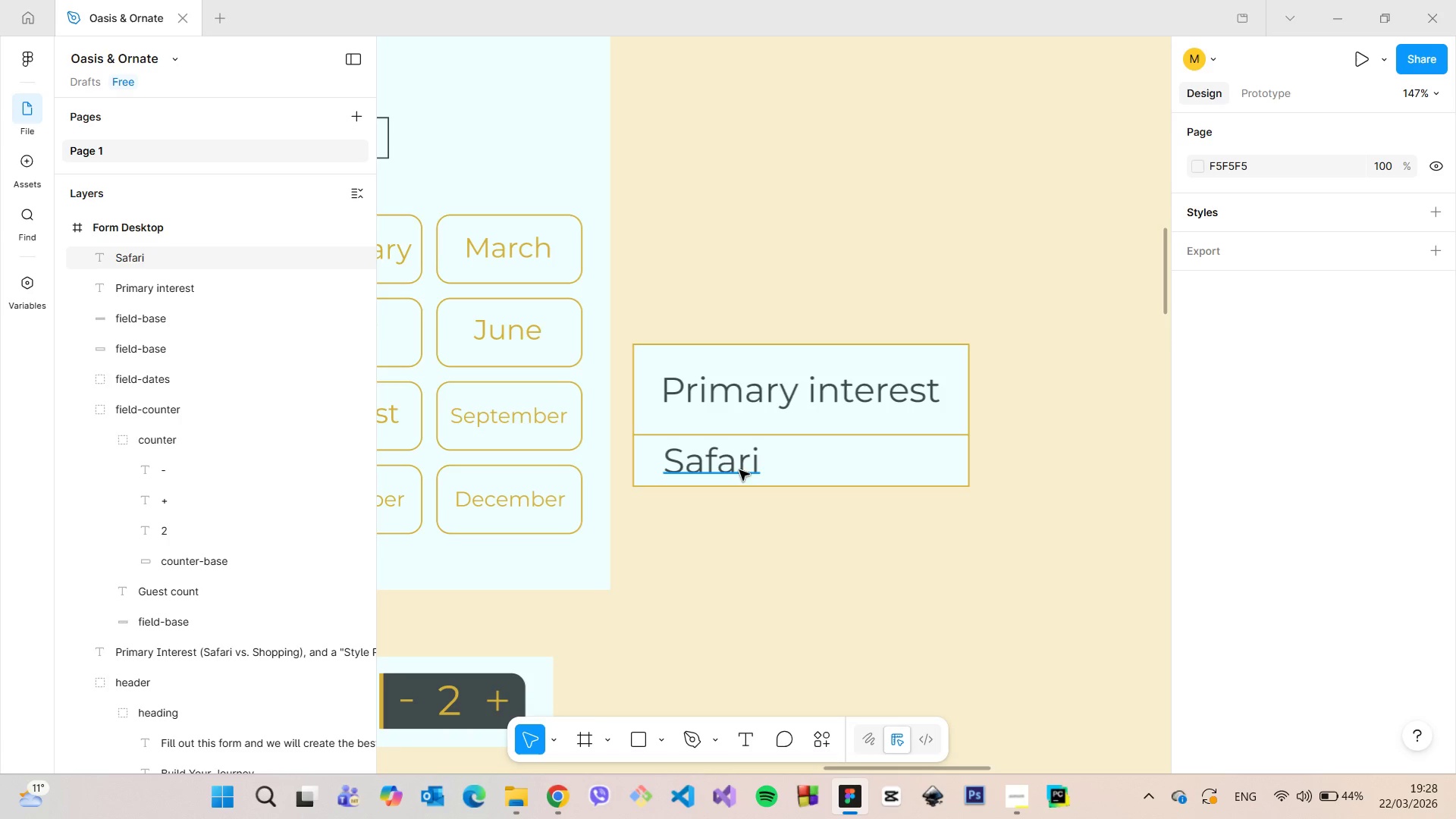 
double_click([739, 470])
 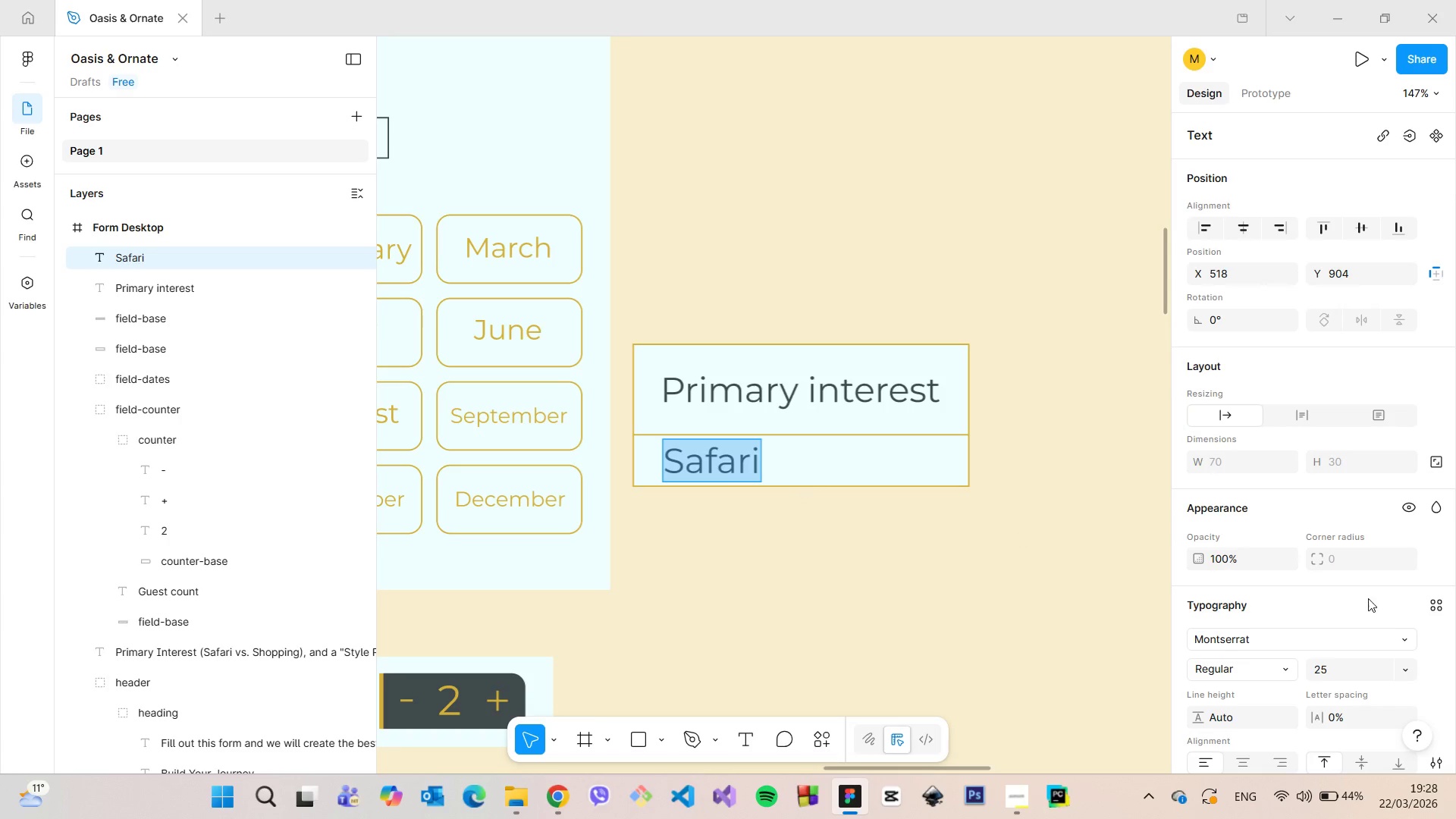 
scroll: coordinate [1391, 591], scroll_direction: down, amount: 4.0
 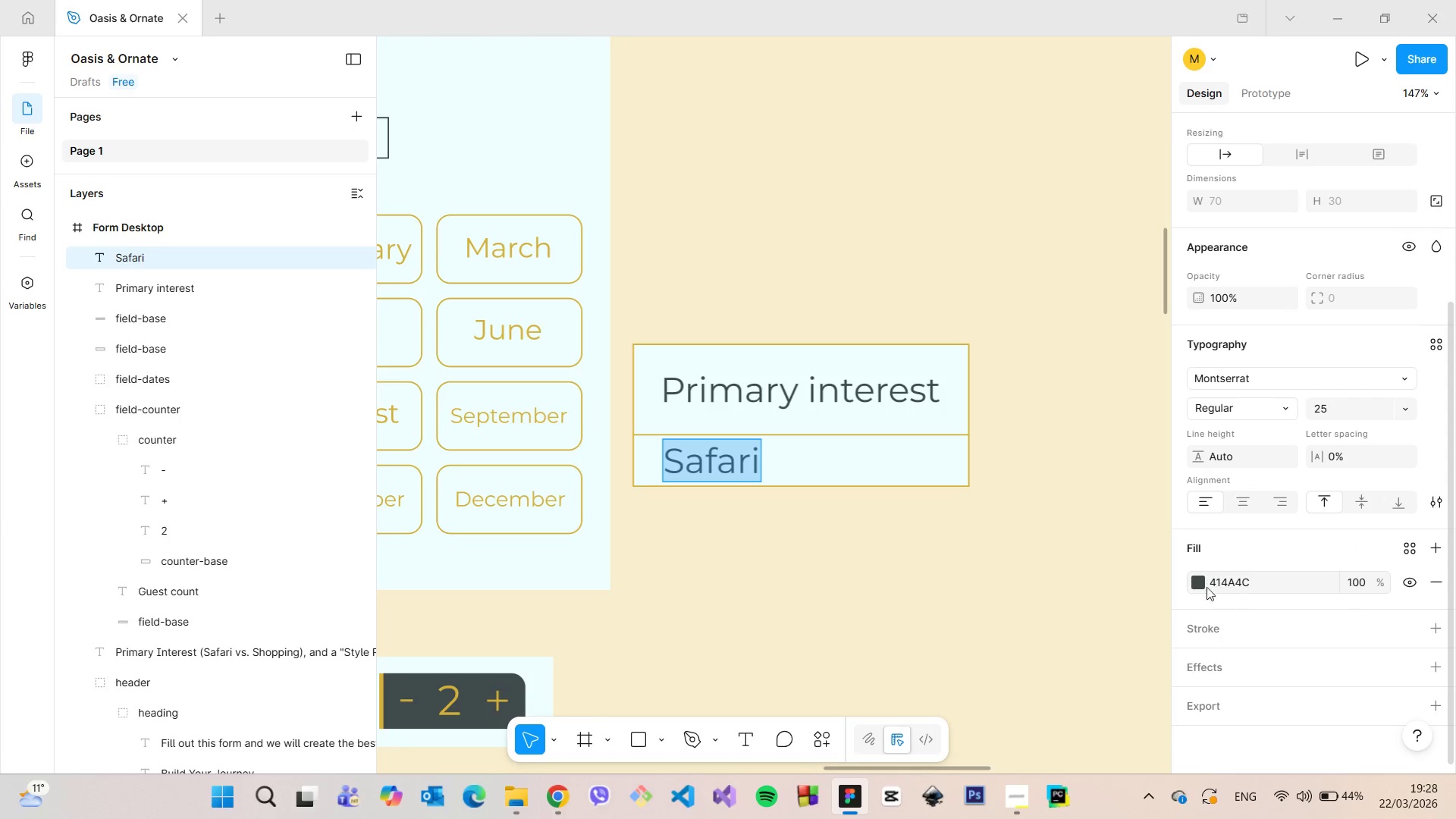 
left_click([1198, 582])
 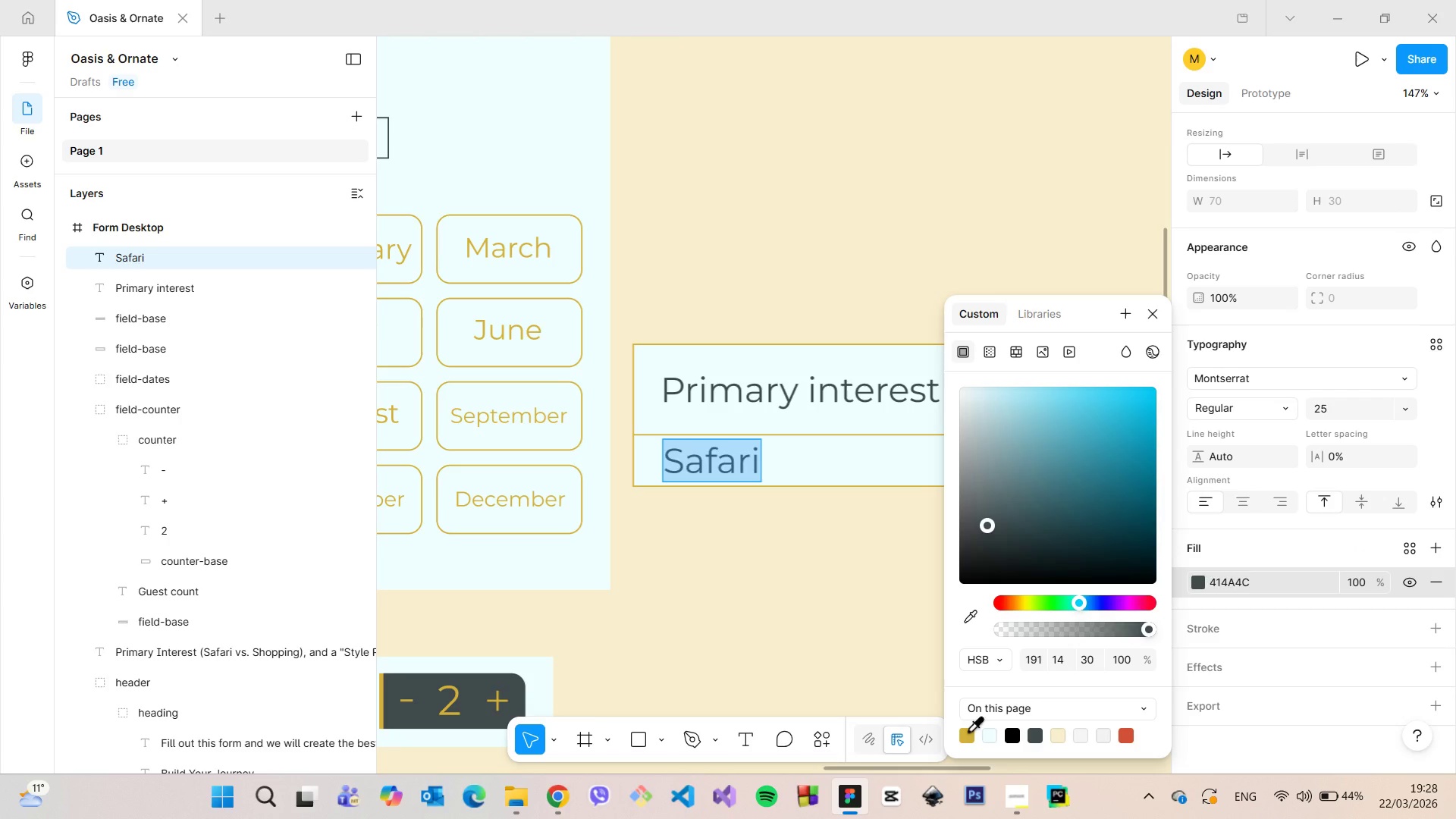 
double_click([844, 610])
 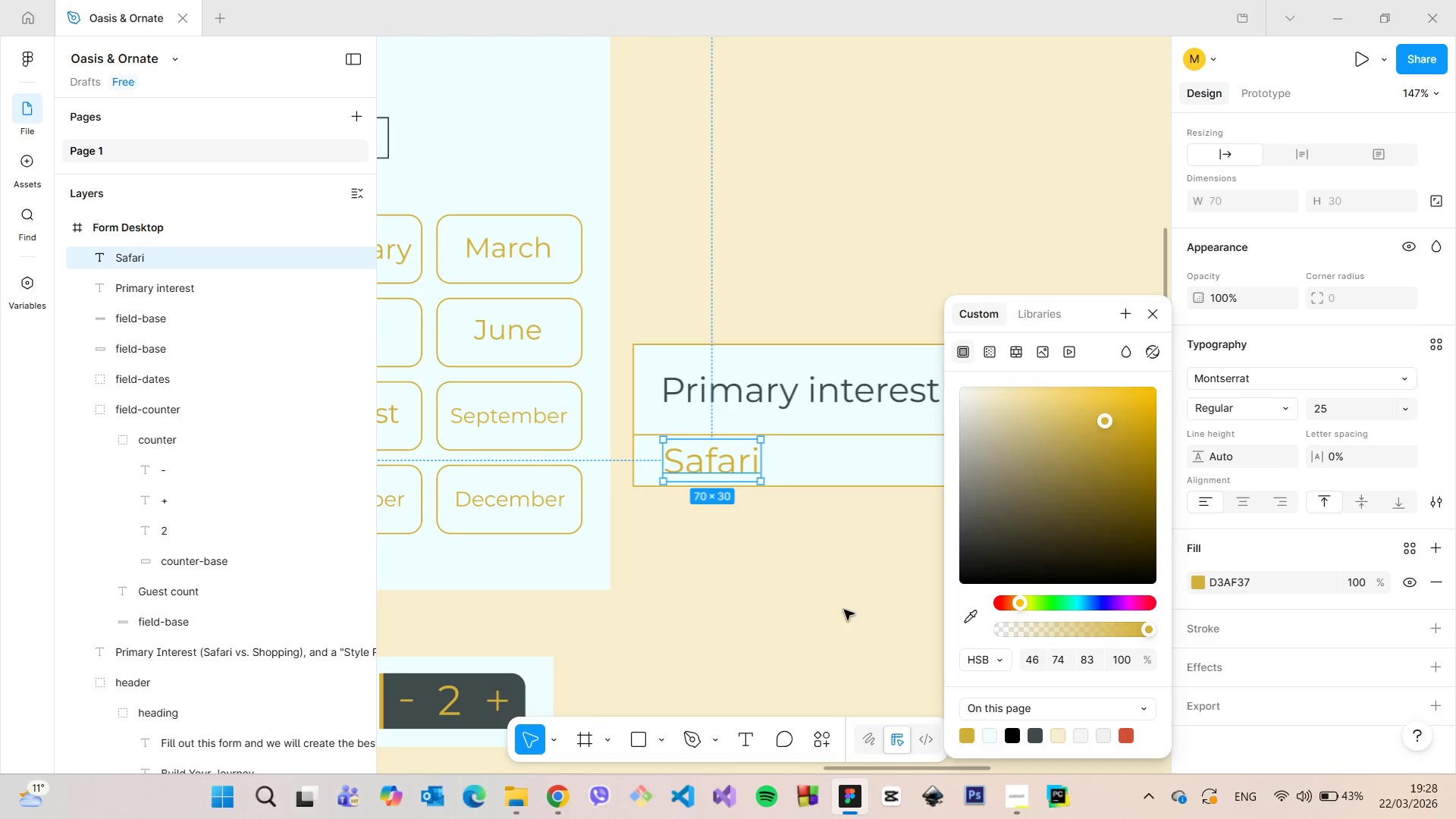 
triple_click([844, 610])
 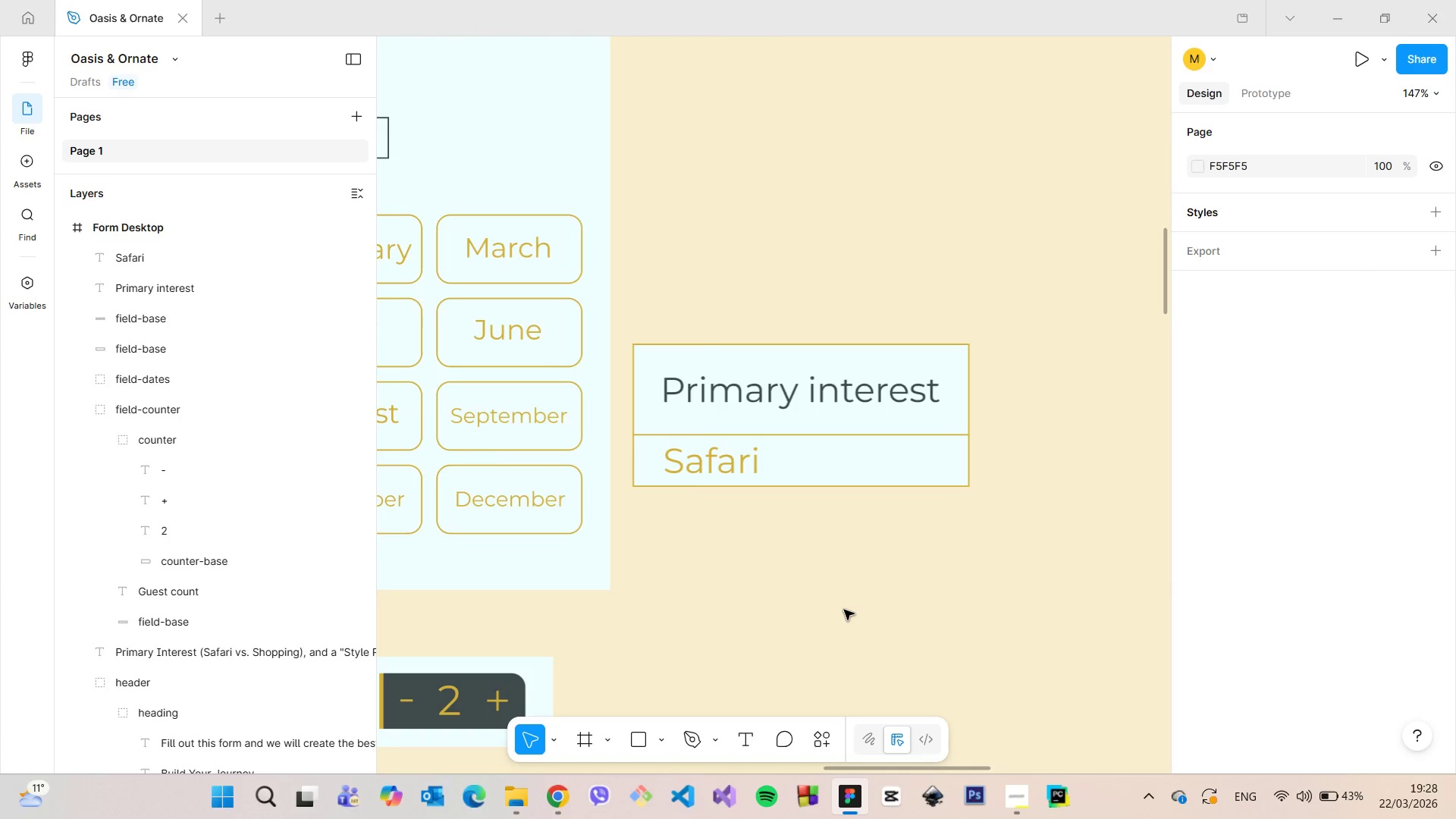 
scroll: coordinate [844, 610], scroll_direction: down, amount: 7.0
 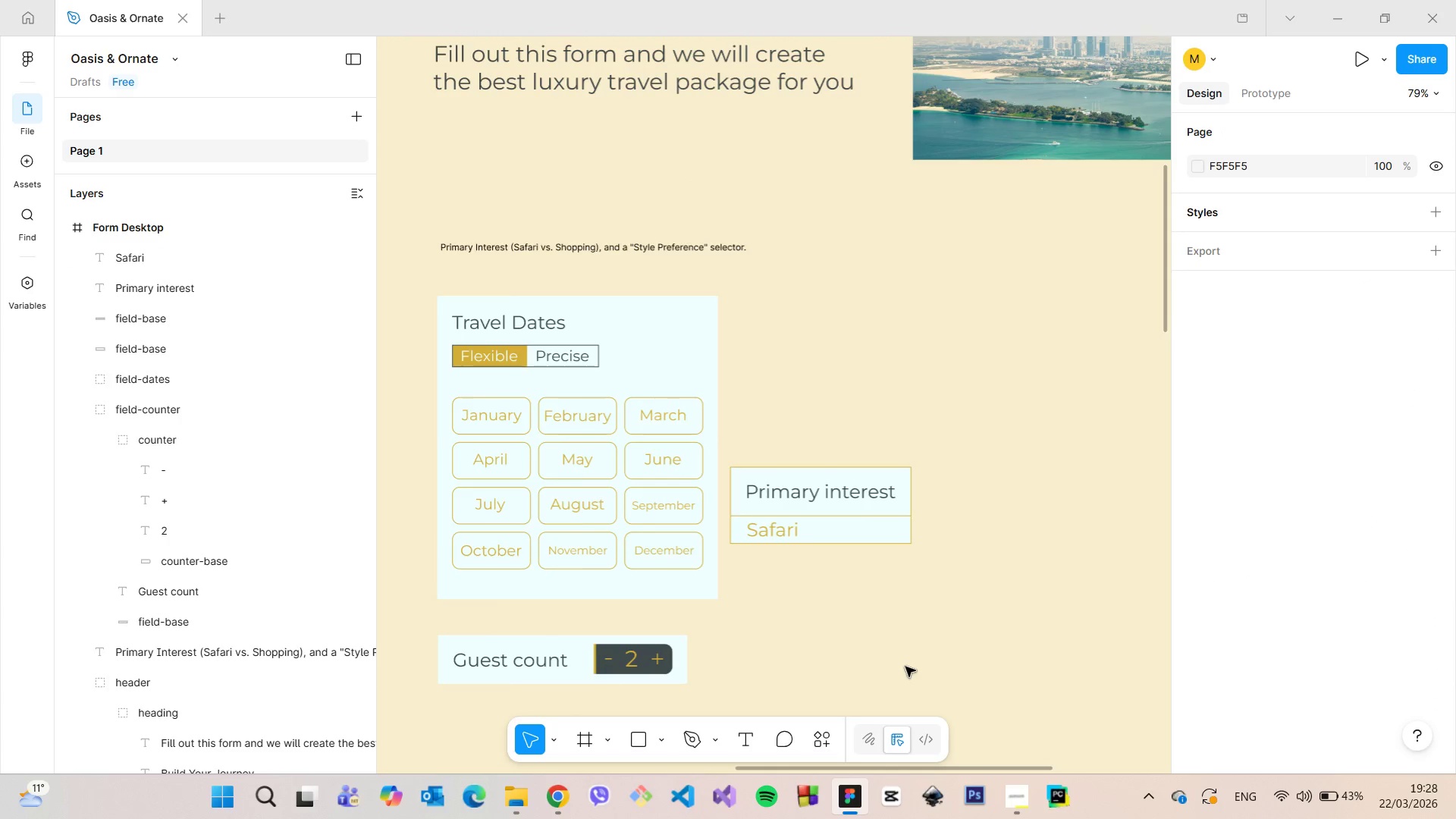 
scroll: coordinate [927, 489], scroll_direction: up, amount: 7.0
 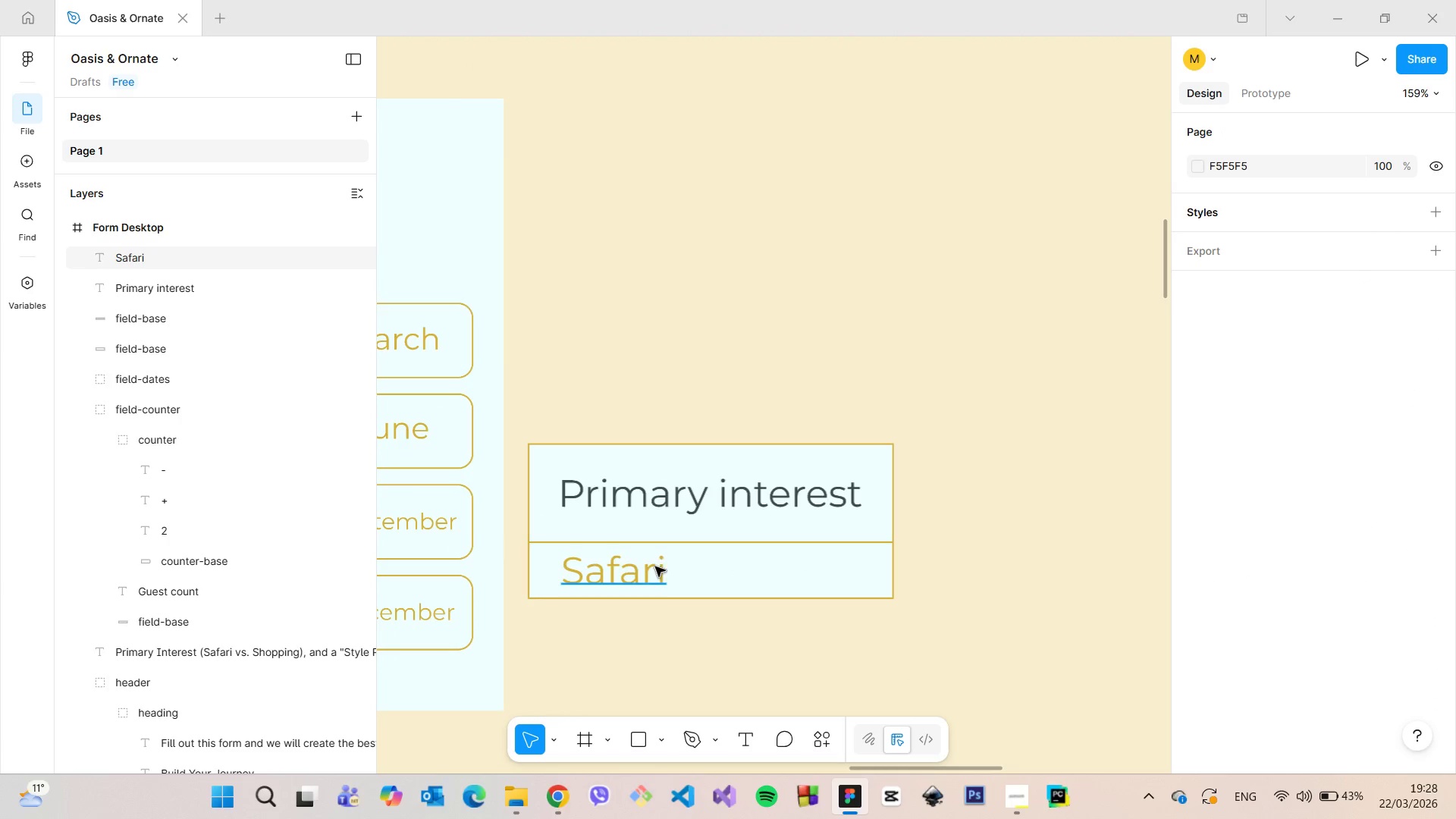 
left_click([632, 573])
 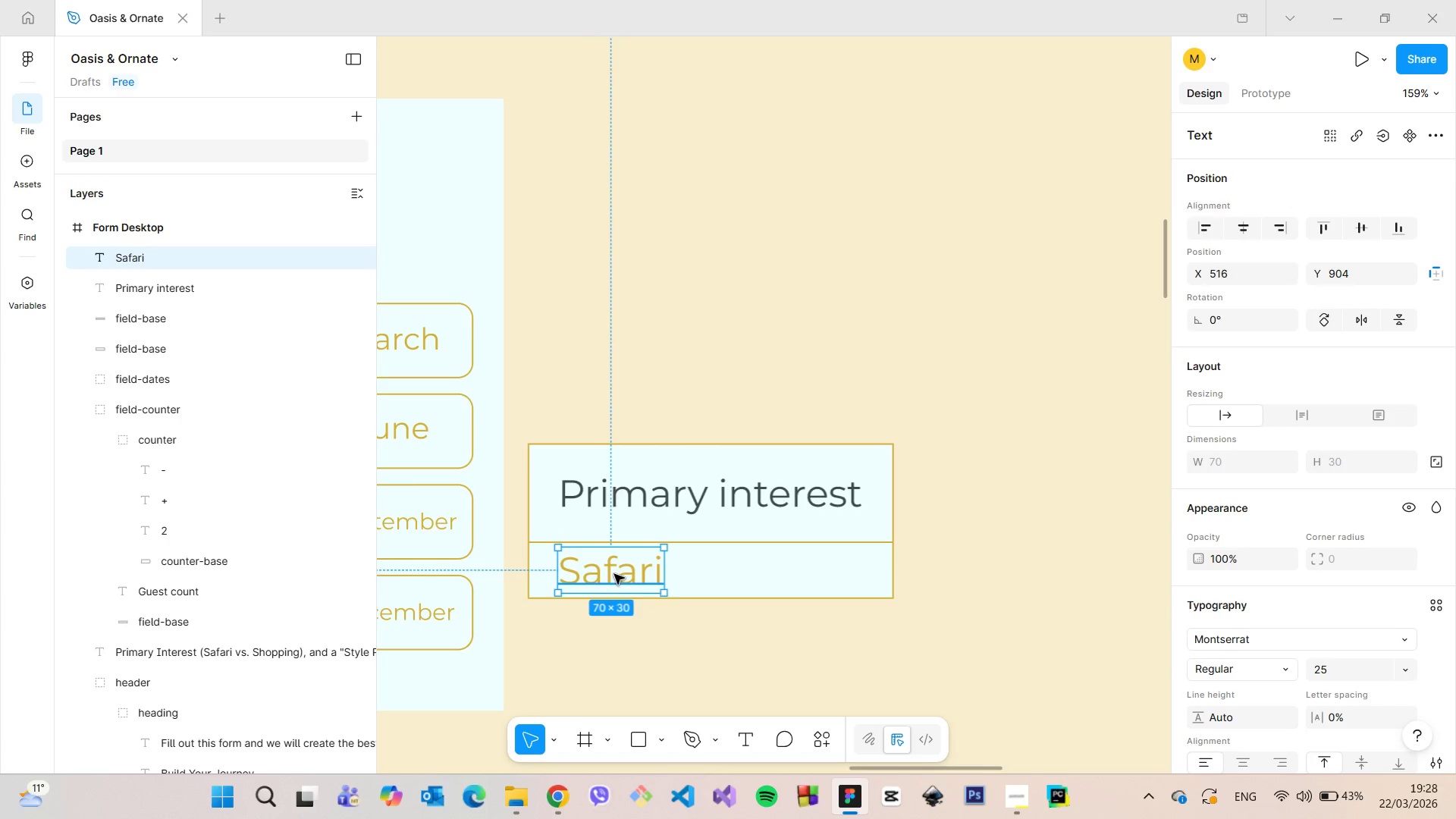 
hold_key(key=AltLeft, duration=1.48)
left_click_drag(start_coordinate=[614, 574], to_coordinate=[758, 575])
 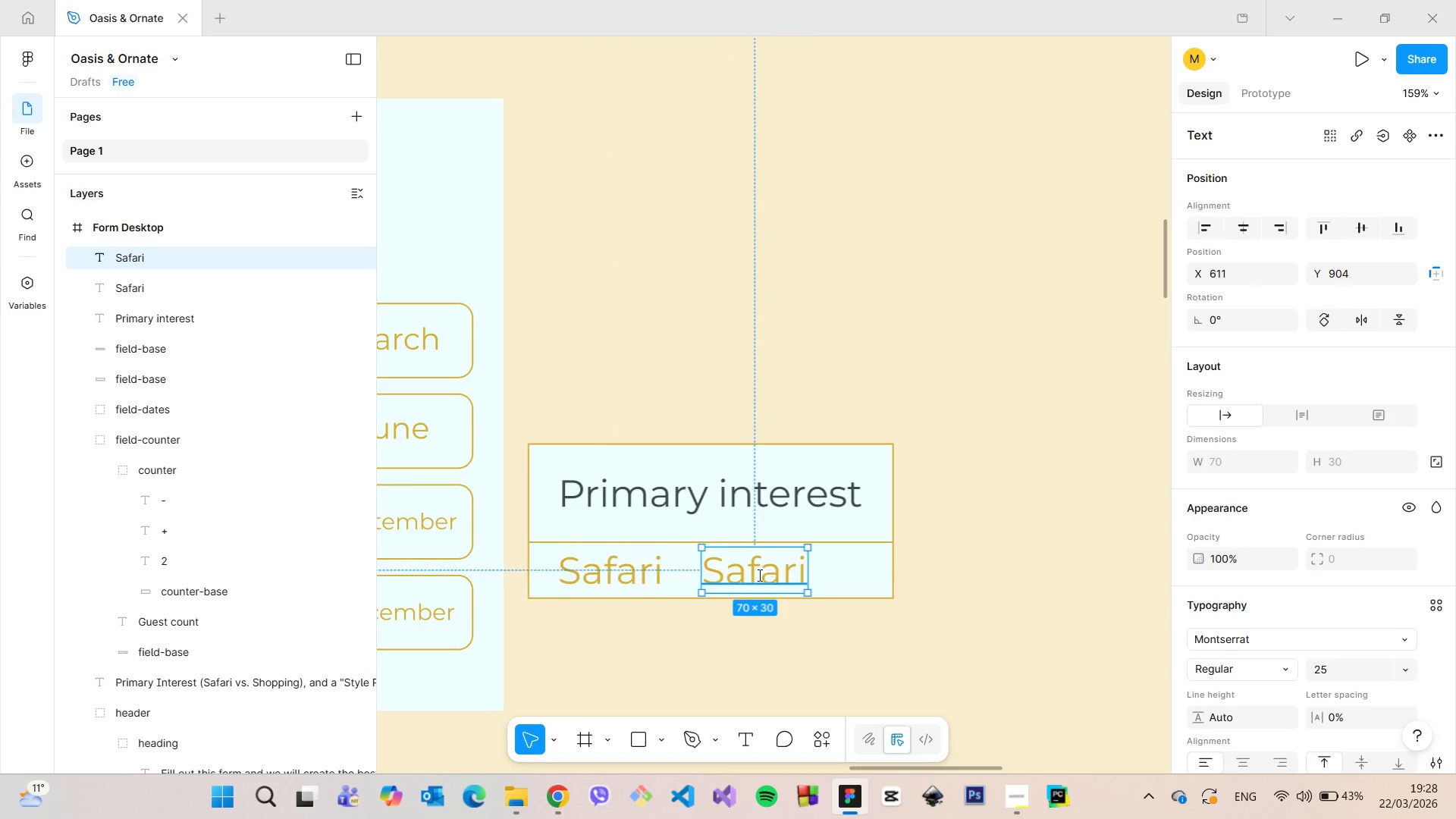 
double_click([758, 575])
 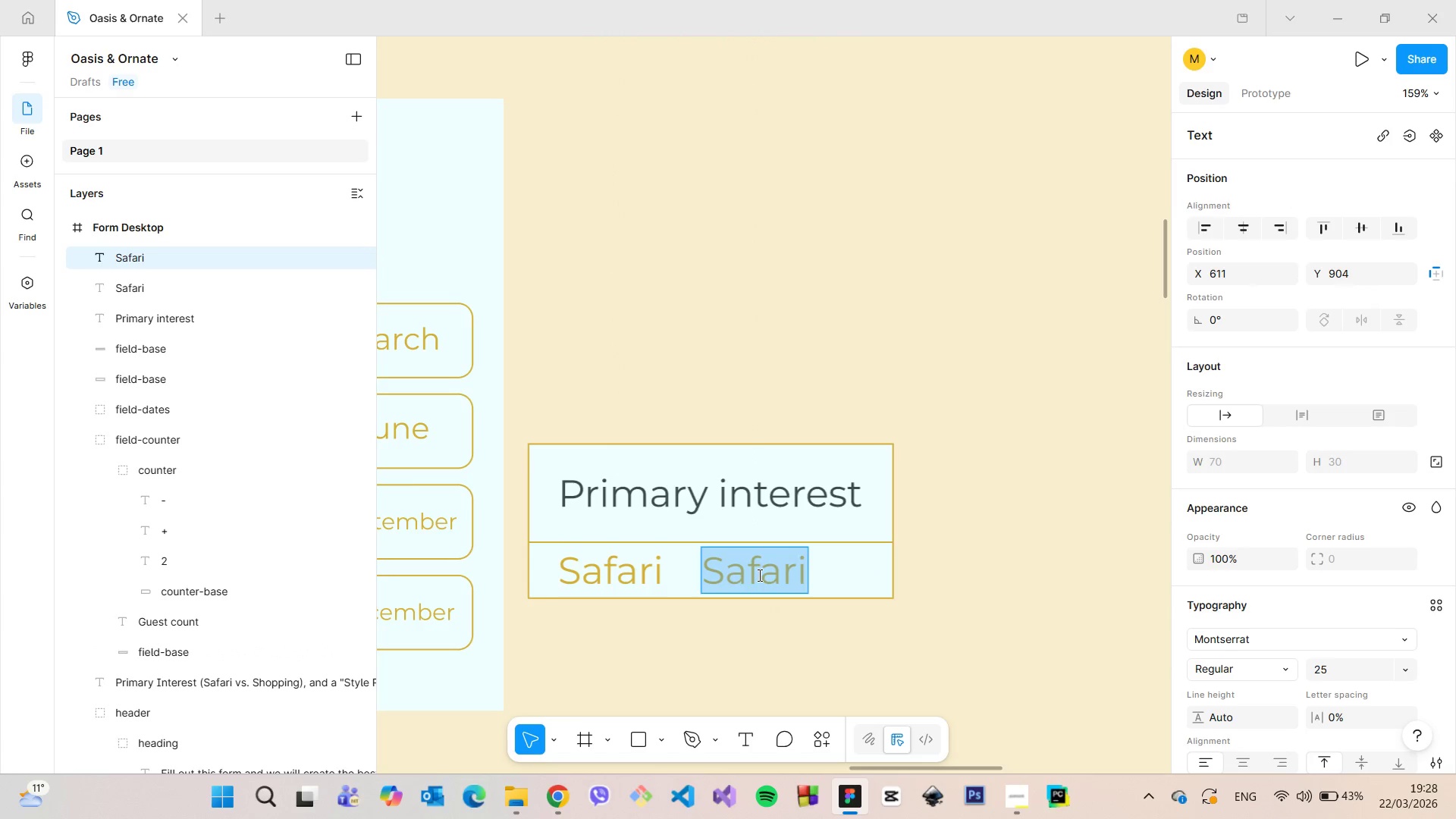 
type(Shopping)
 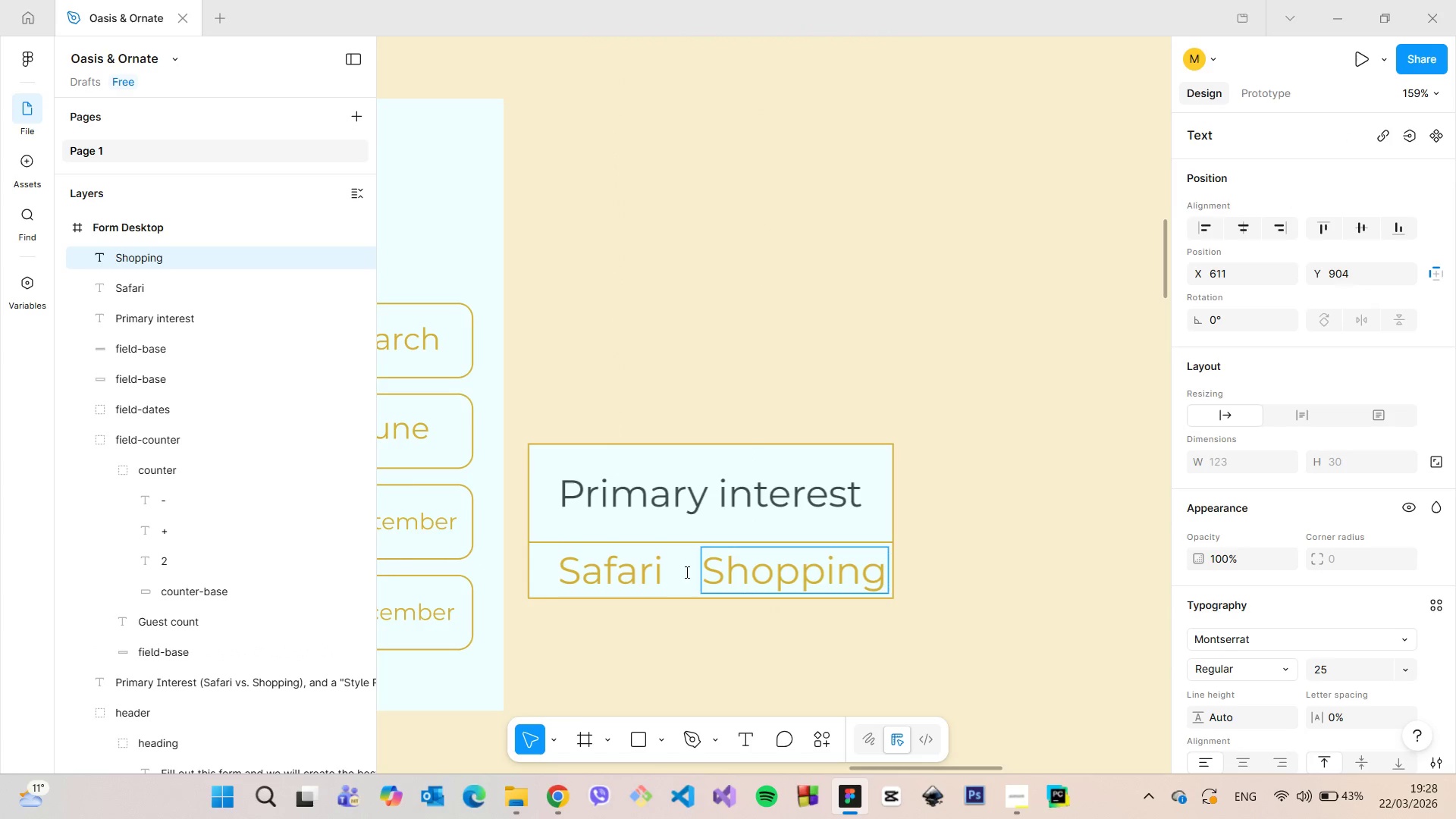 
left_click([620, 570])
 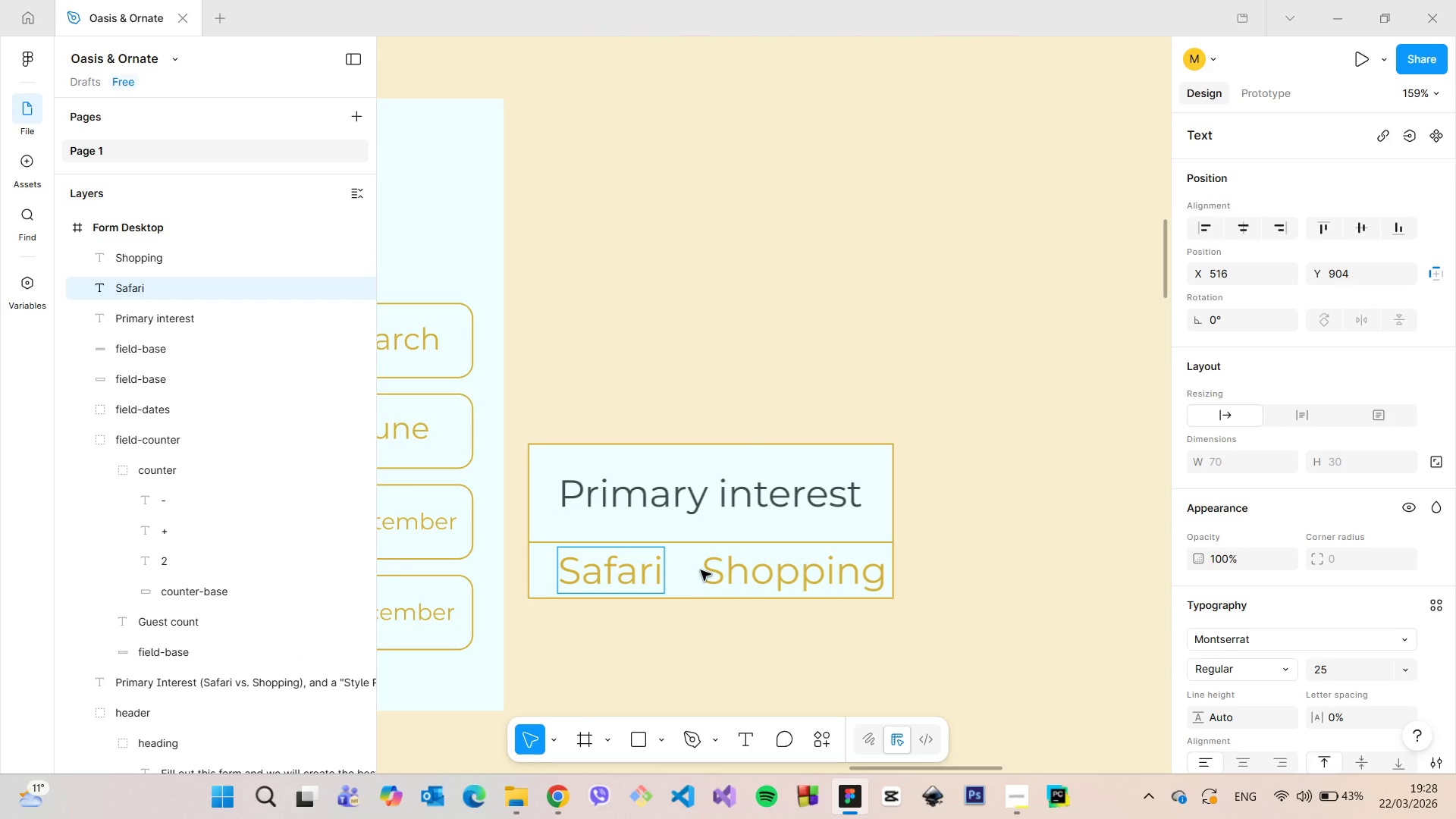 
left_click([769, 576])
 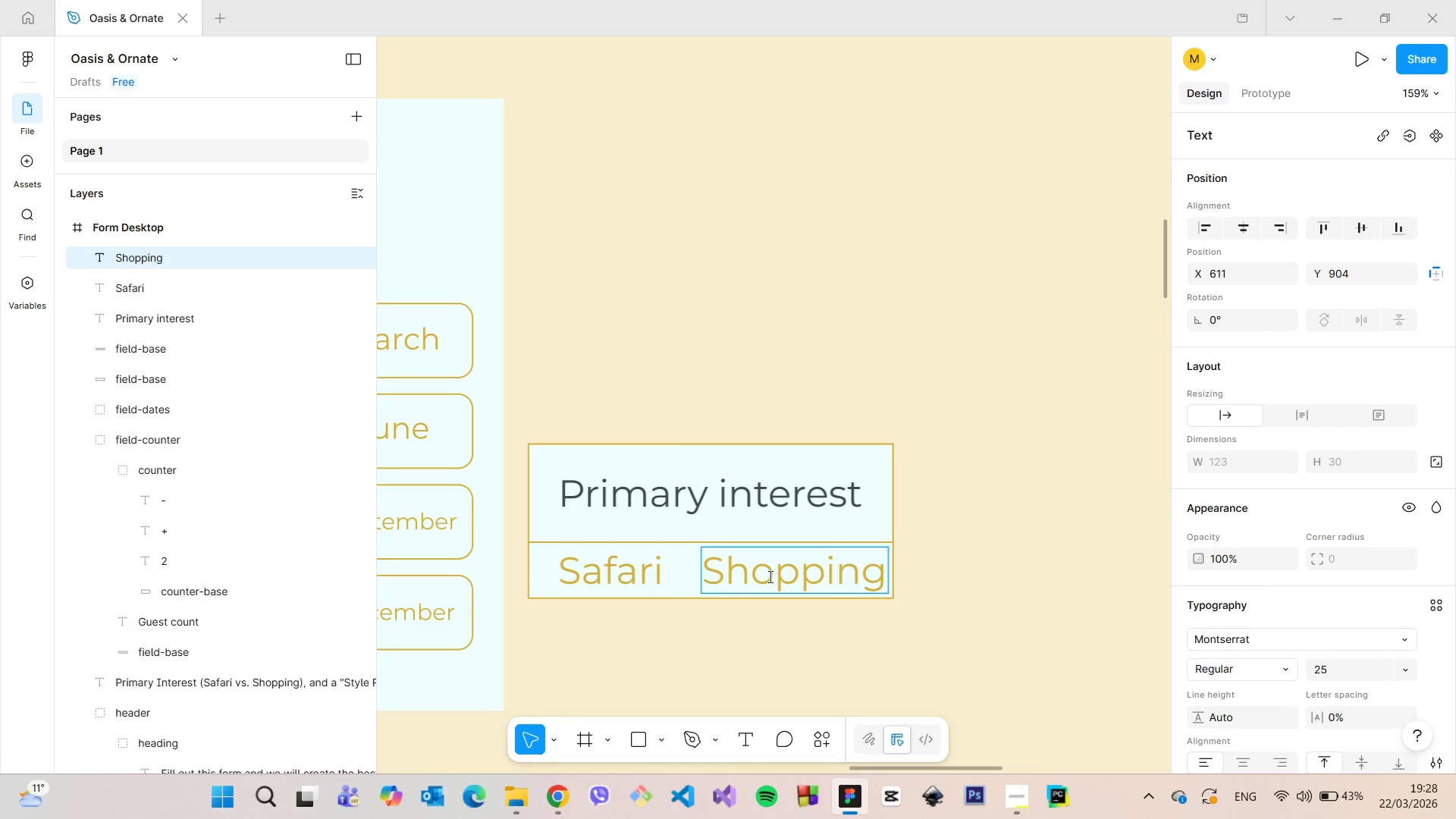 
double_click([769, 576])
 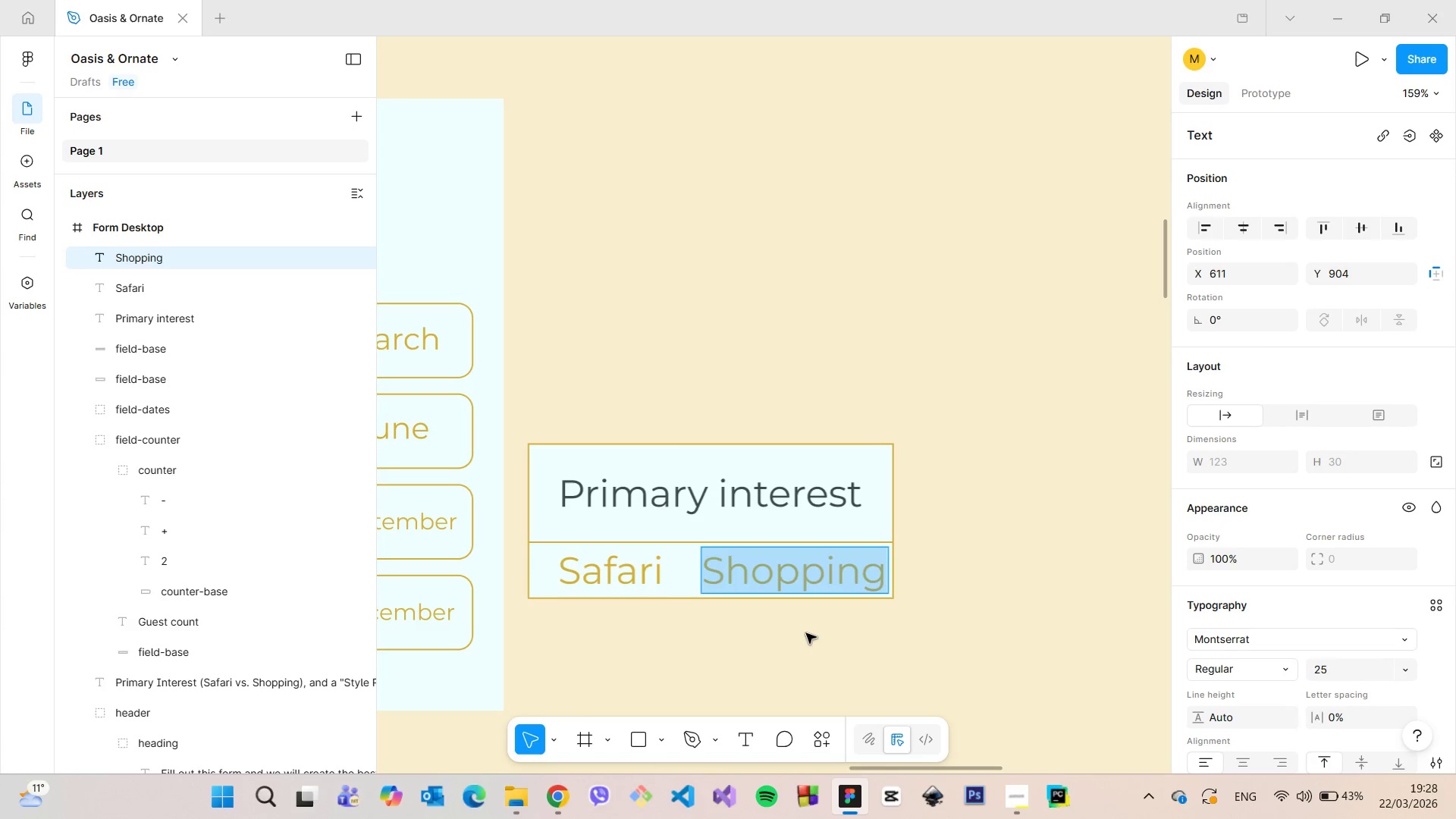 
triple_click([806, 633])
 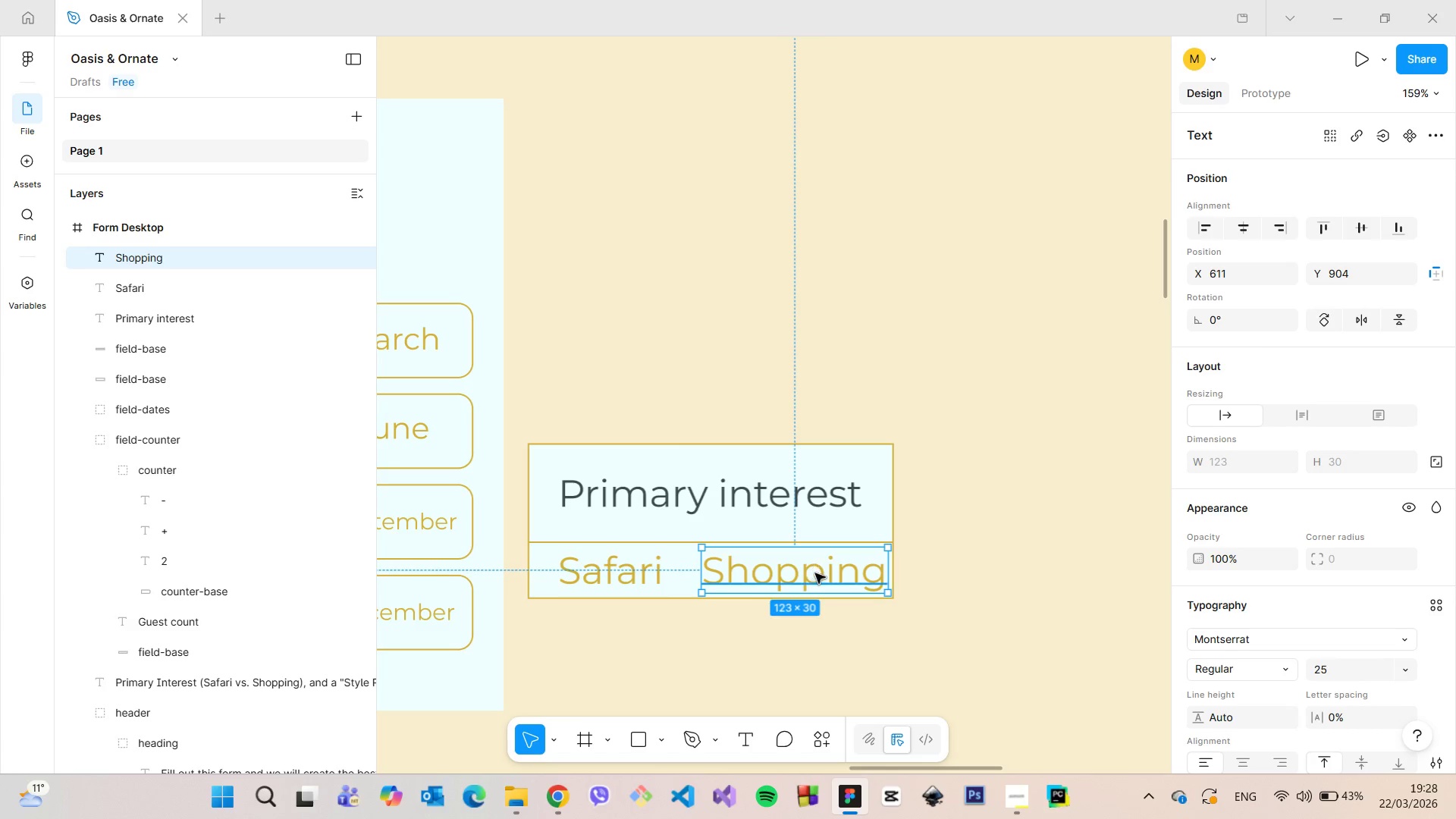 
double_click([815, 573])
 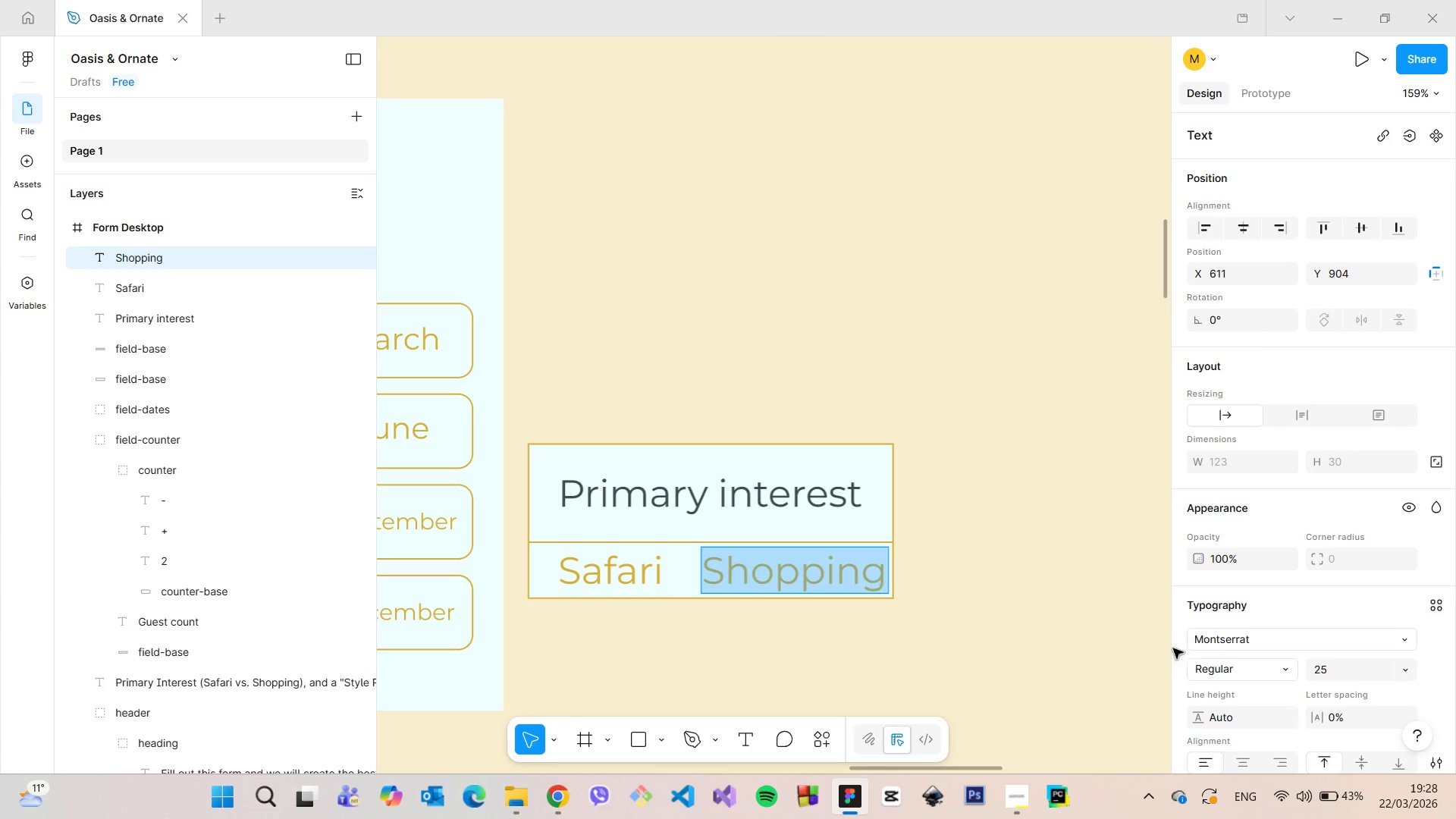 
scroll: coordinate [1347, 653], scroll_direction: down, amount: 3.0
 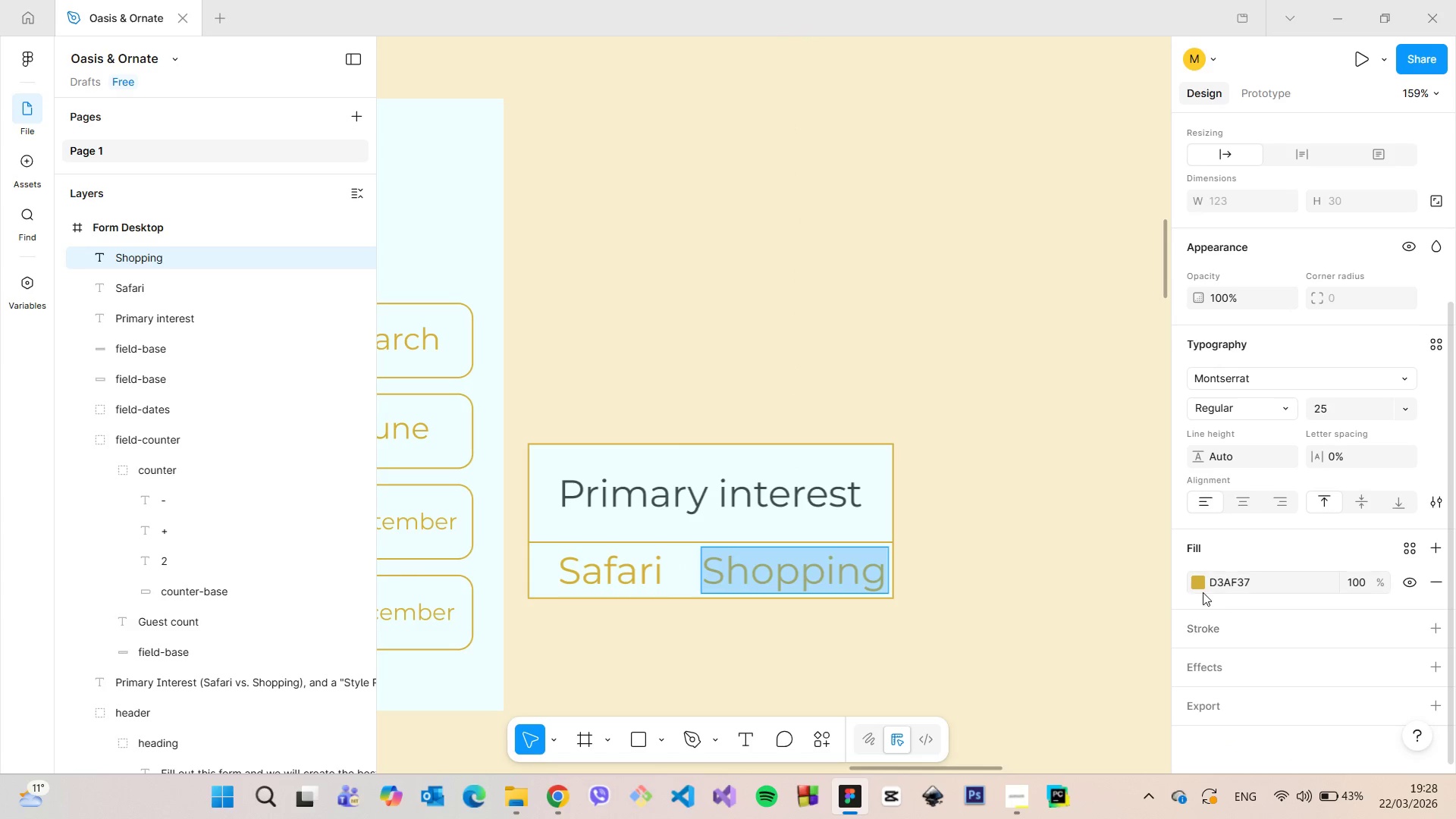 
left_click([1199, 588])
 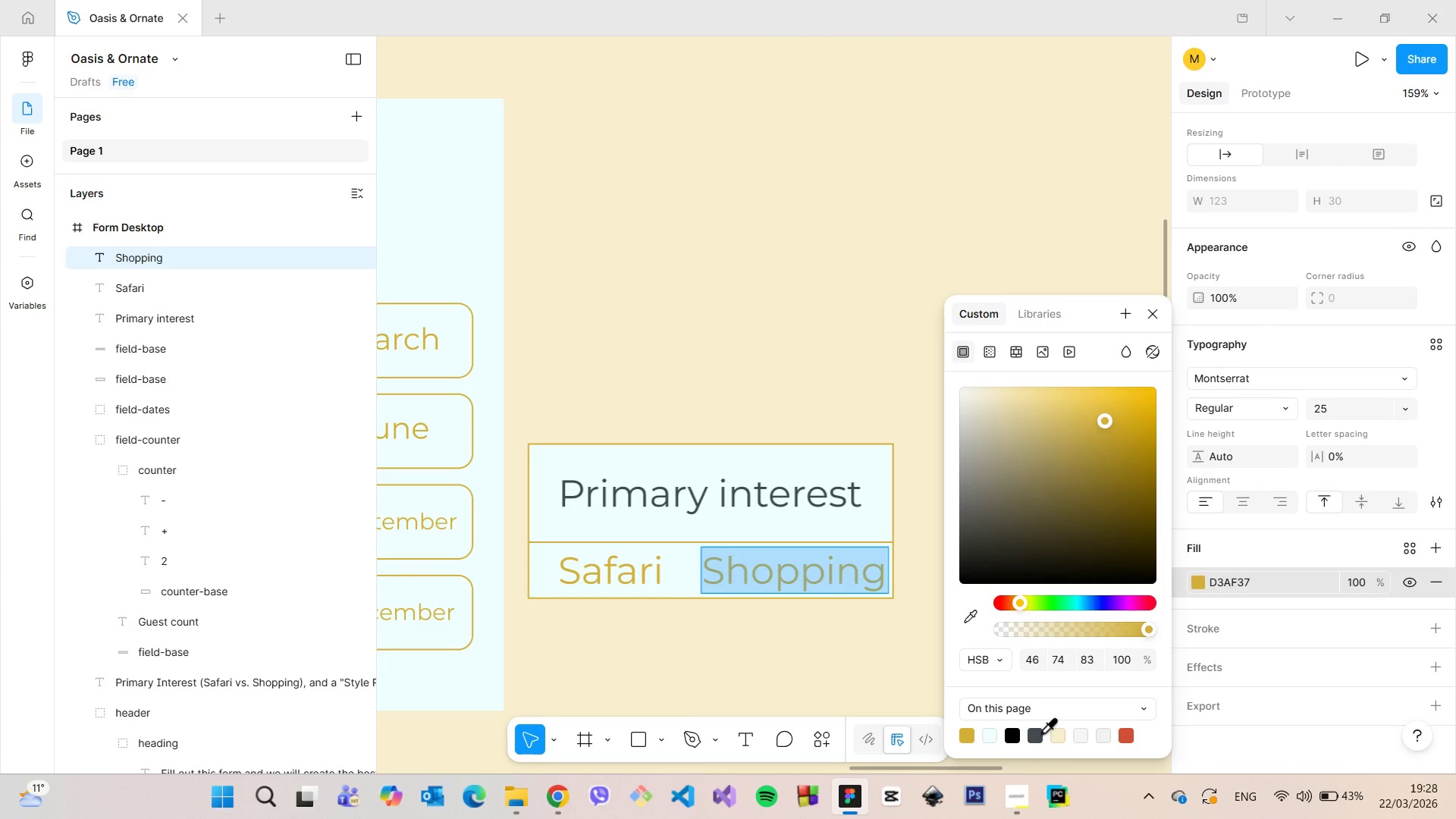 
double_click([868, 666])
 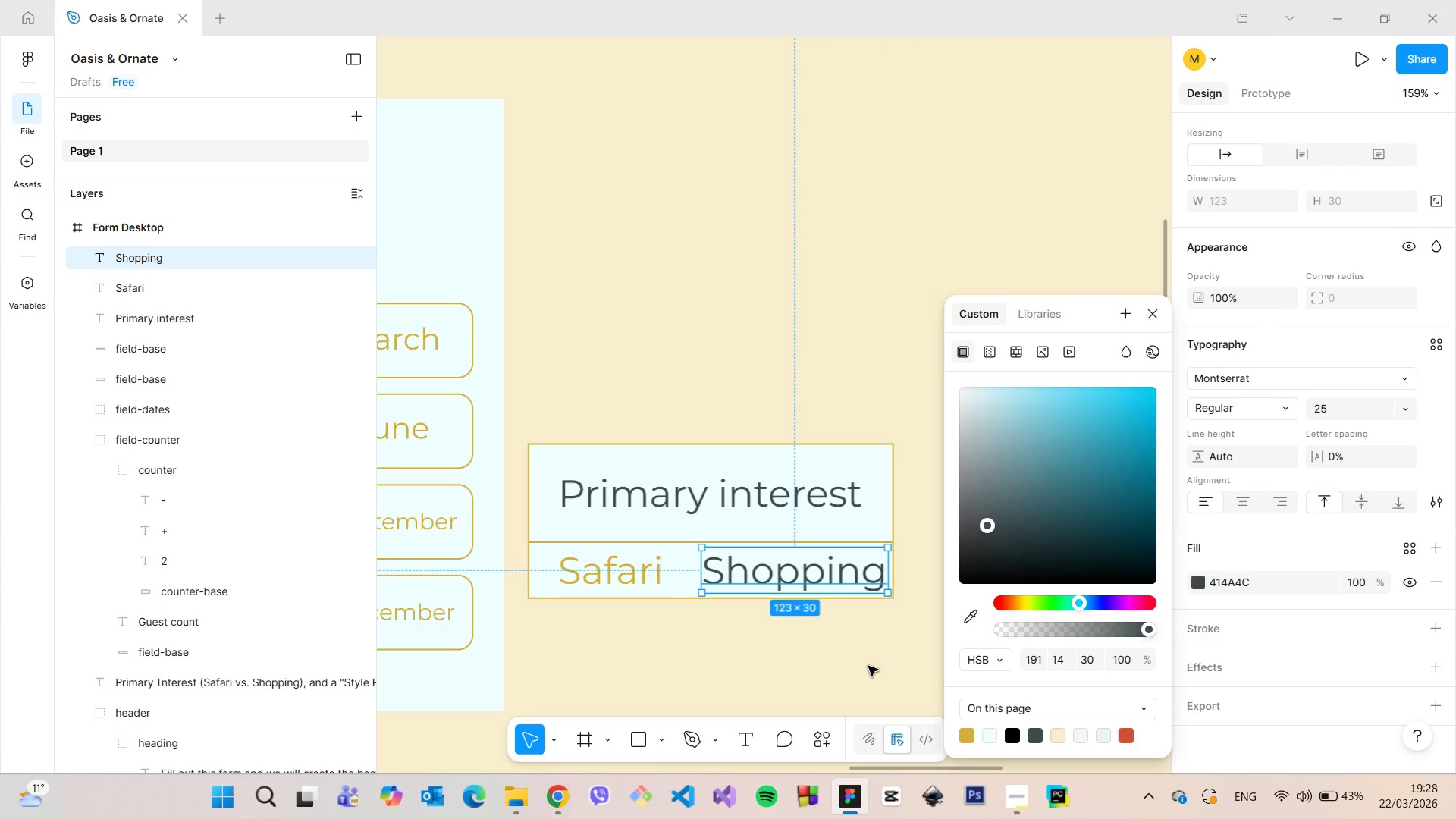 
triple_click([868, 666])
 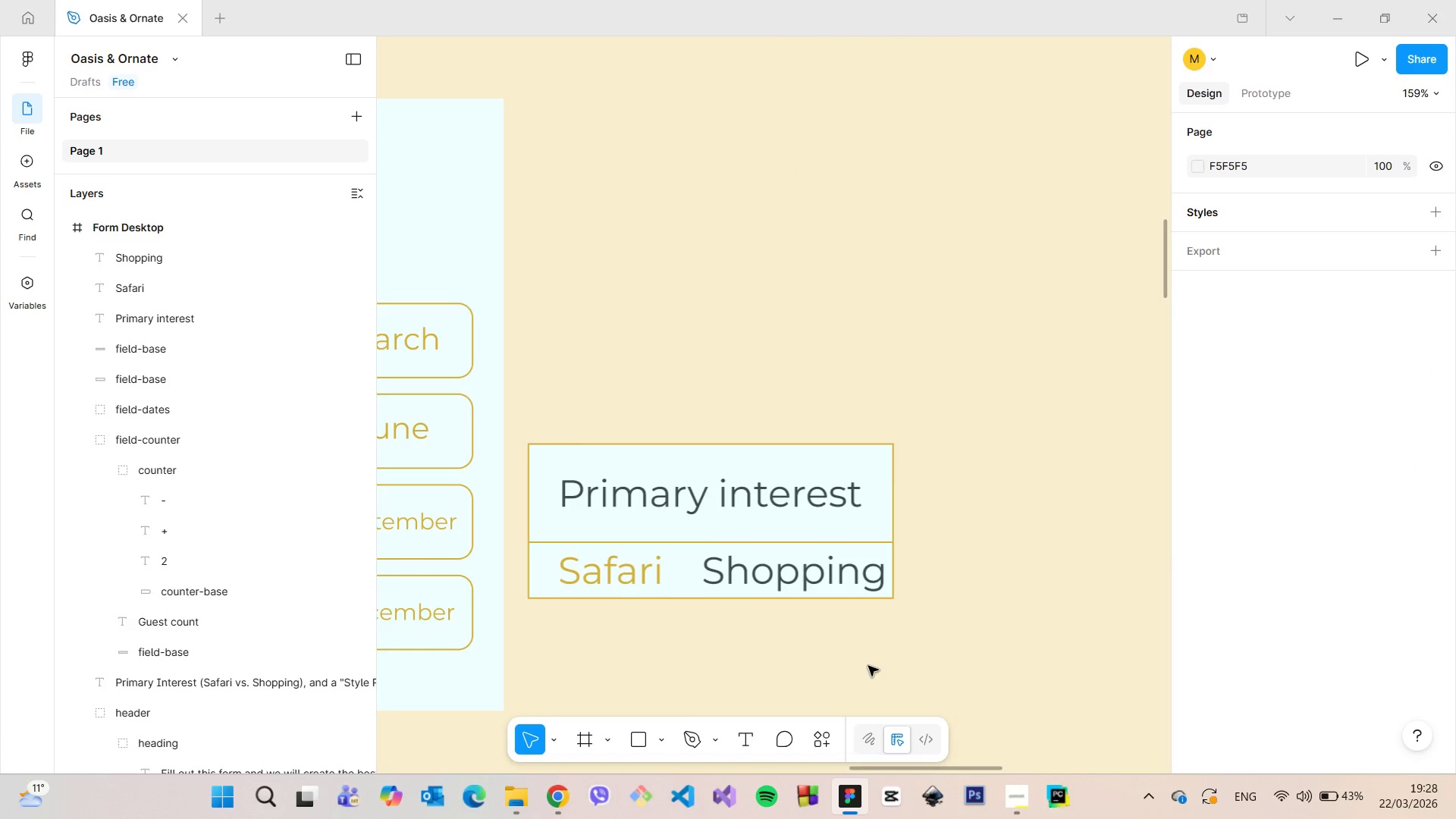 
scroll: coordinate [868, 666], scroll_direction: down, amount: 10.0
 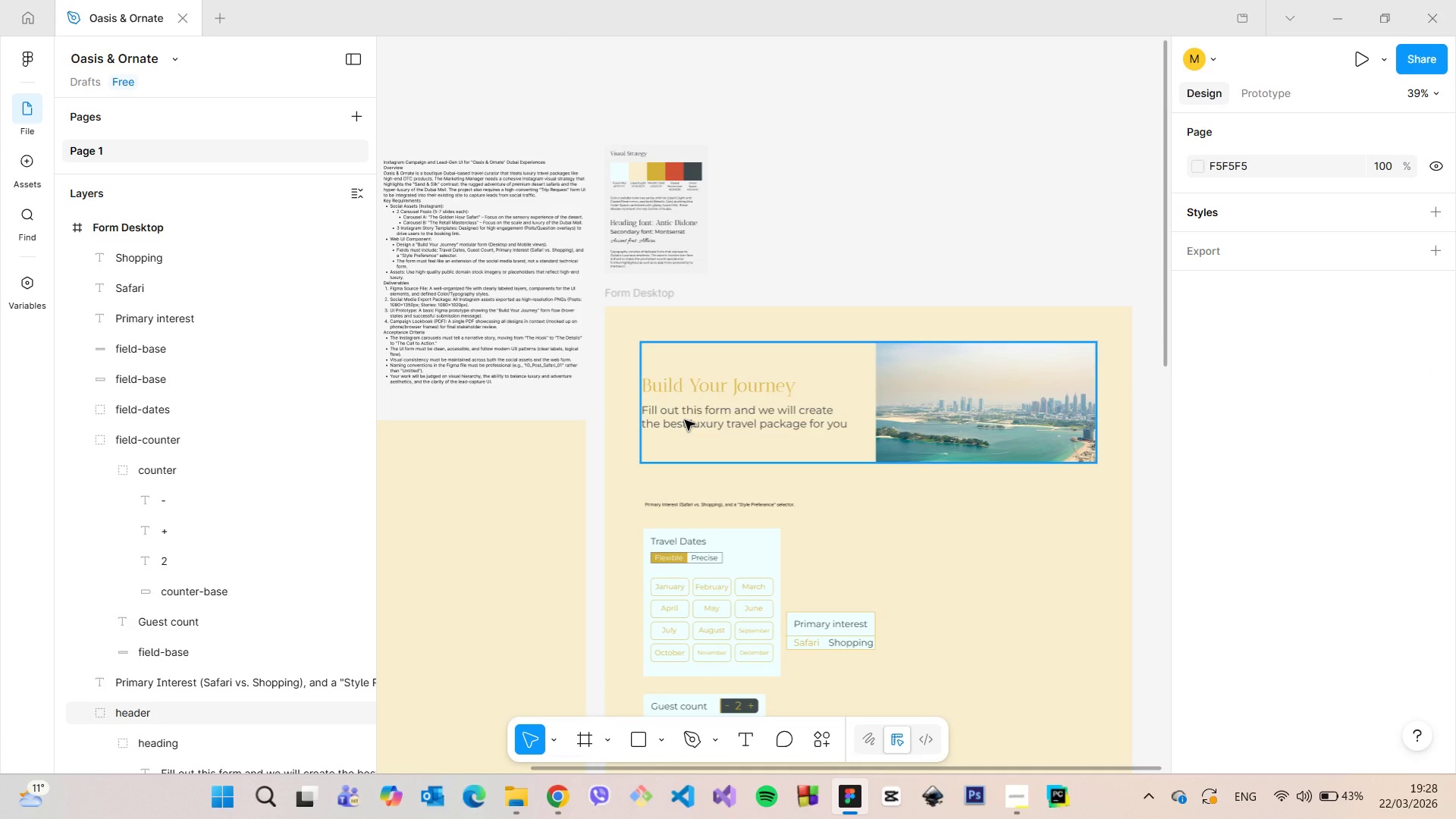 
scroll: coordinate [685, 420], scroll_direction: up, amount: 4.0
 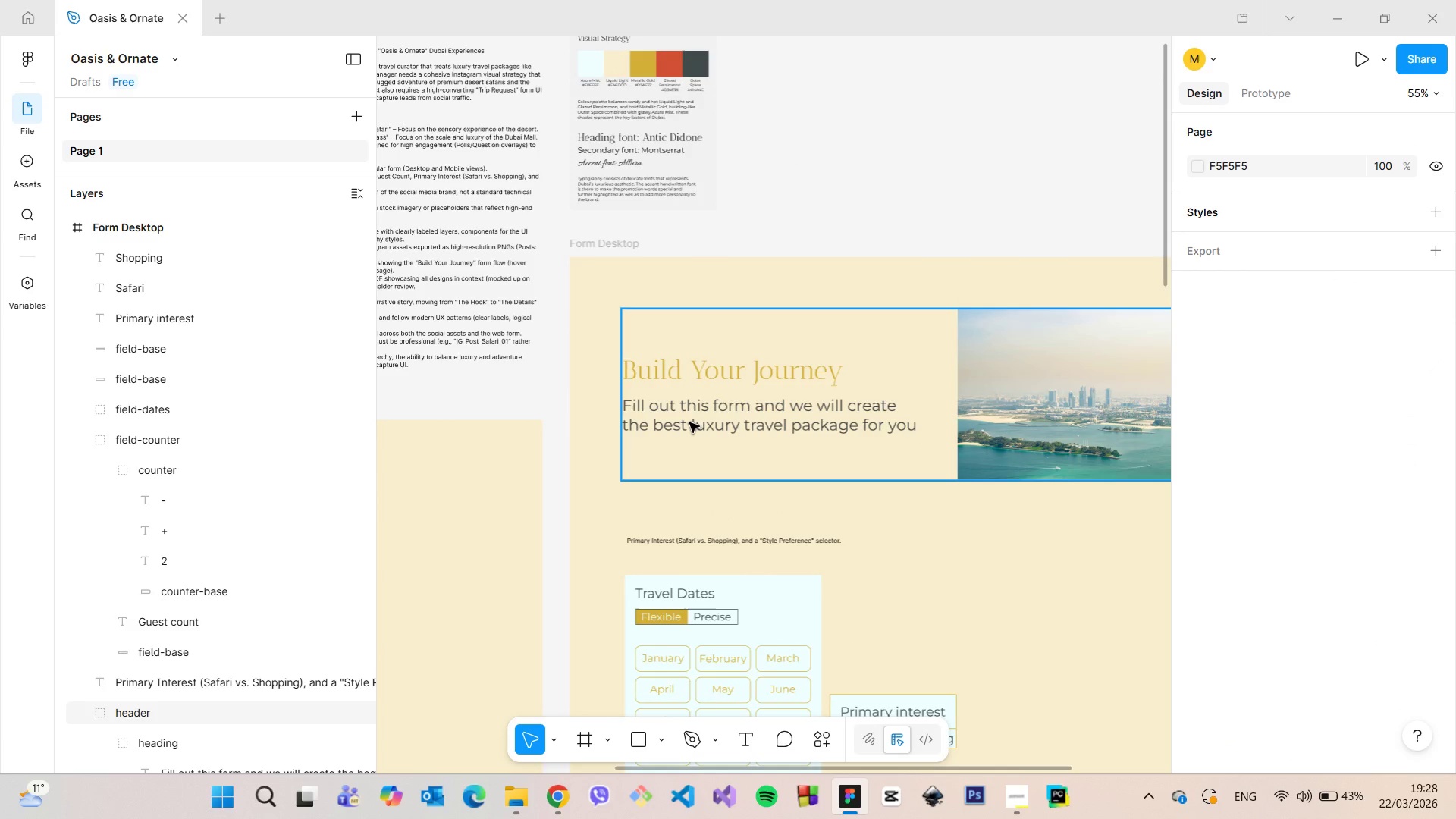 
scroll: coordinate [836, 624], scroll_direction: down, amount: 9.0
 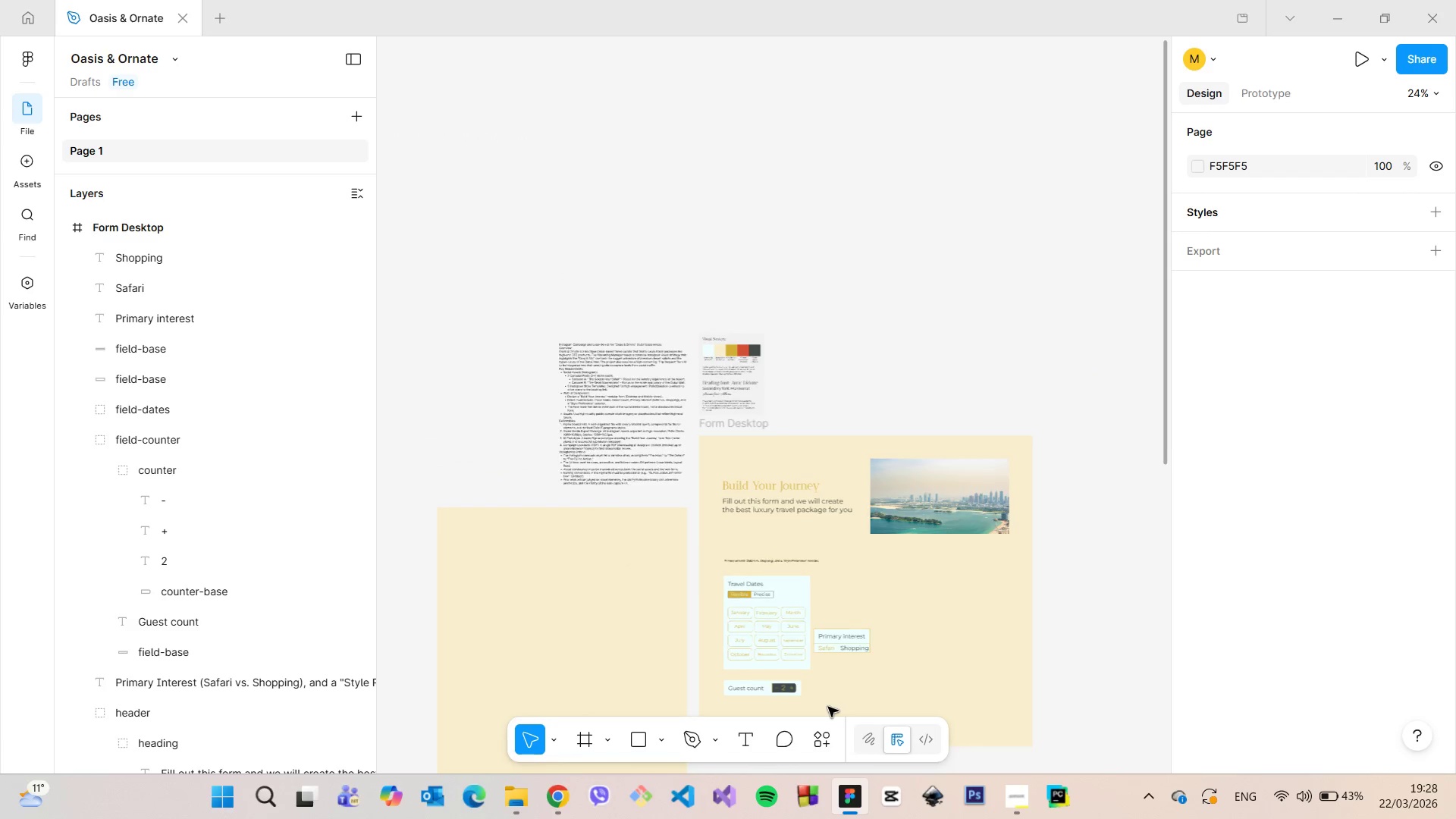 
scroll: coordinate [855, 672], scroll_direction: up, amount: 19.0
 